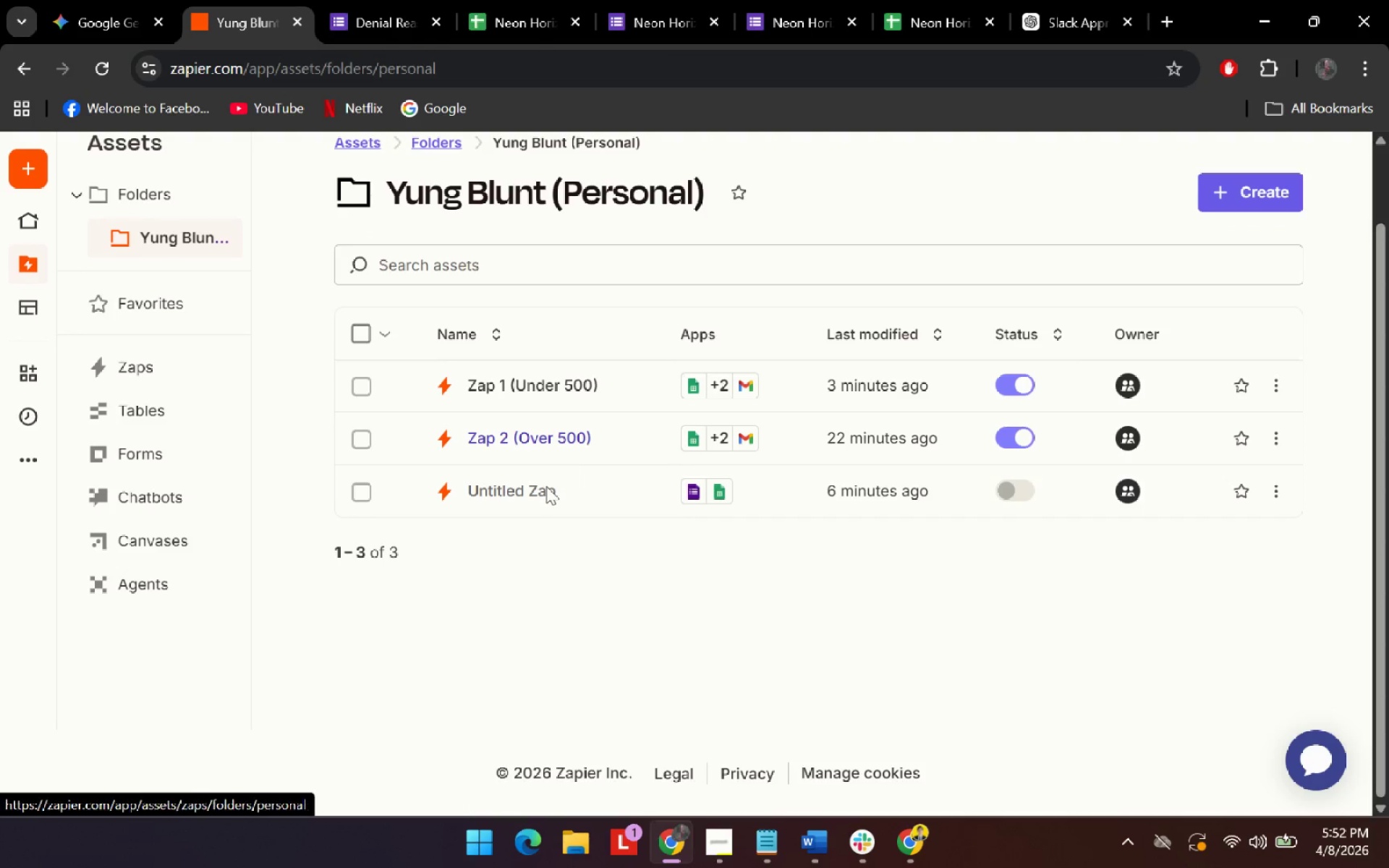 
scroll: coordinate [456, 425], scroll_direction: down, amount: 1.0
 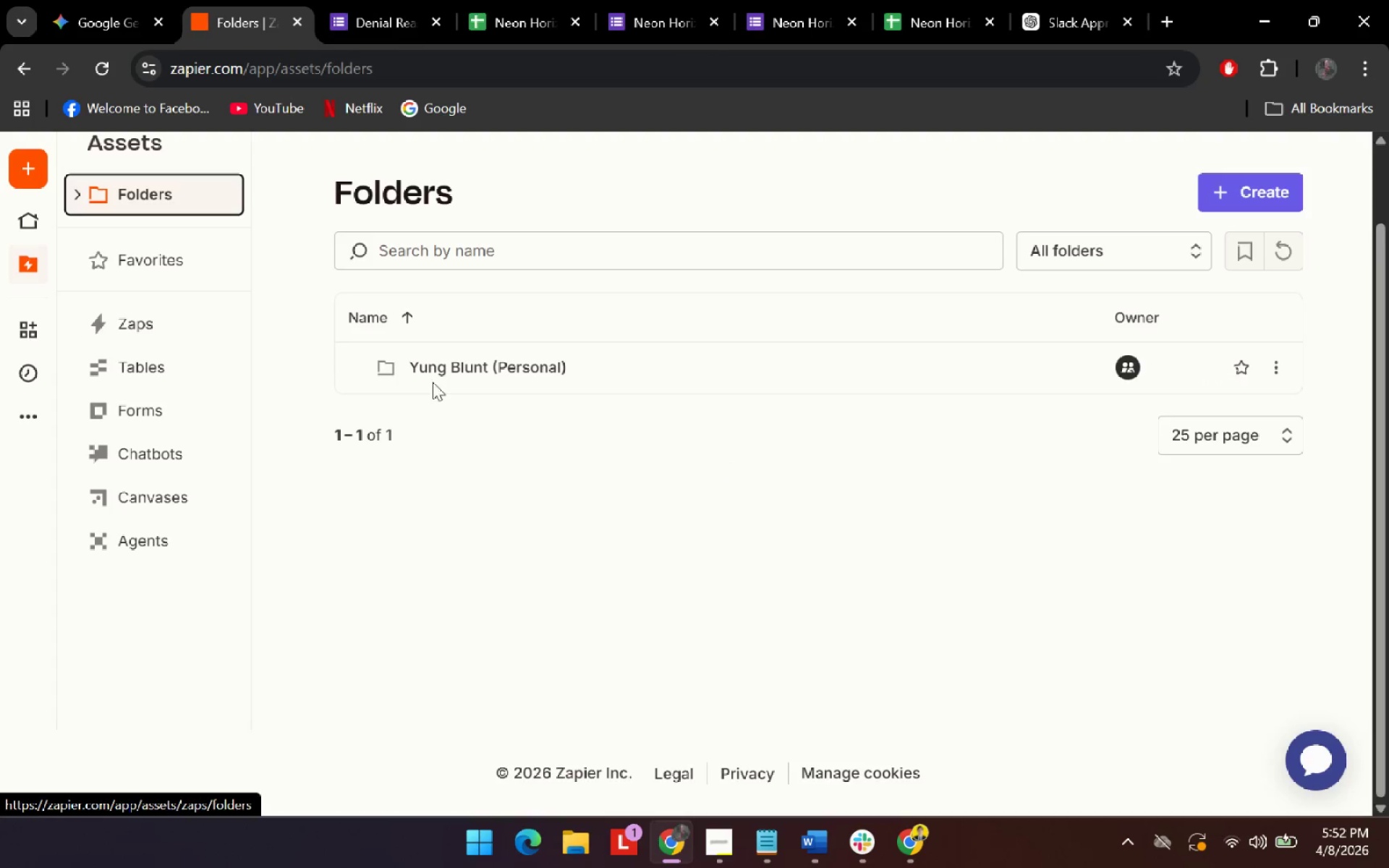 
left_click([1008, 490])
 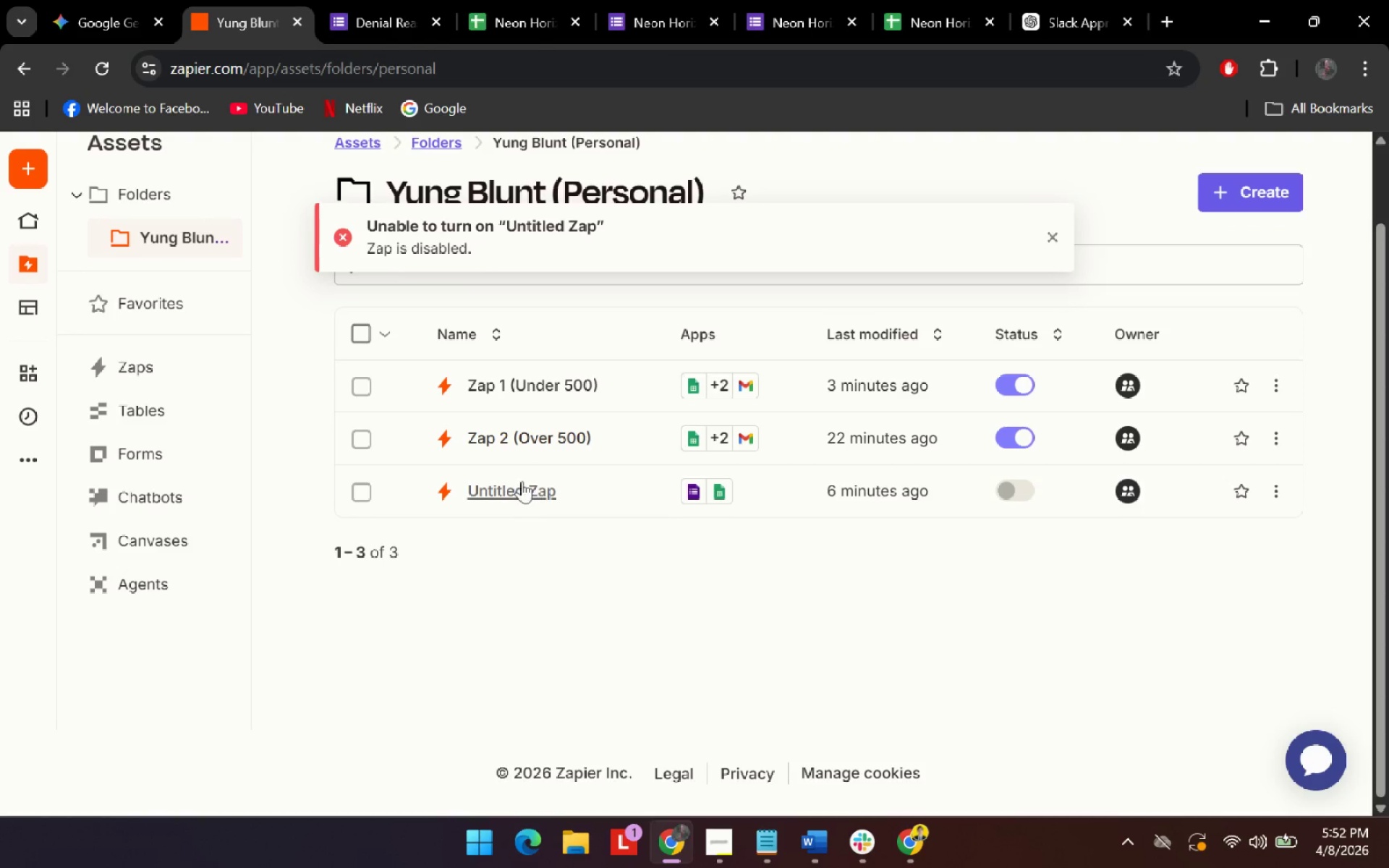 
left_click([526, 498])
 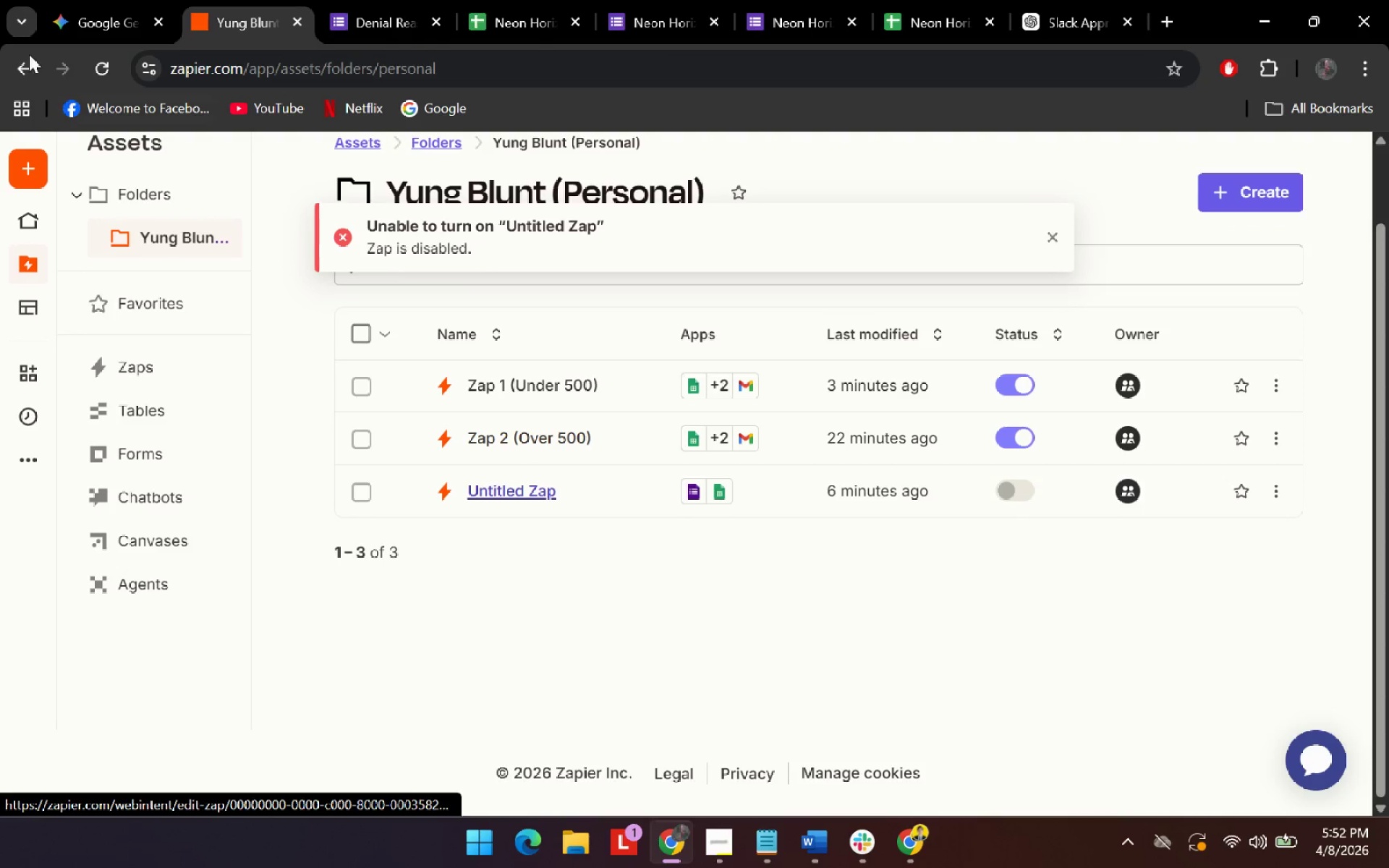 
mouse_move([31, 79])
 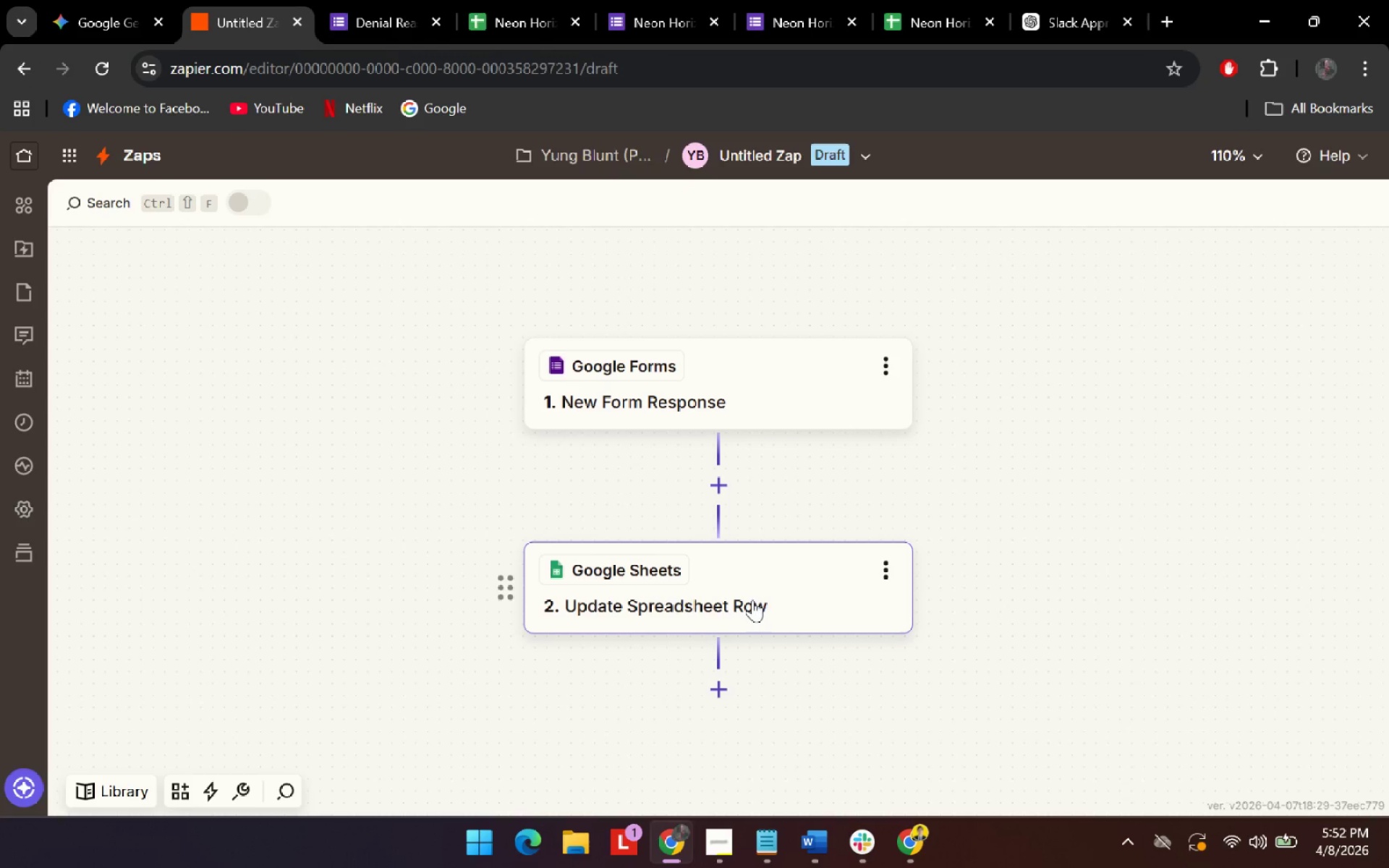 
left_click([752, 600])
 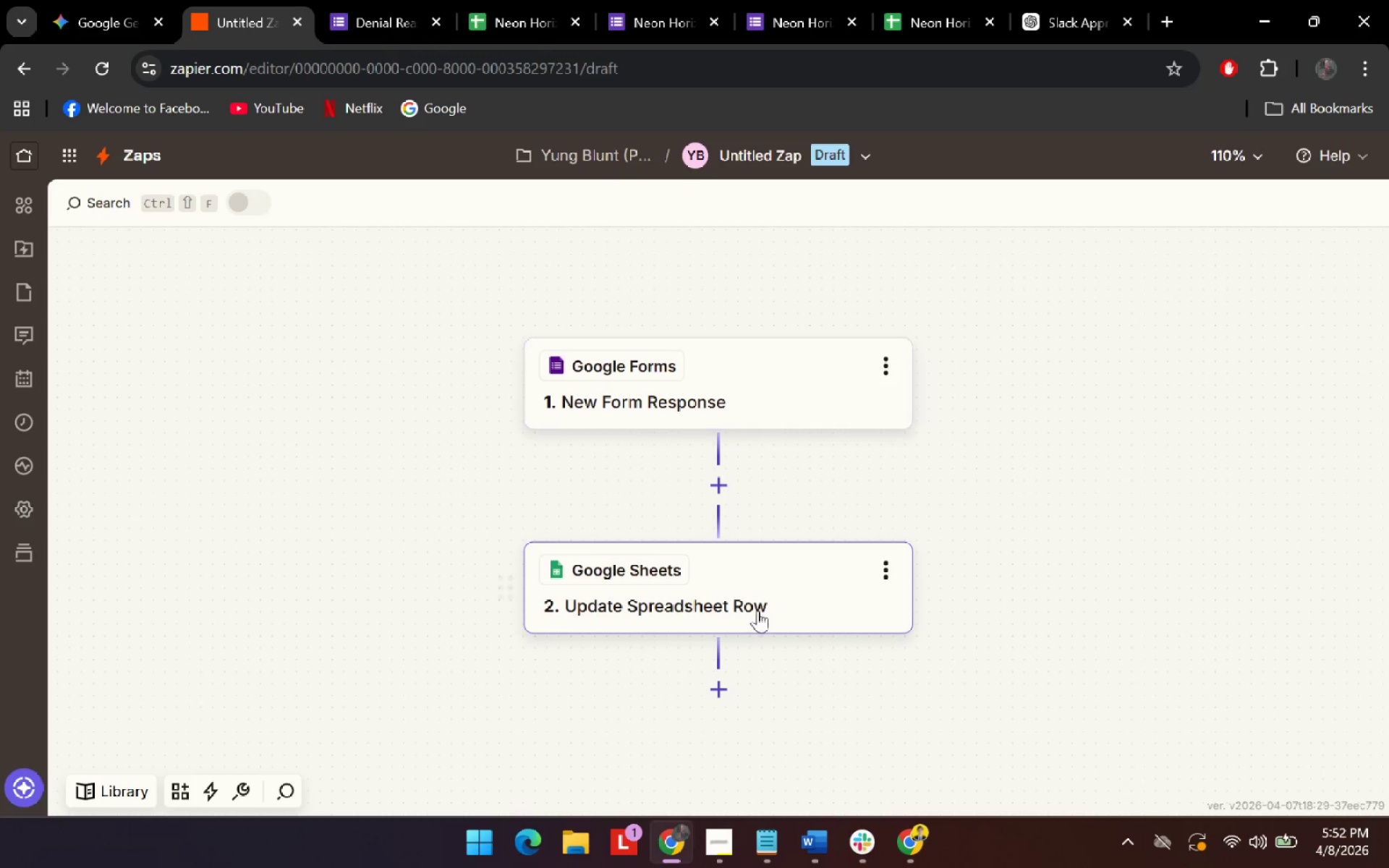 
left_click([793, 556])
 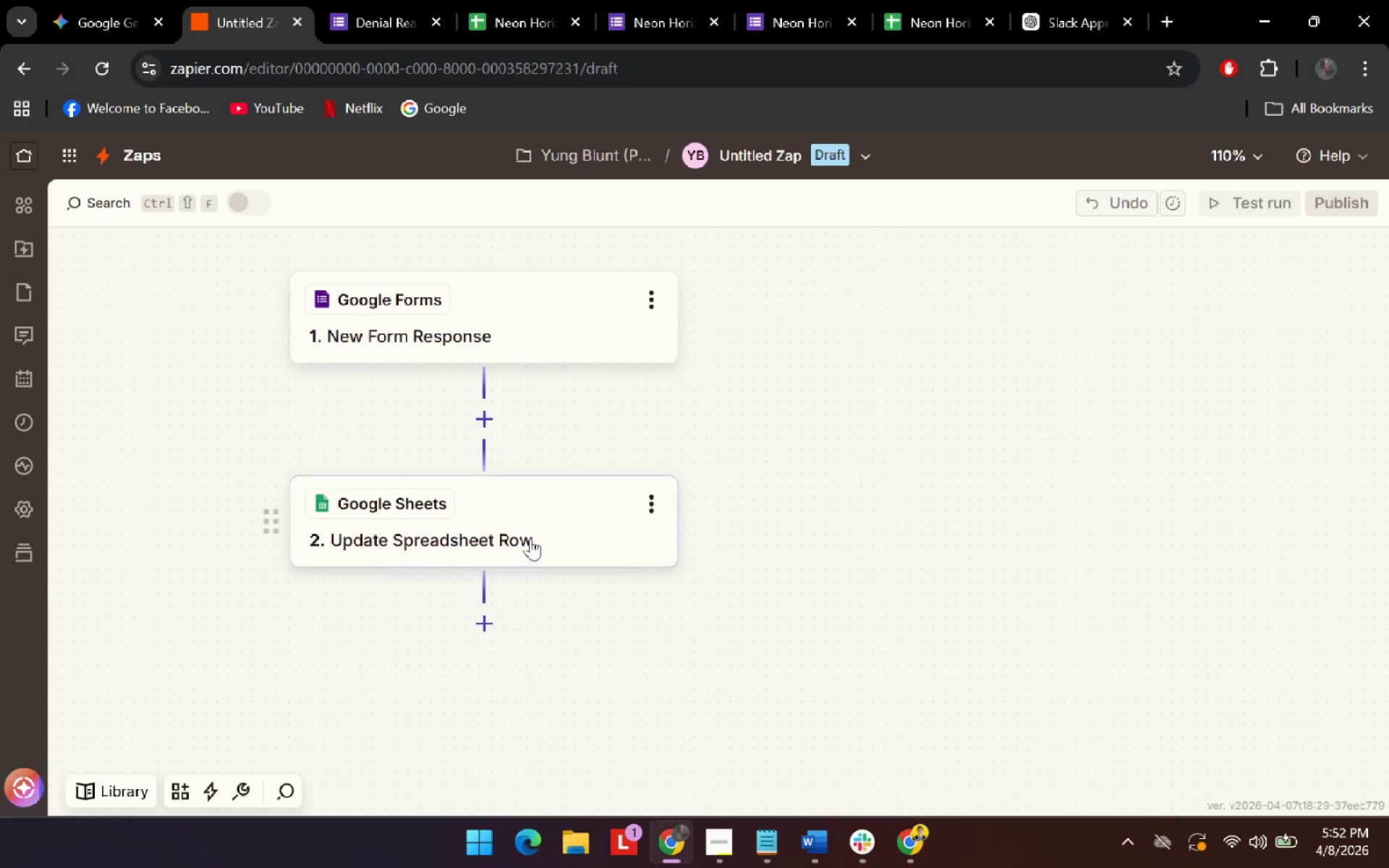 
left_click([542, 494])
 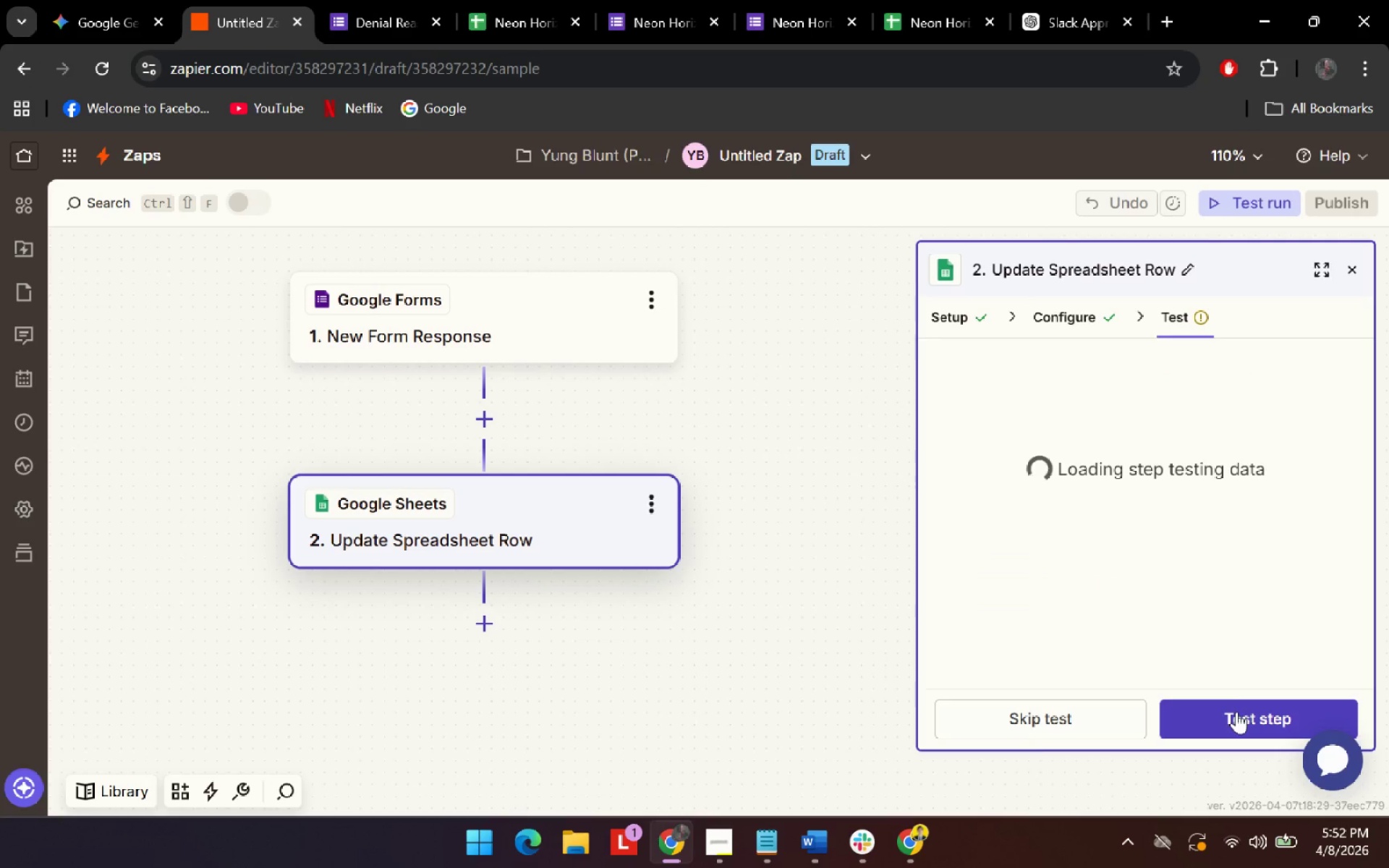 
left_click([1235, 719])
 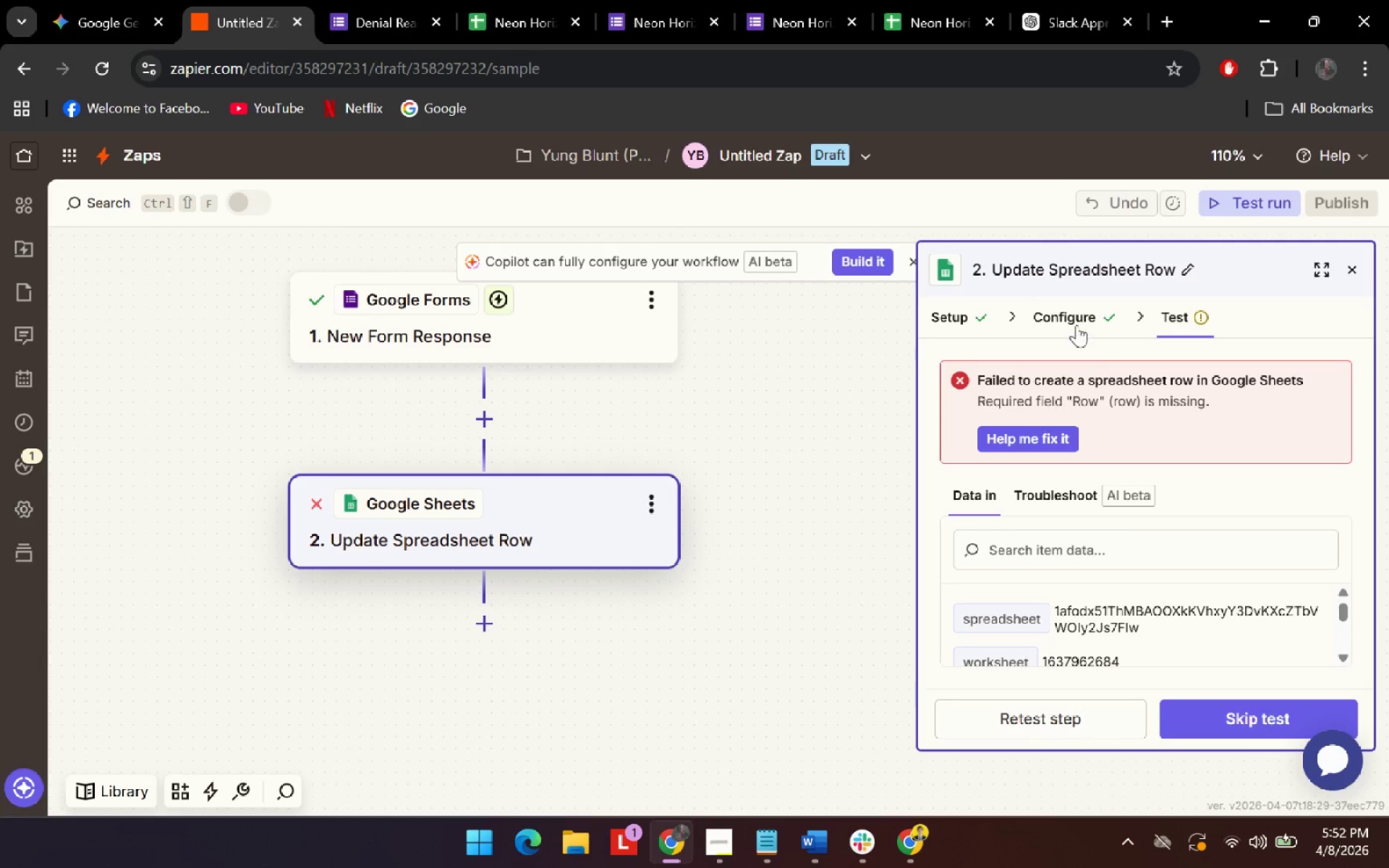 
left_click([1041, 321])
 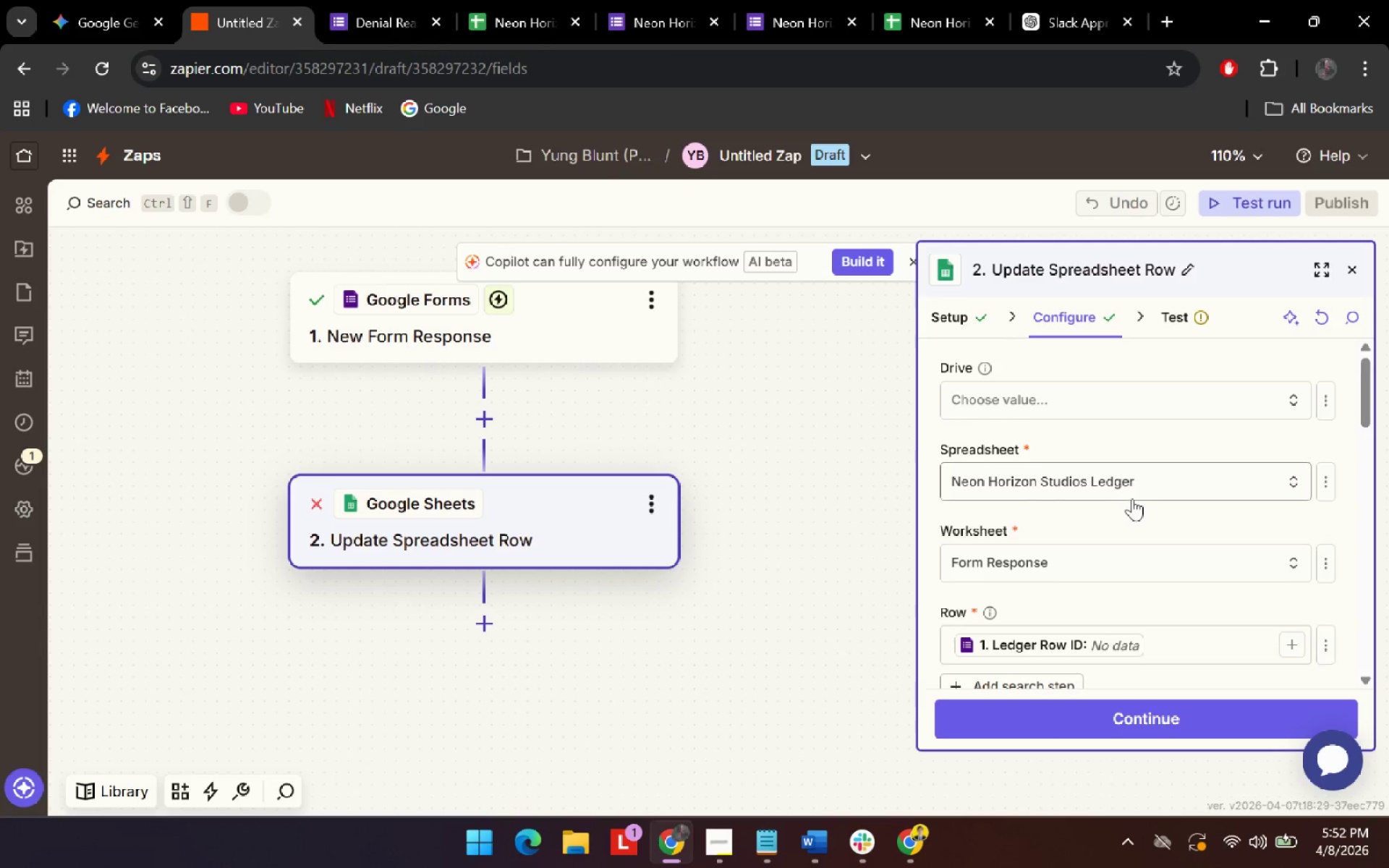 
left_click([1203, 431])
 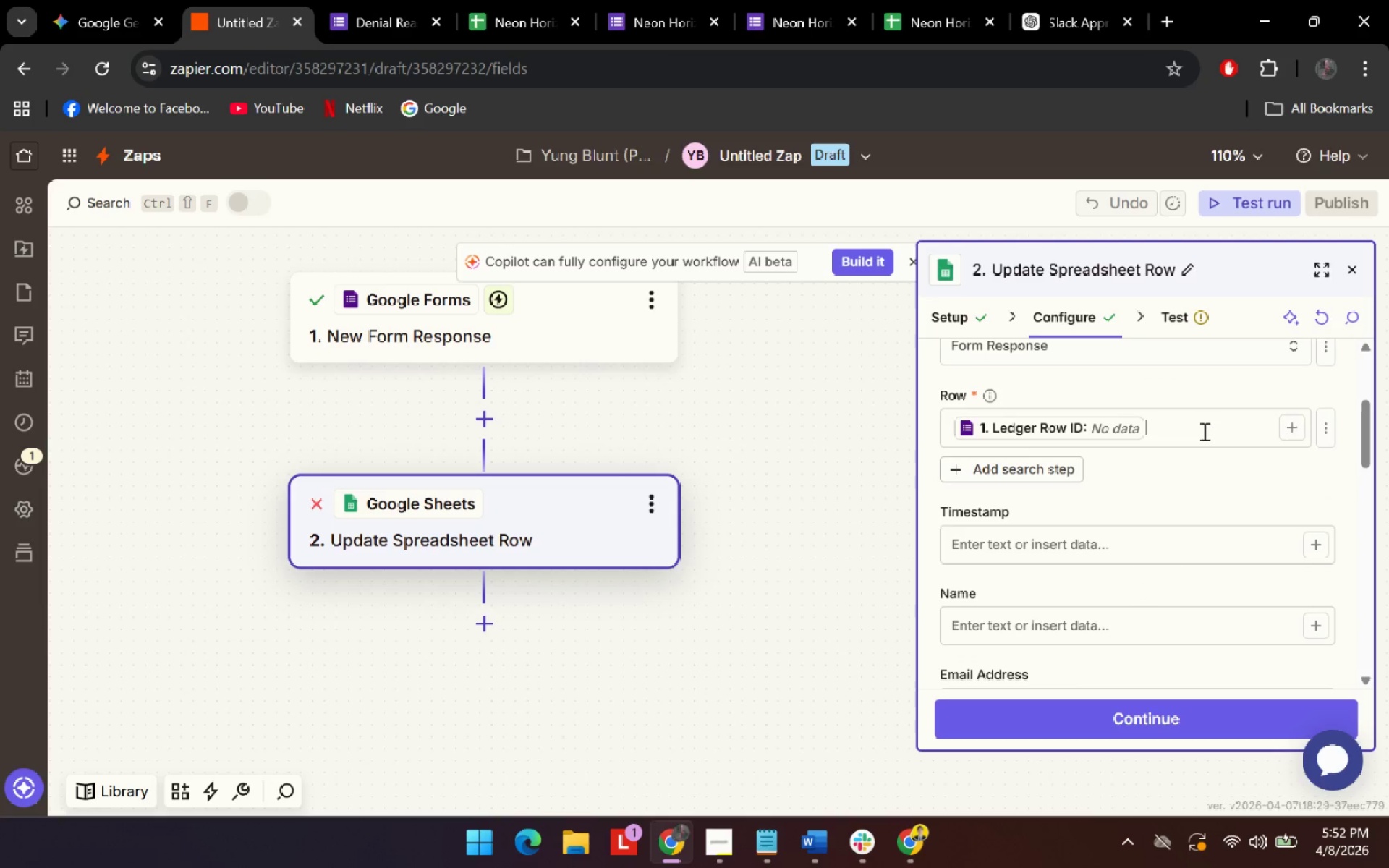 
scroll: coordinate [1153, 563], scroll_direction: down, amount: 2.0
 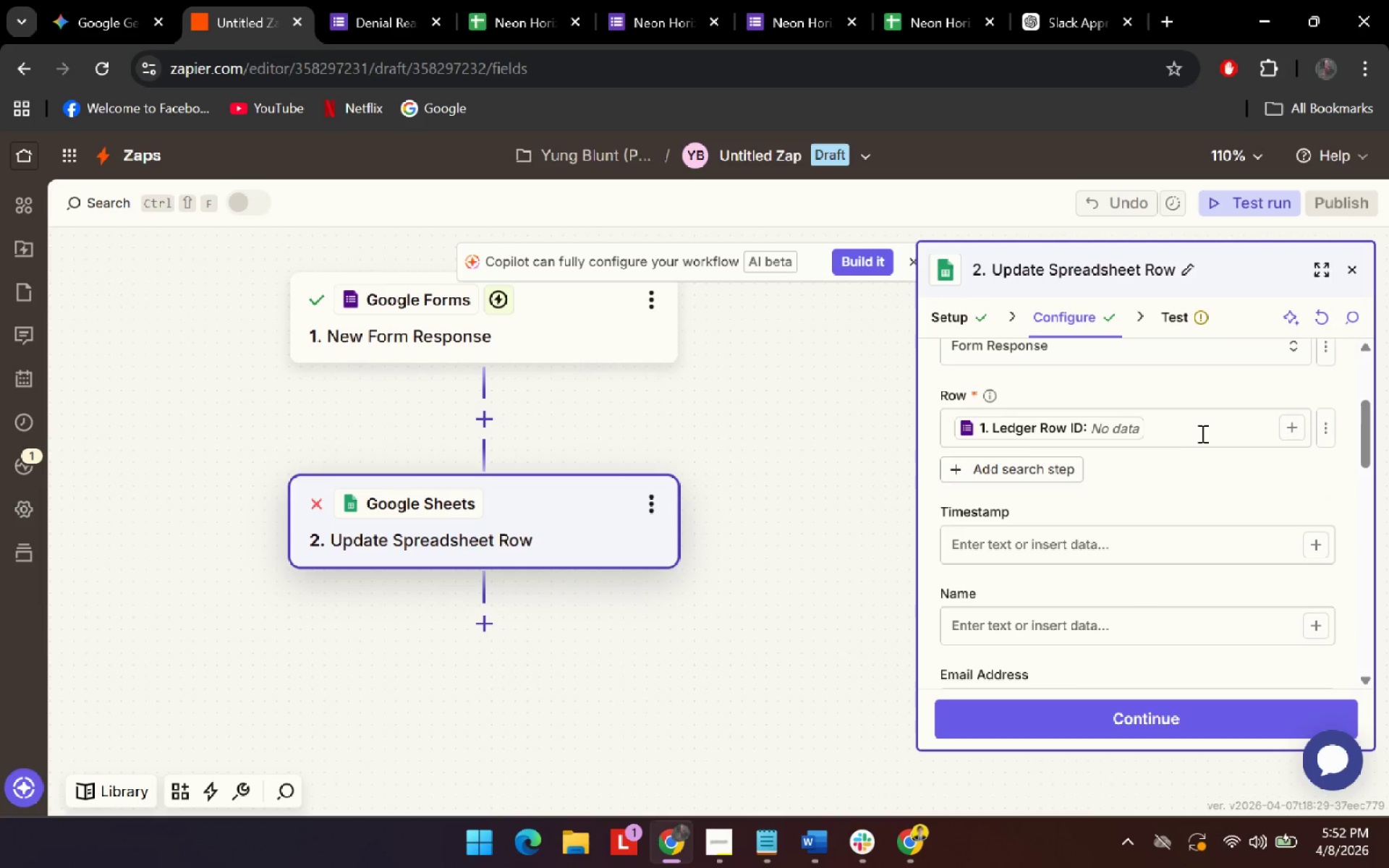 
key(Backspace)
 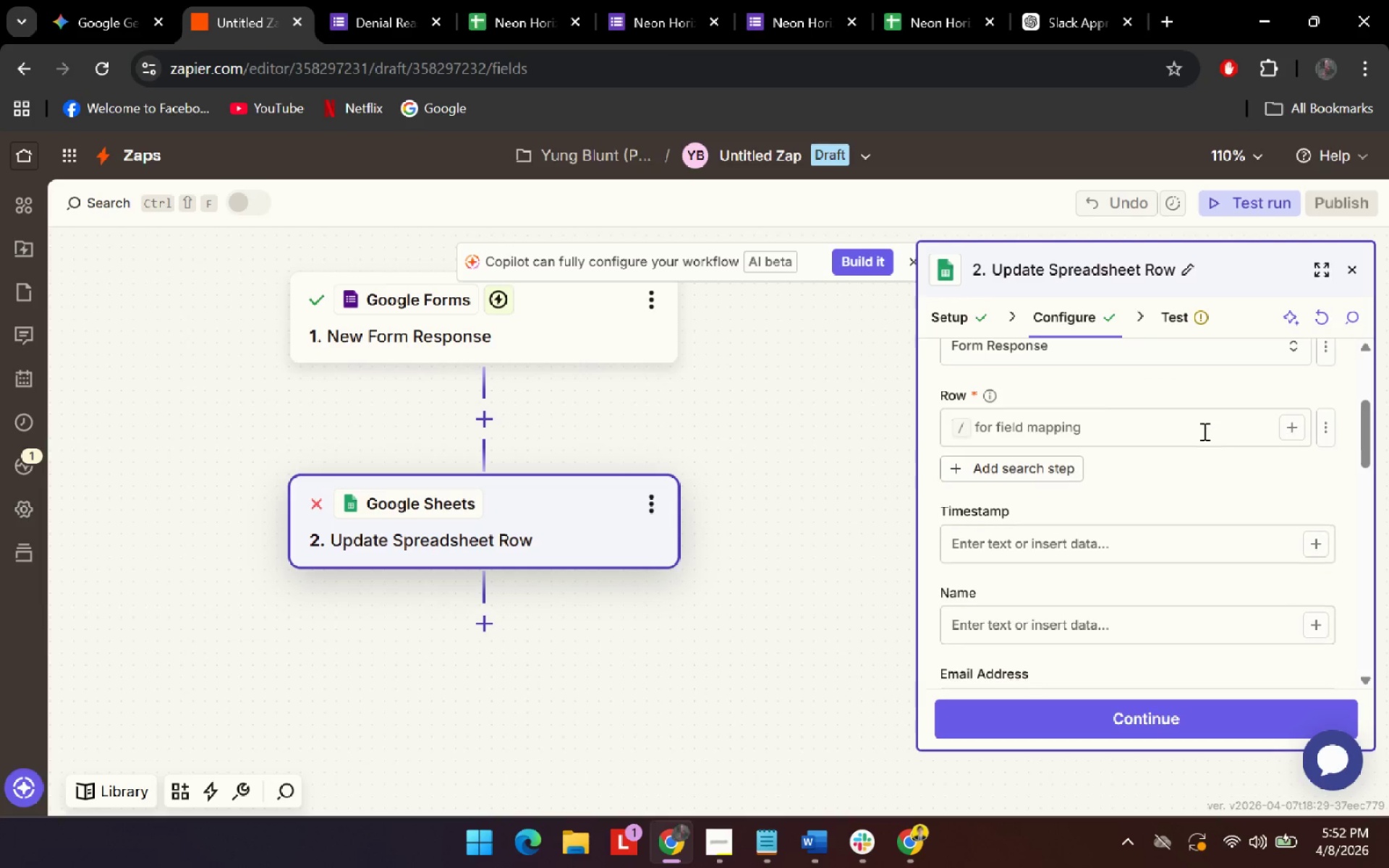 
key(Backspace)
 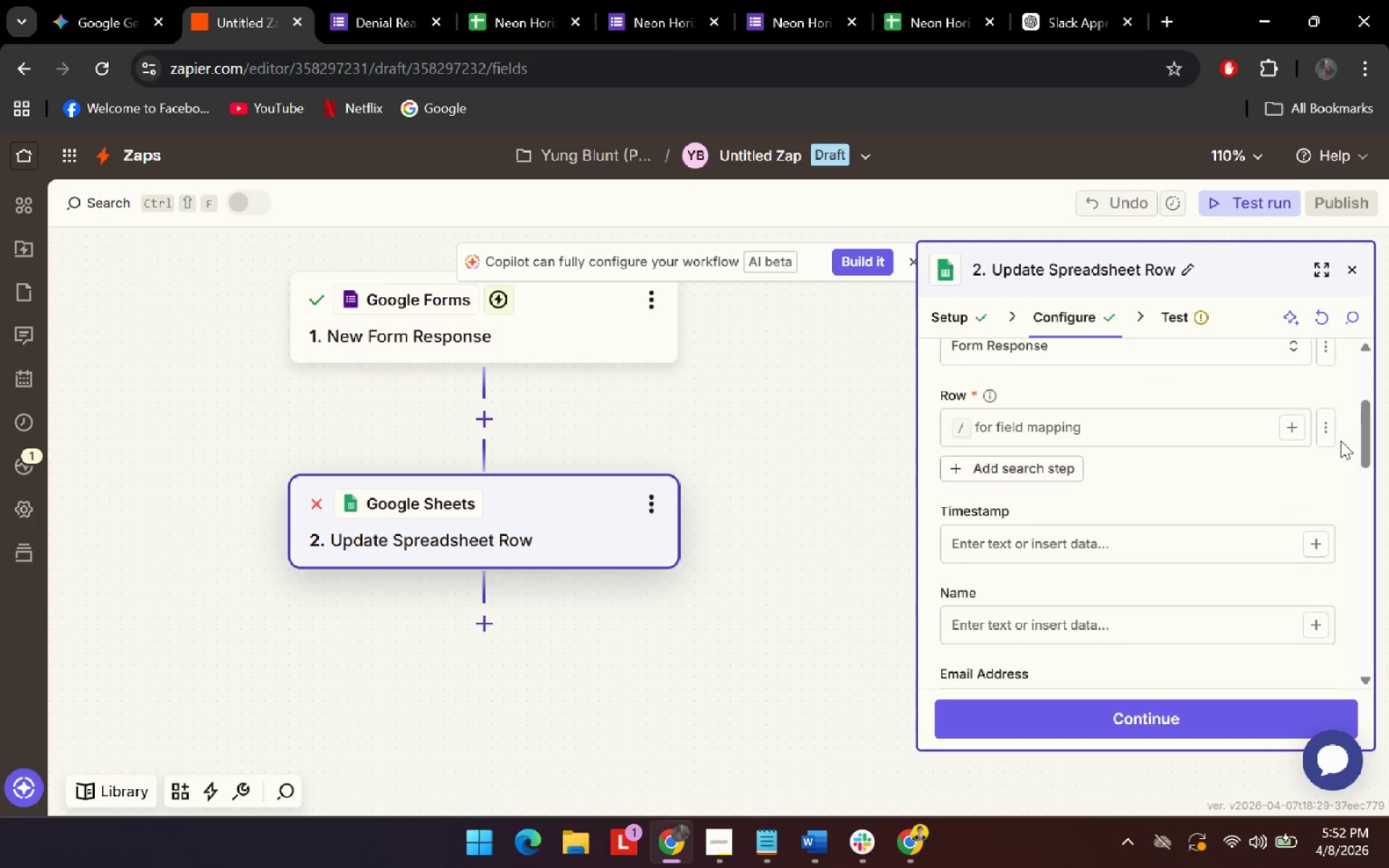 
left_click([1330, 441])
 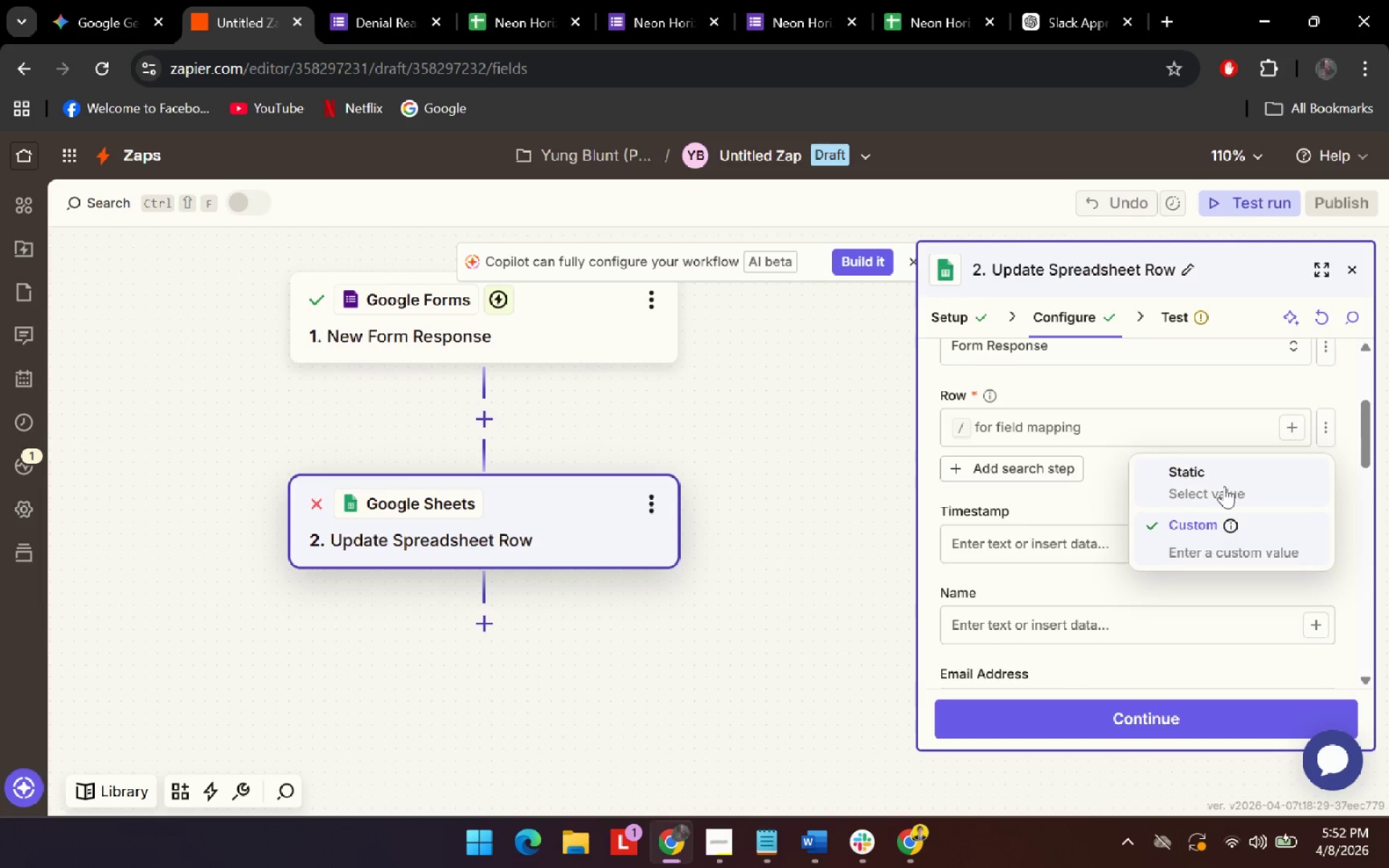 
left_click([1296, 420])
 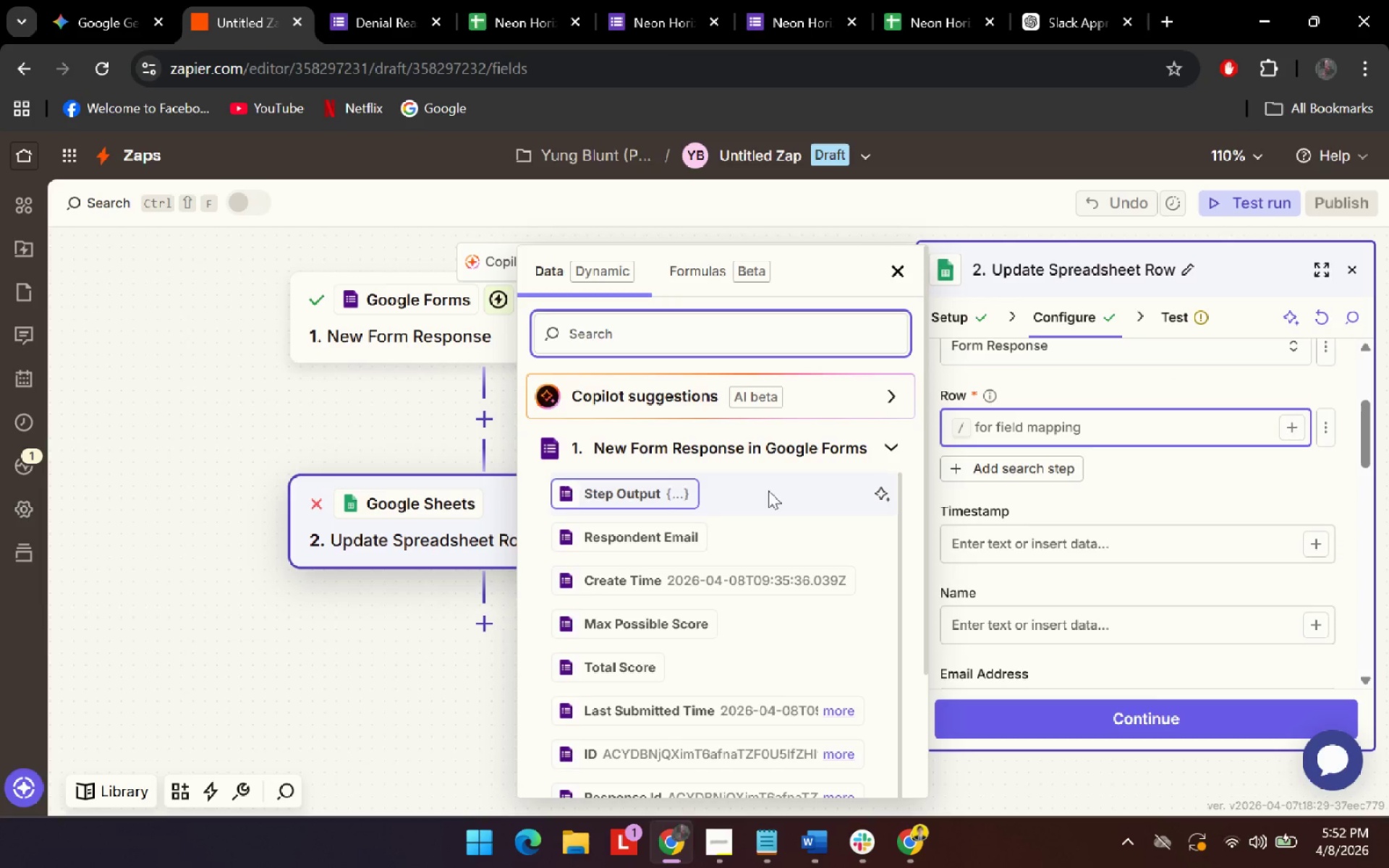 
scroll: coordinate [676, 684], scroll_direction: down, amount: 14.0
 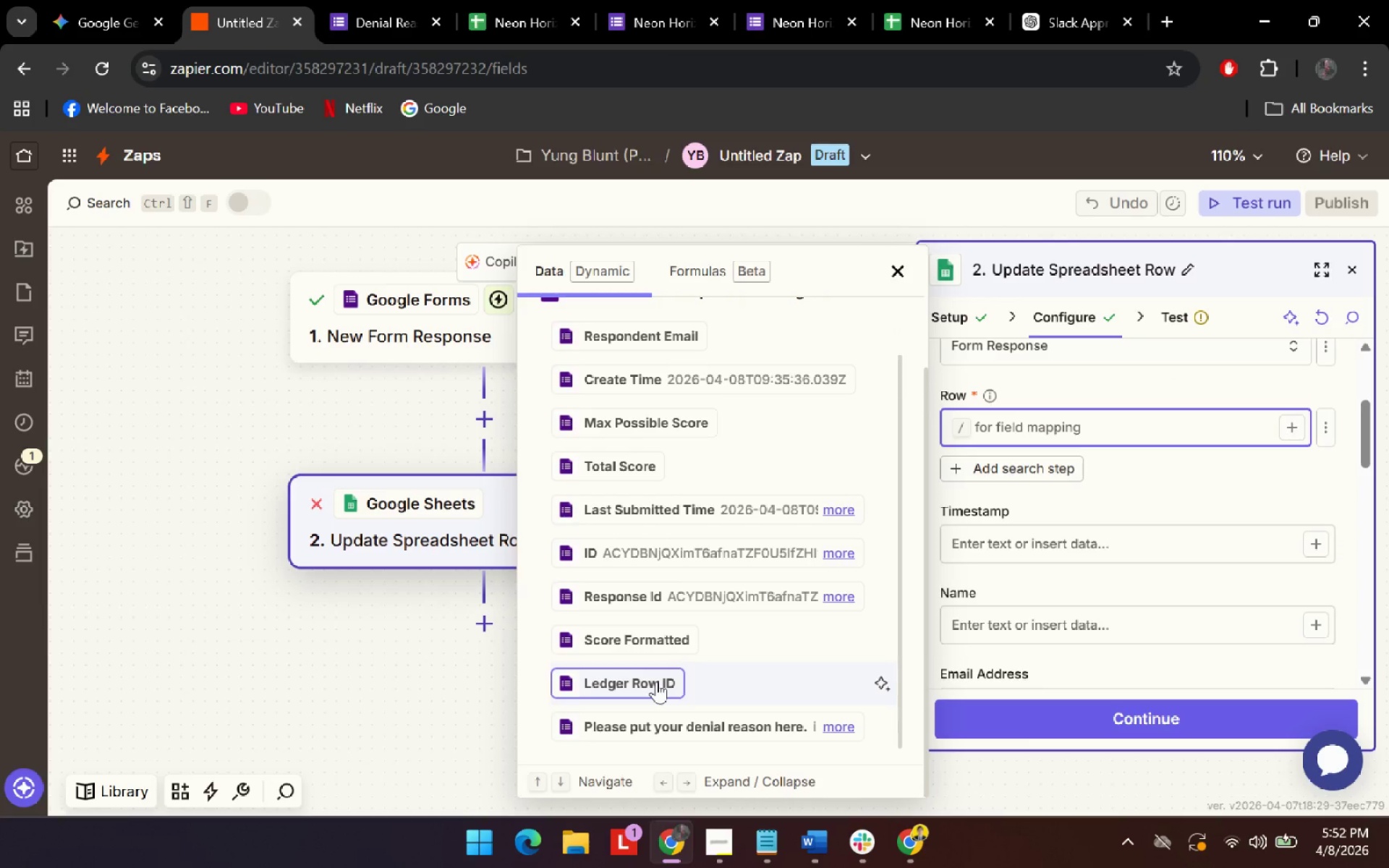 
mouse_move([652, 657])
 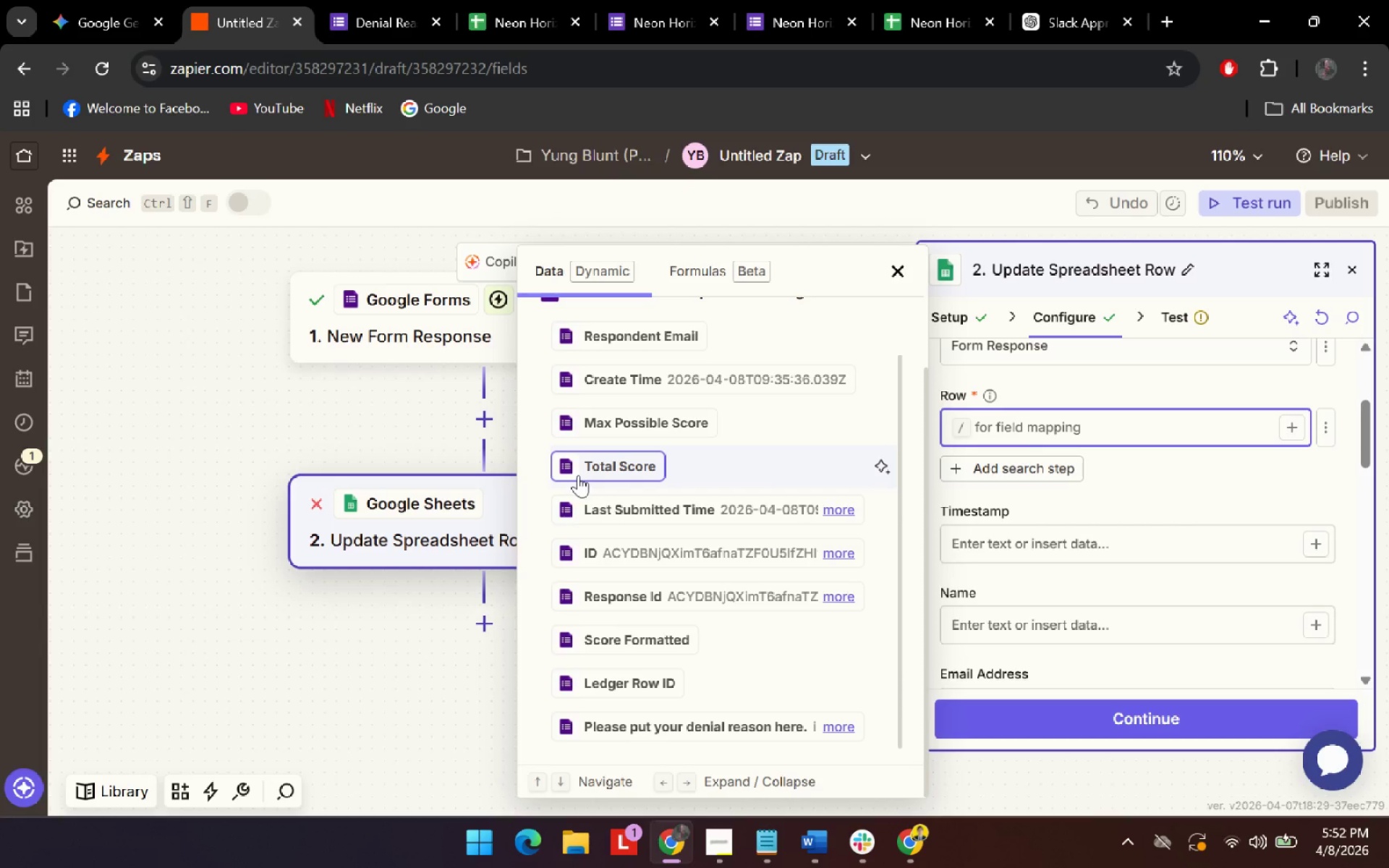 
left_click([116, 17])
 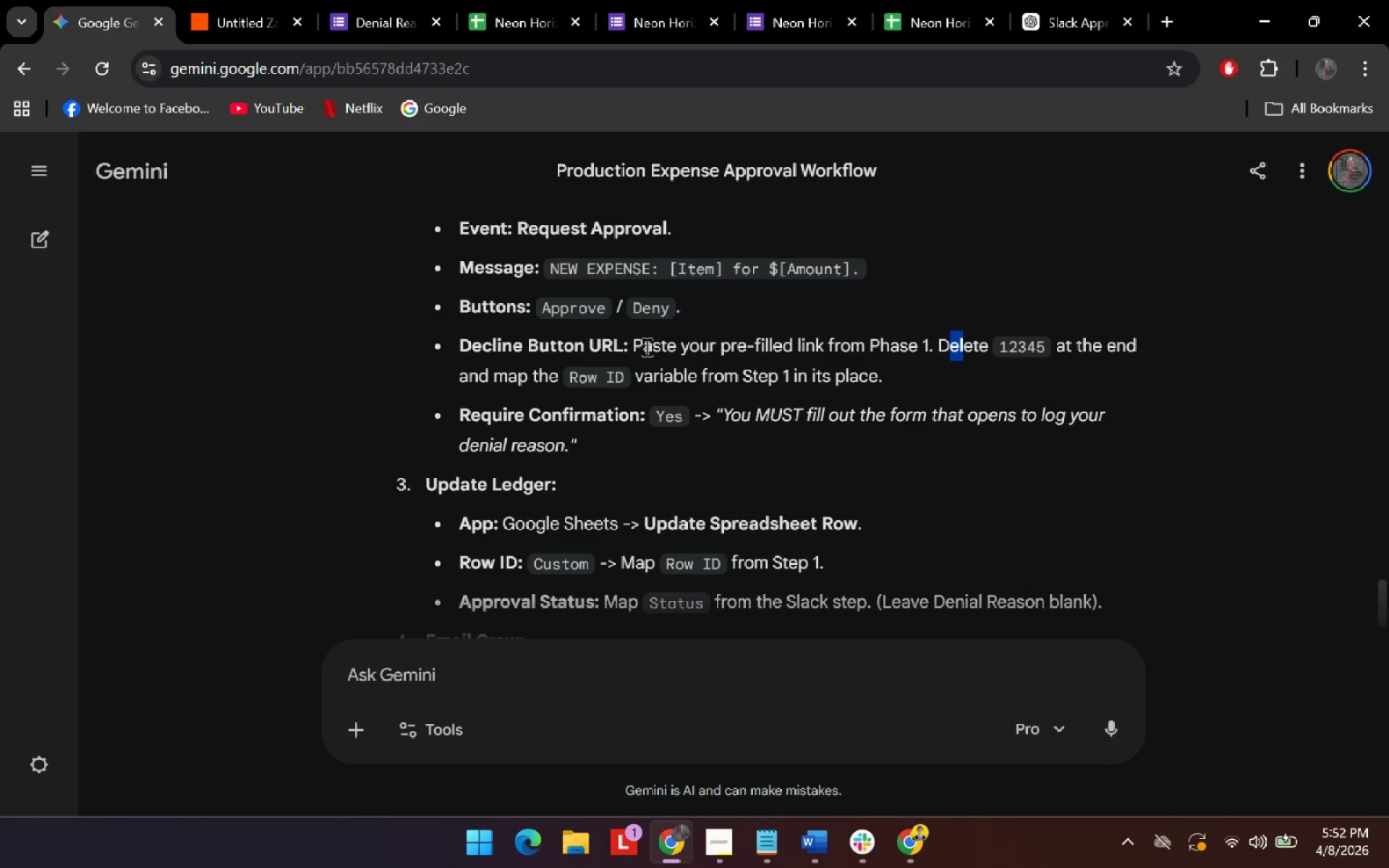 
wait(6.88)
 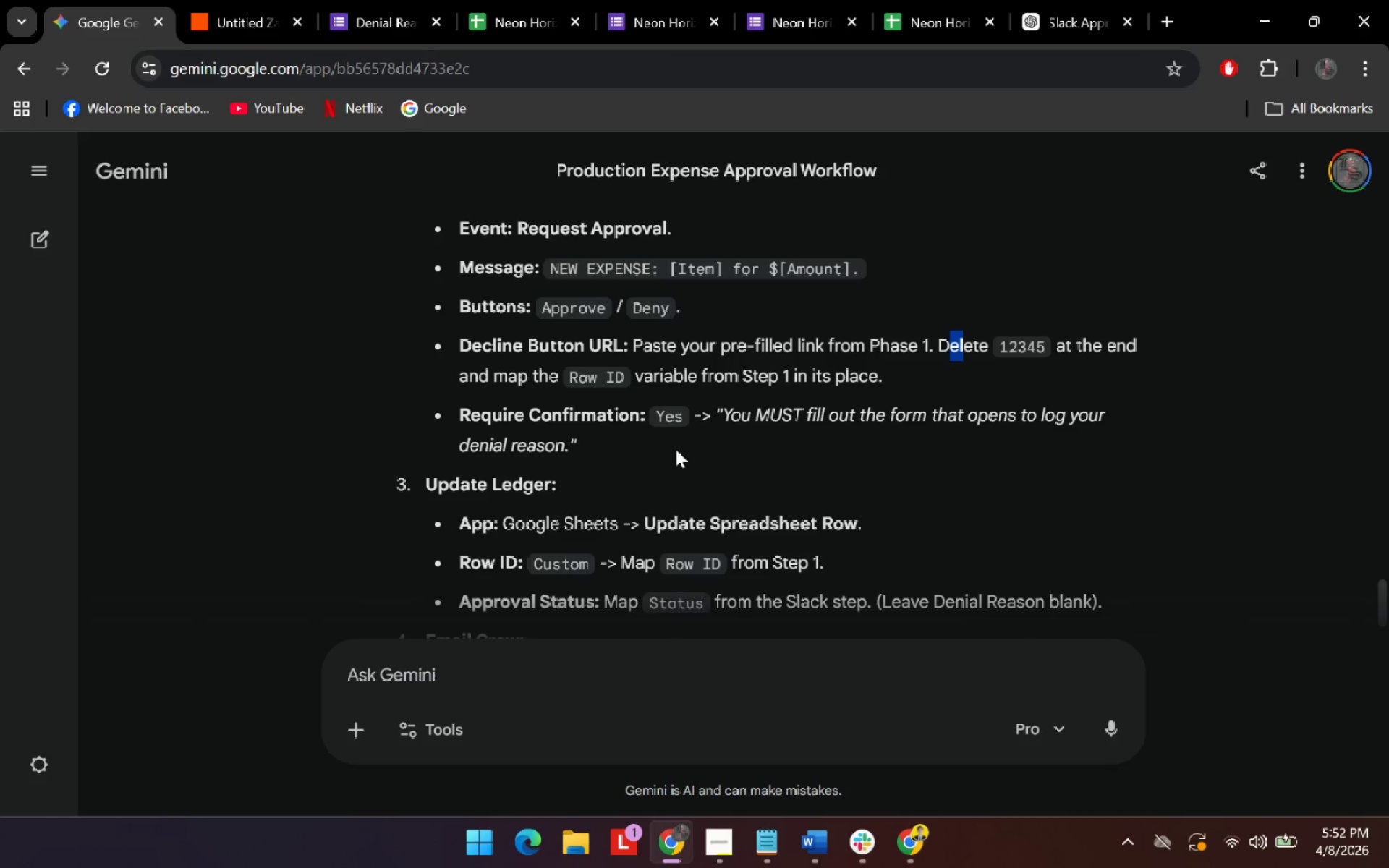 
left_click_drag(start_coordinate=[752, 410], to_coordinate=[811, 420])
 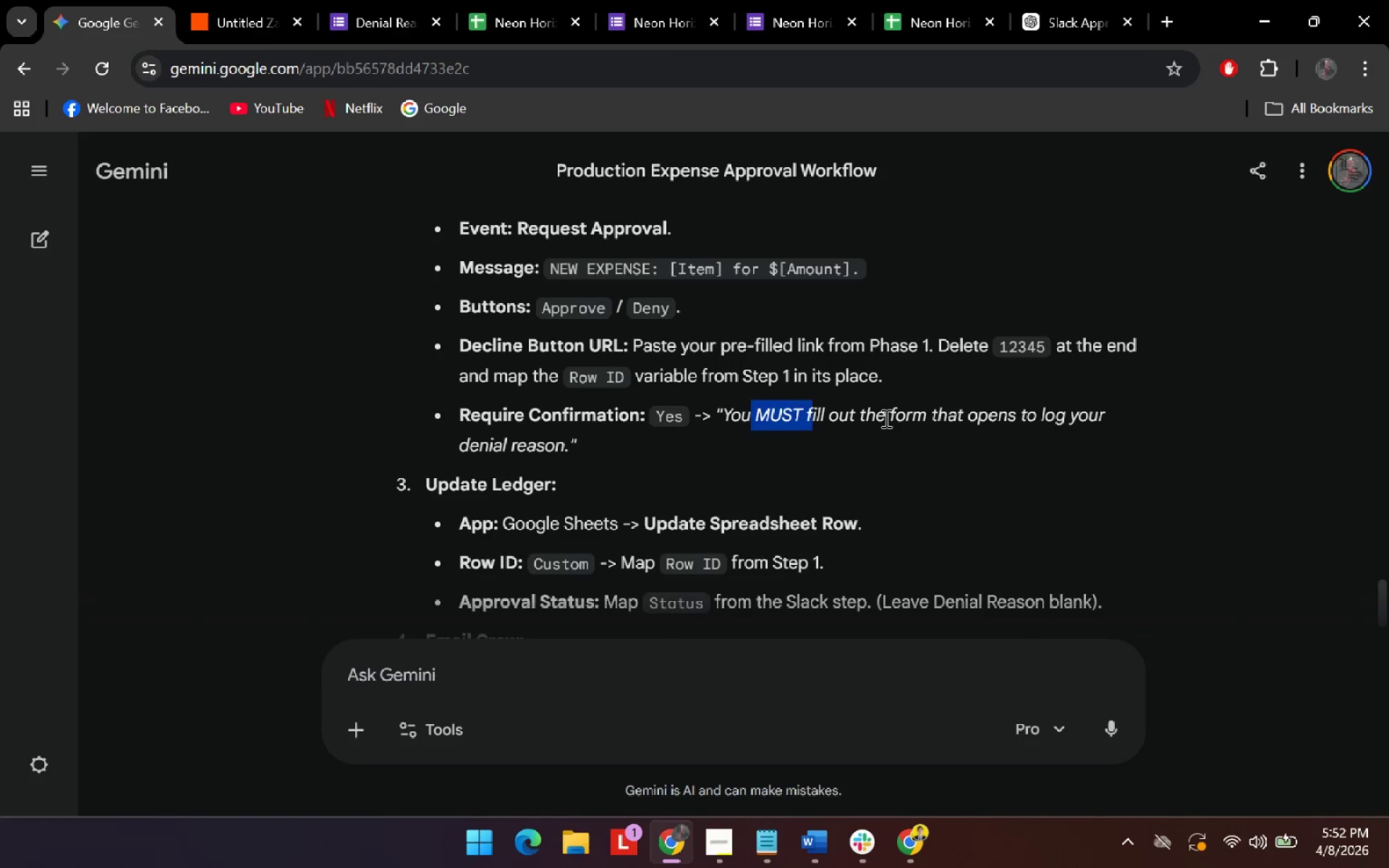 
left_click_drag(start_coordinate=[885, 418], to_coordinate=[898, 420])
 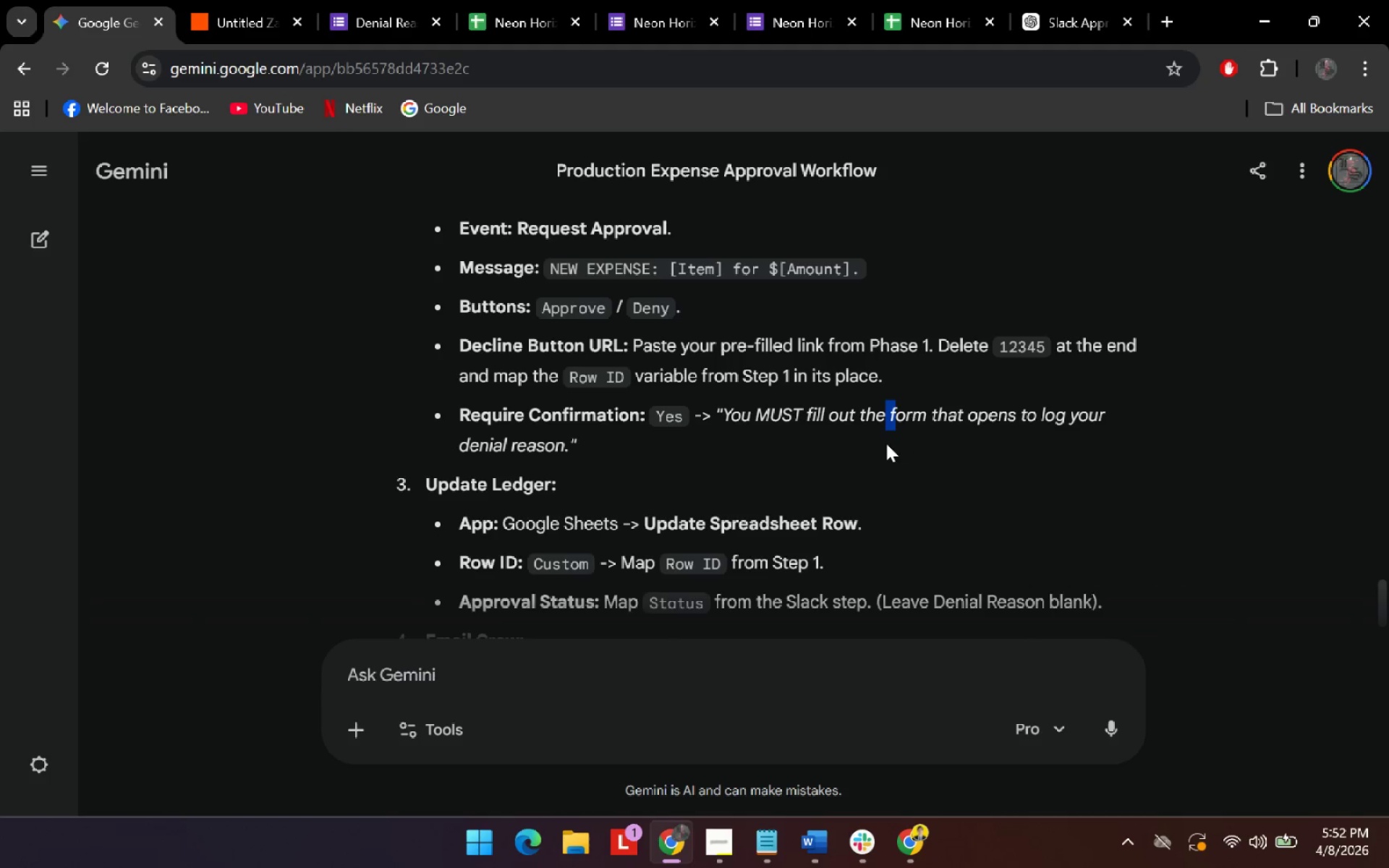 
left_click([886, 443])
 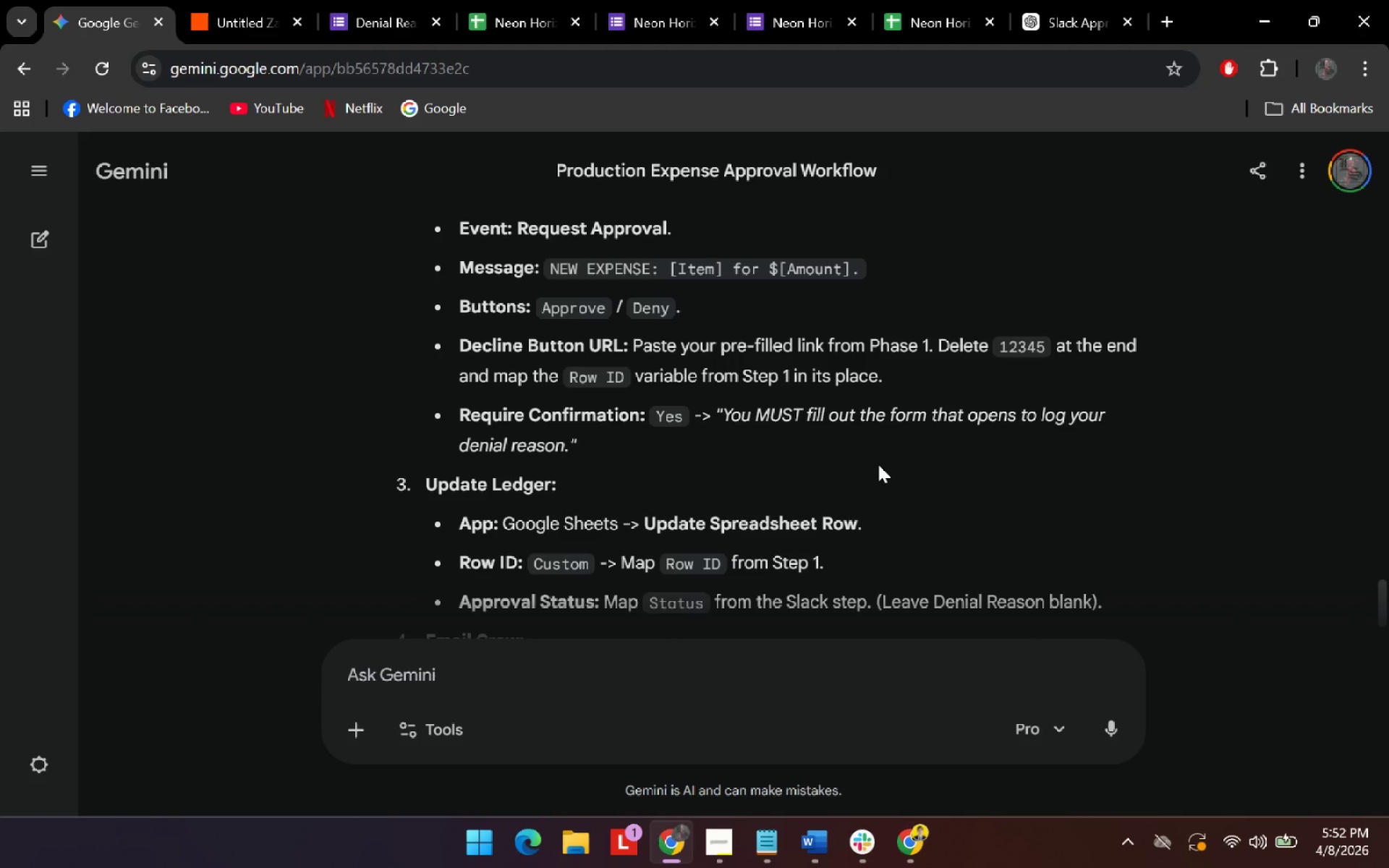 
wait(10.11)
 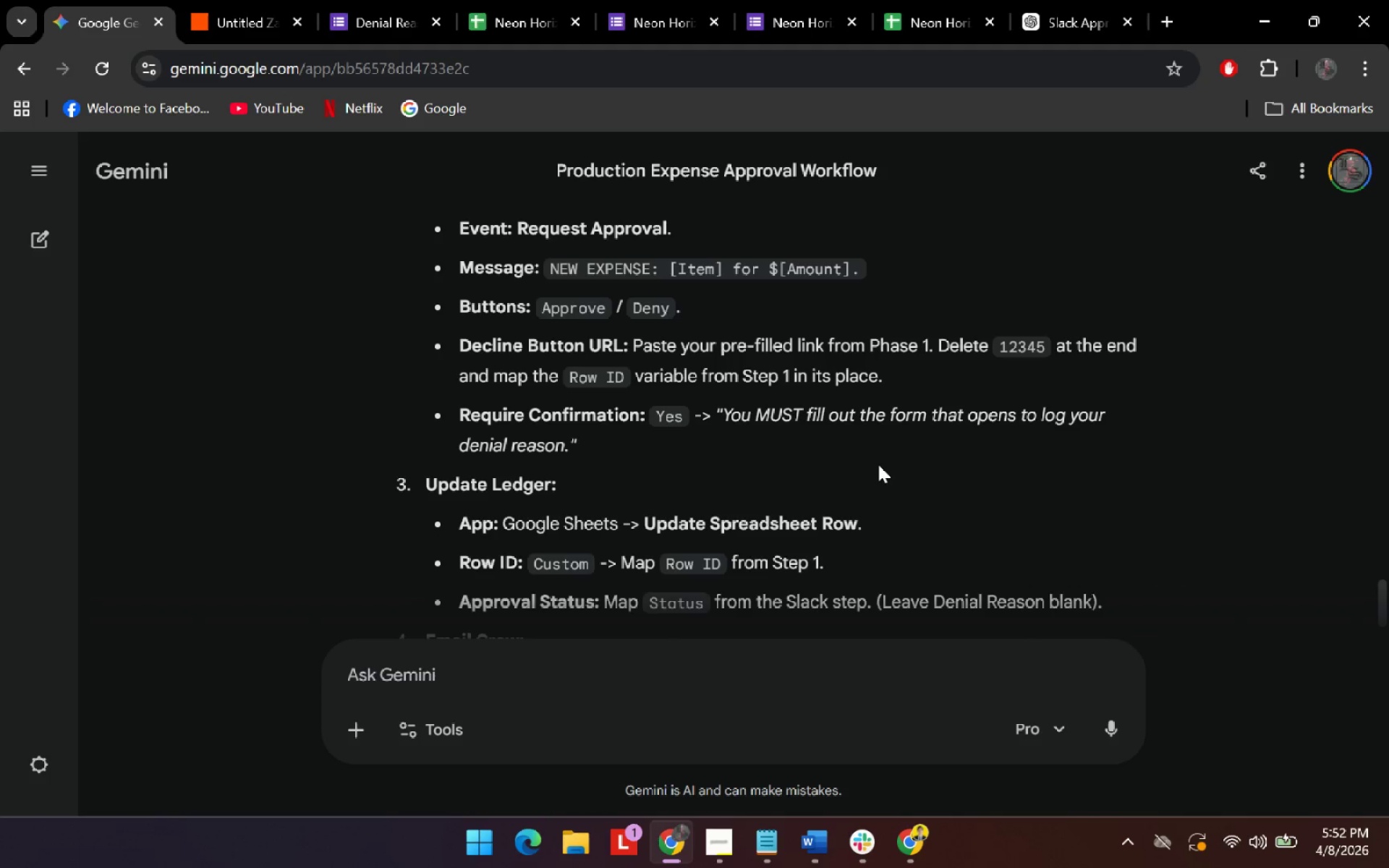 
left_click_drag(start_coordinate=[721, 414], to_coordinate=[567, 453])
 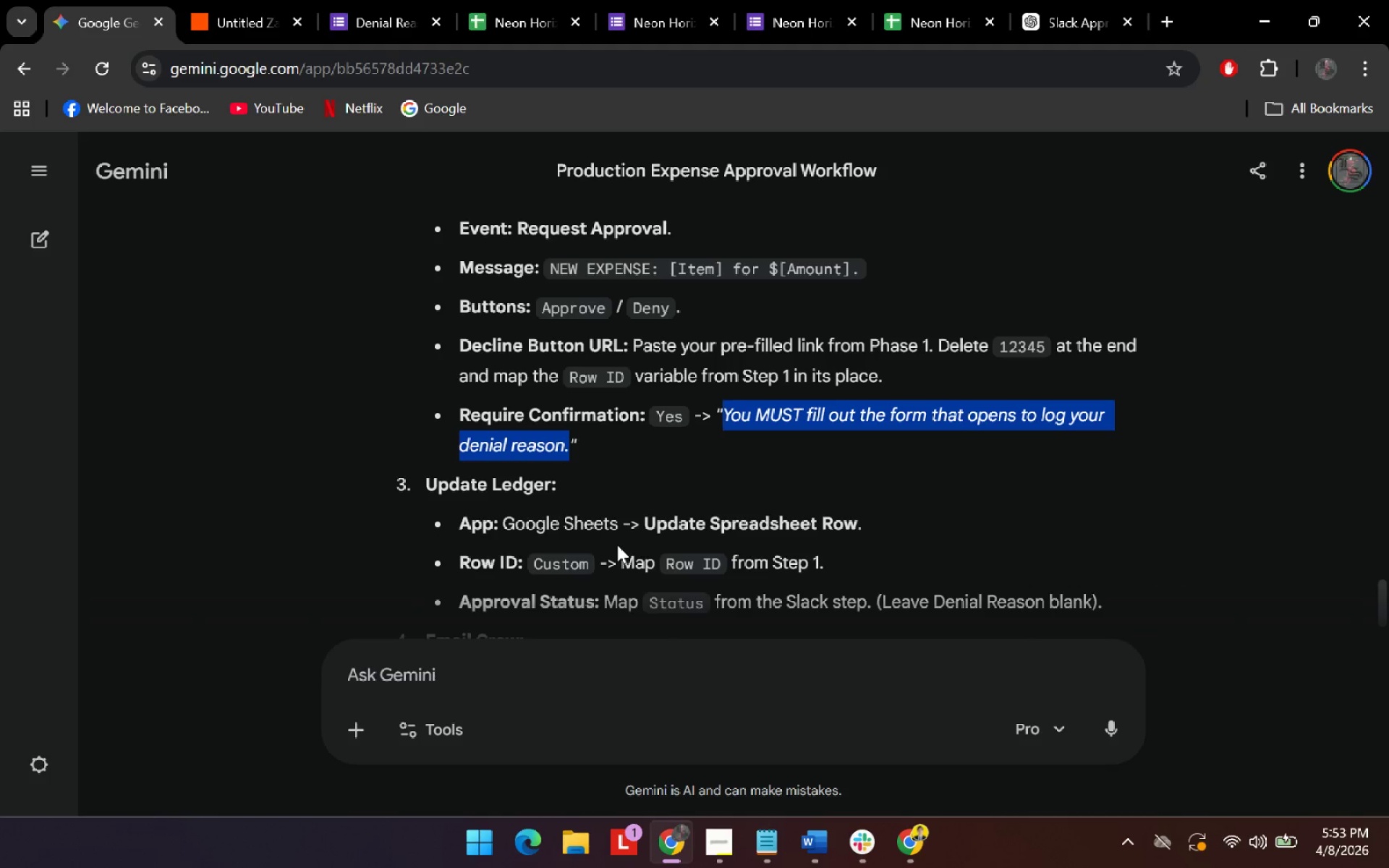 
key(Control+C)
 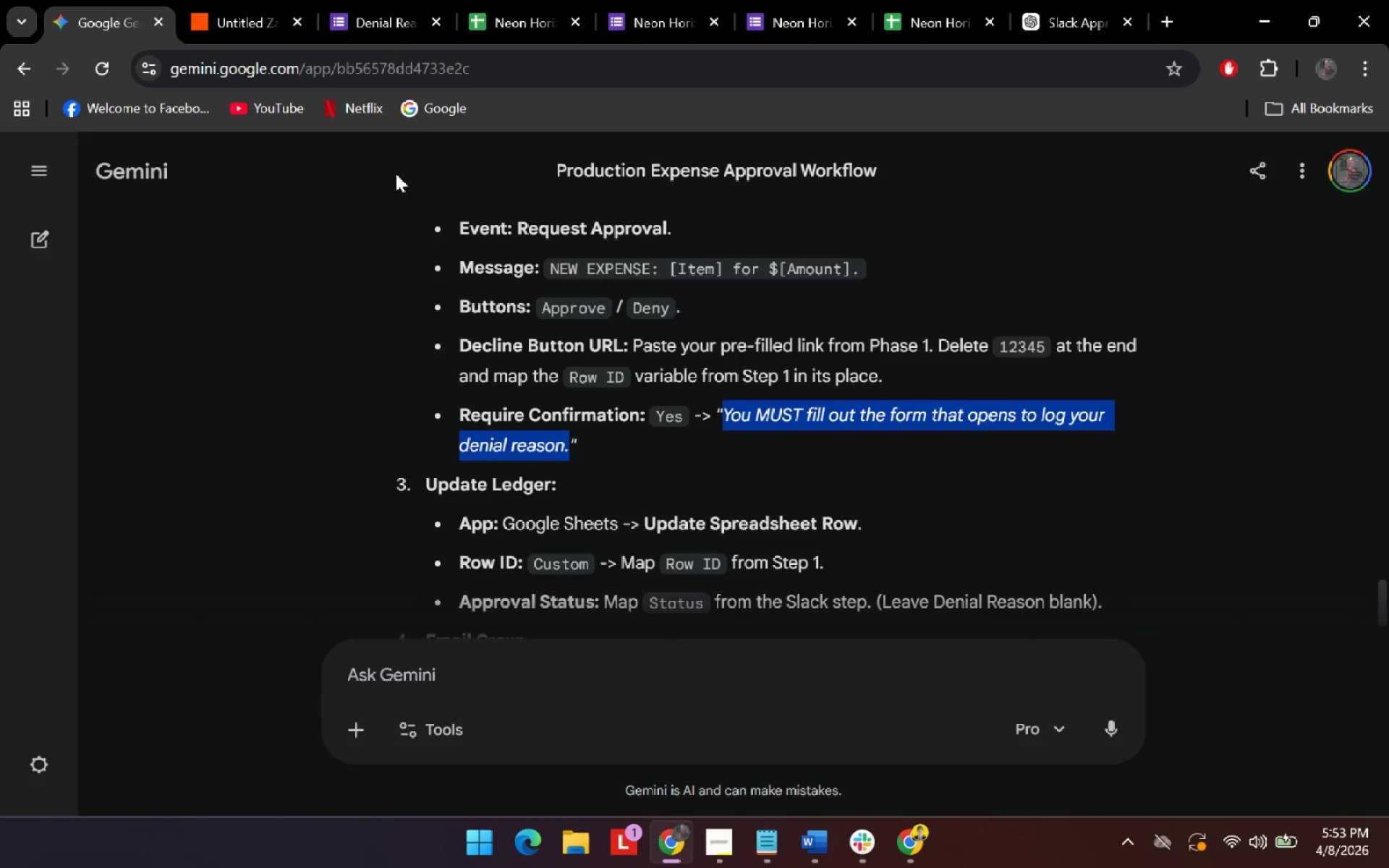 
key(Control+C)
 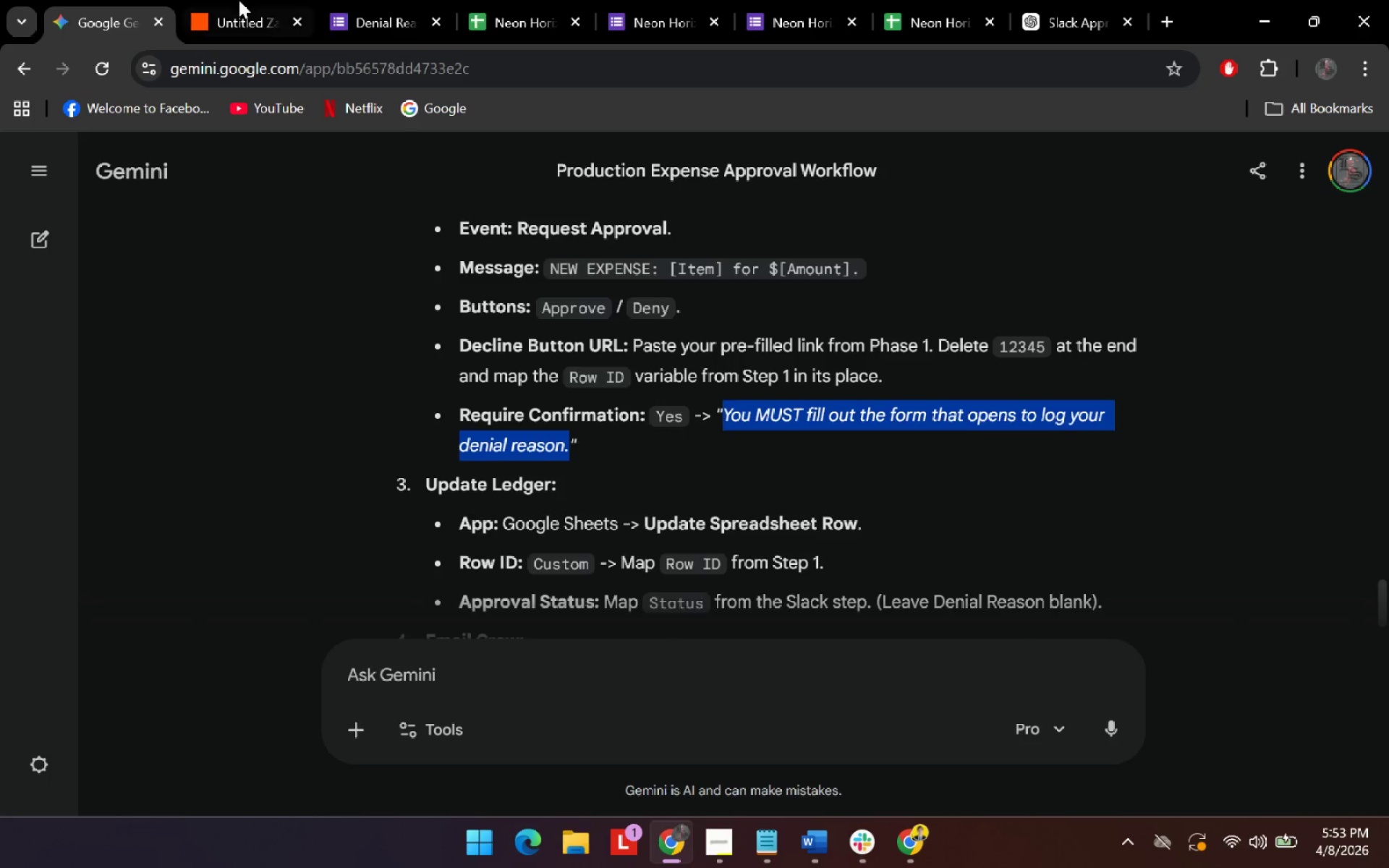 
left_click([237, 0])
 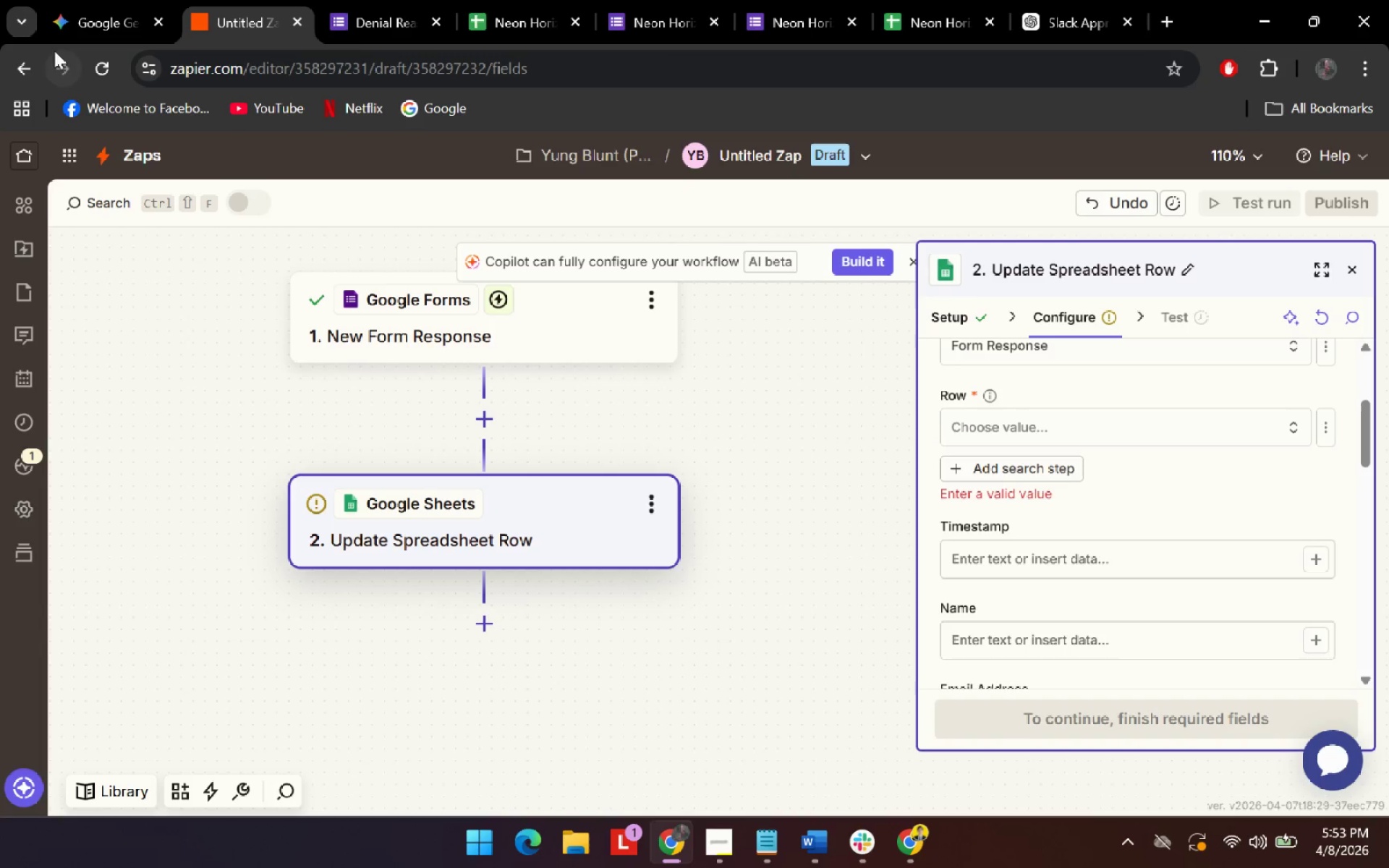 
left_click([40, 72])
 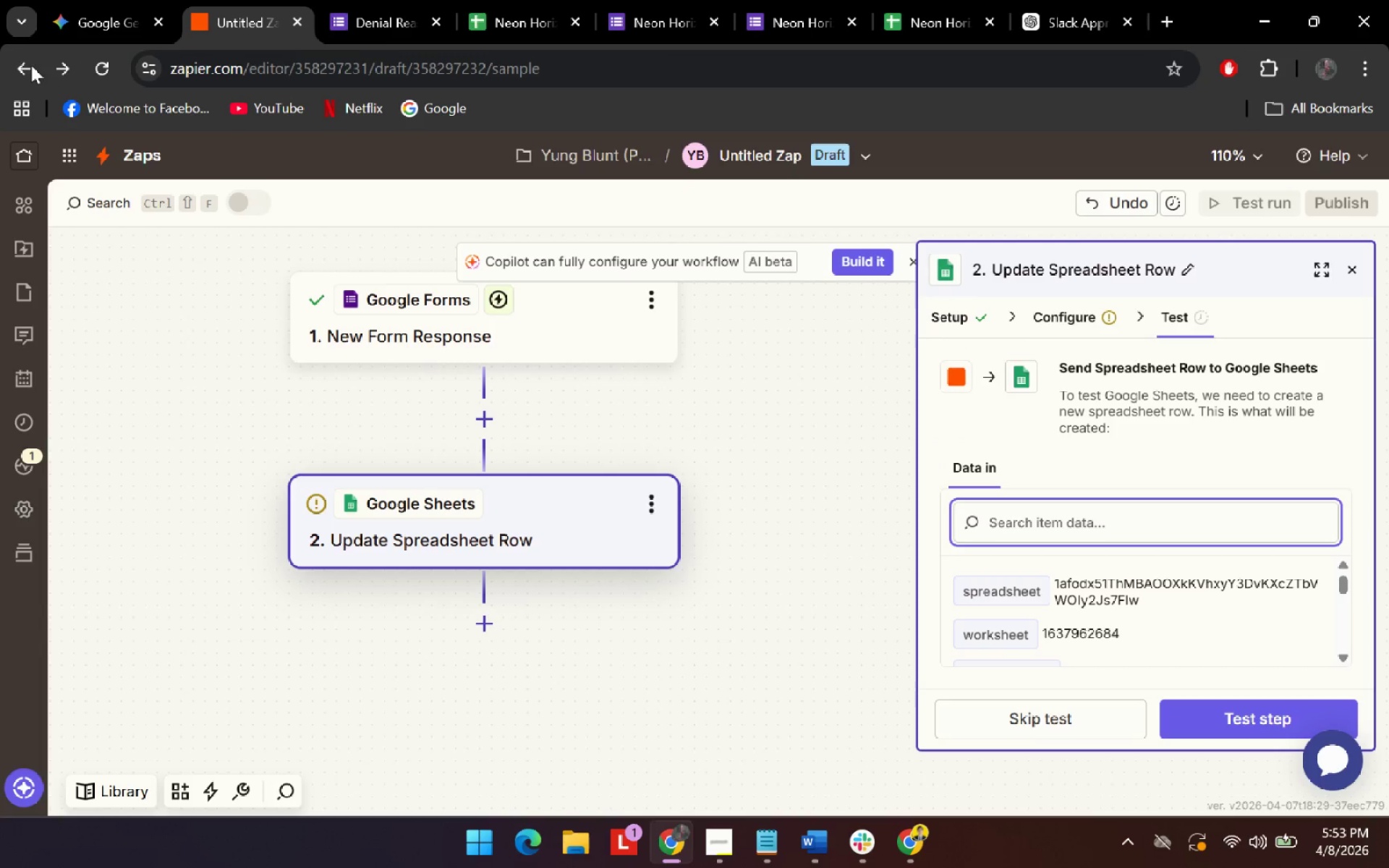 
left_click([30, 69])
 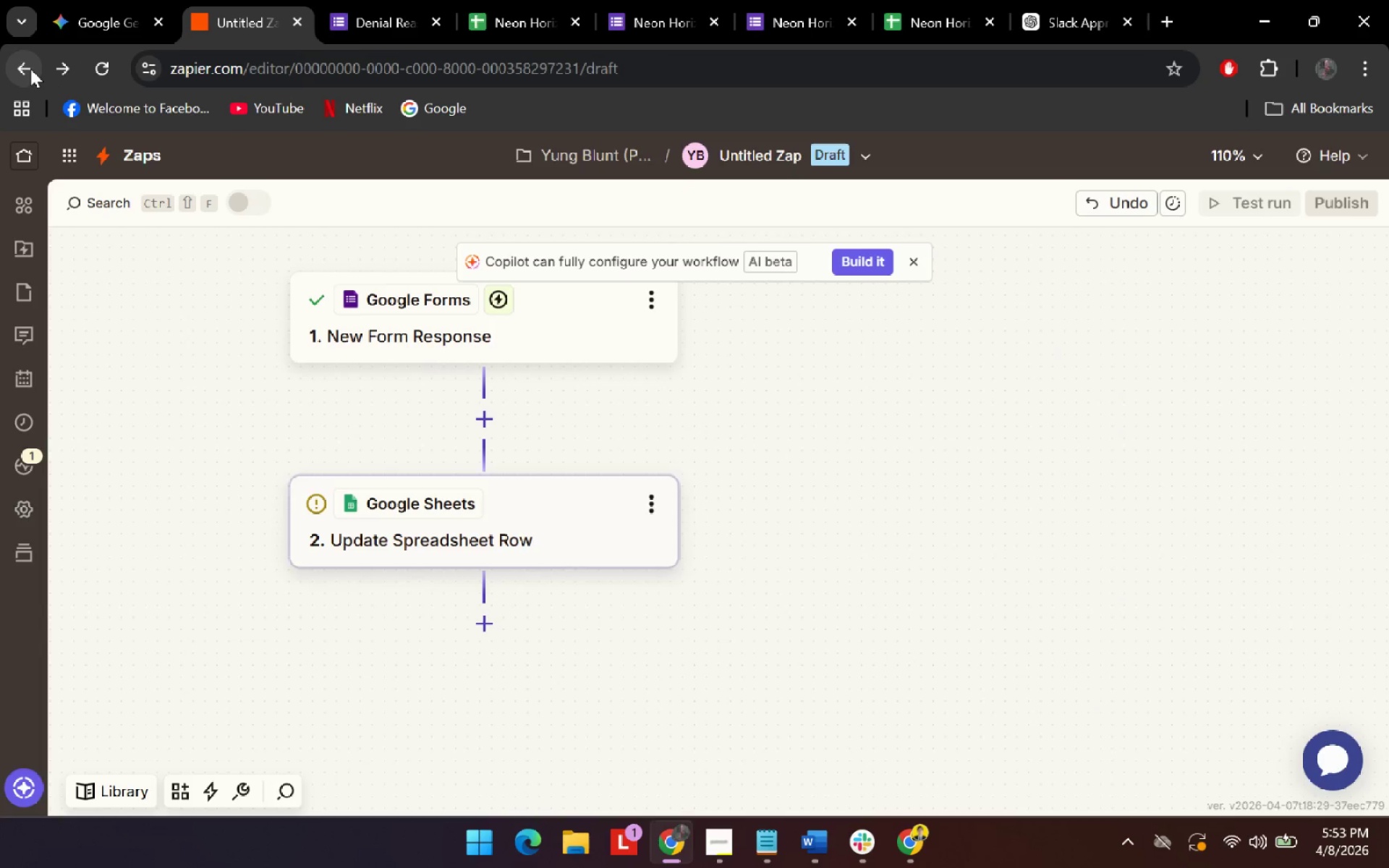 
left_click([30, 69])
 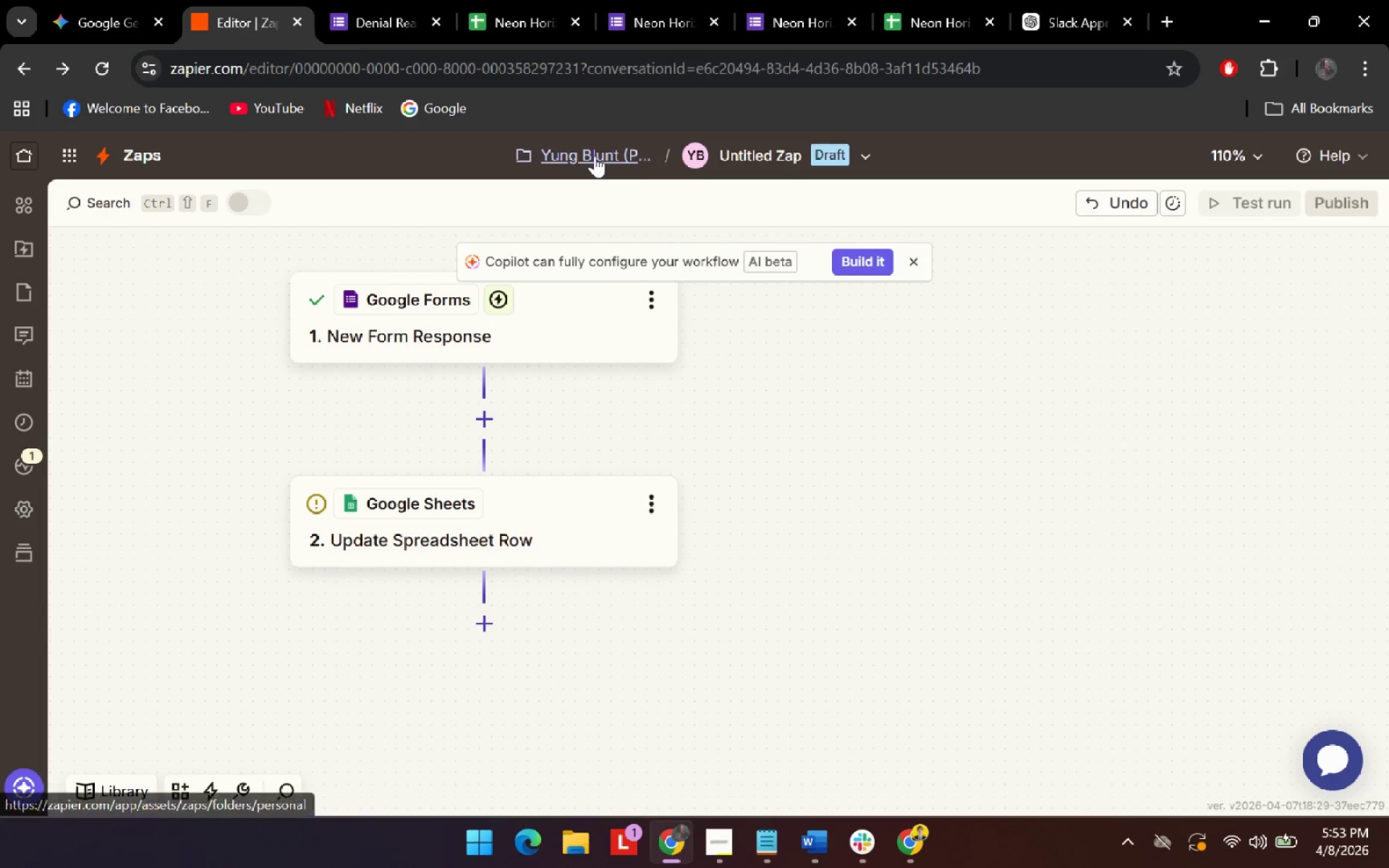 
left_click([604, 148])
 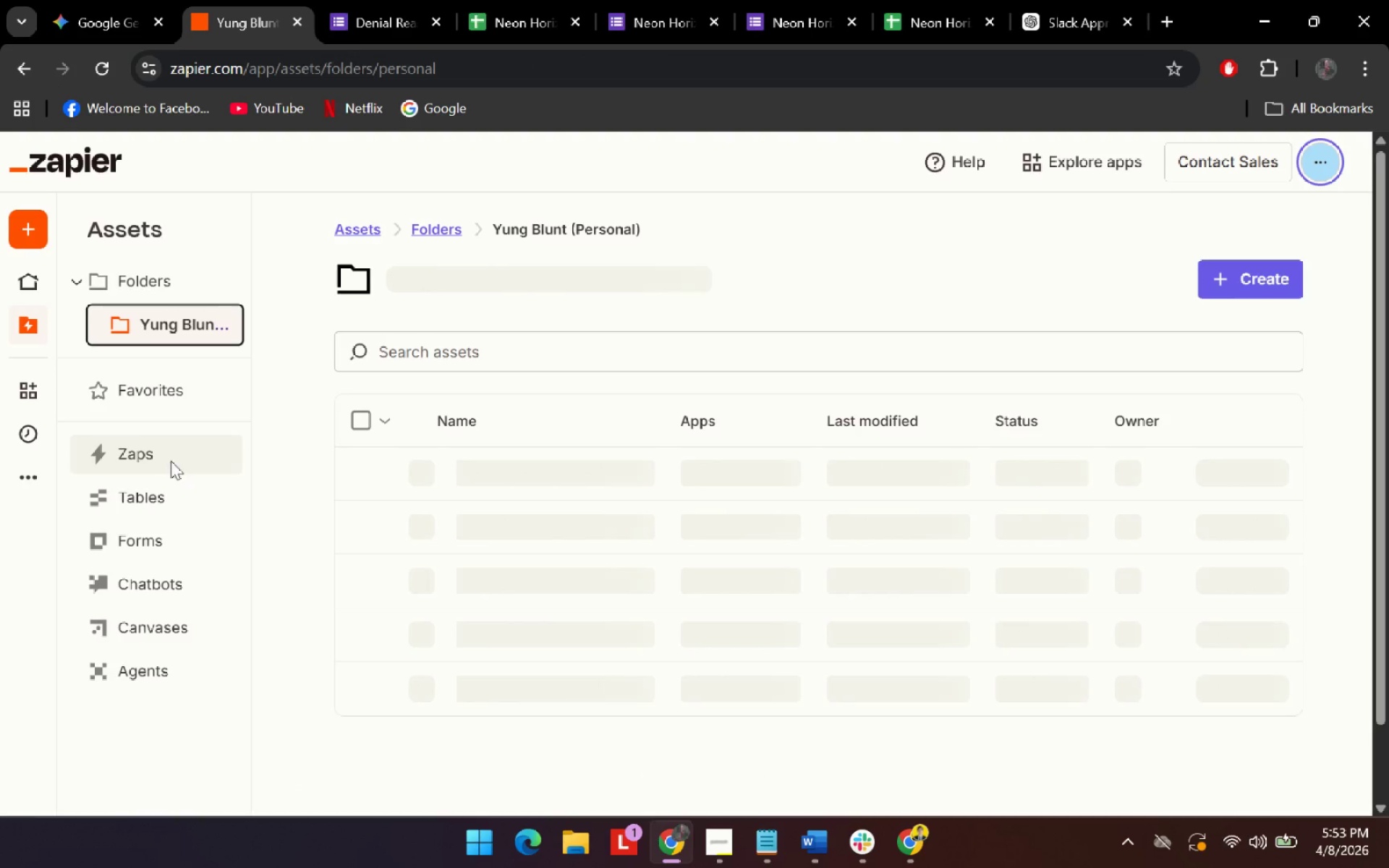 
scroll: coordinate [577, 491], scroll_direction: down, amount: 1.0
 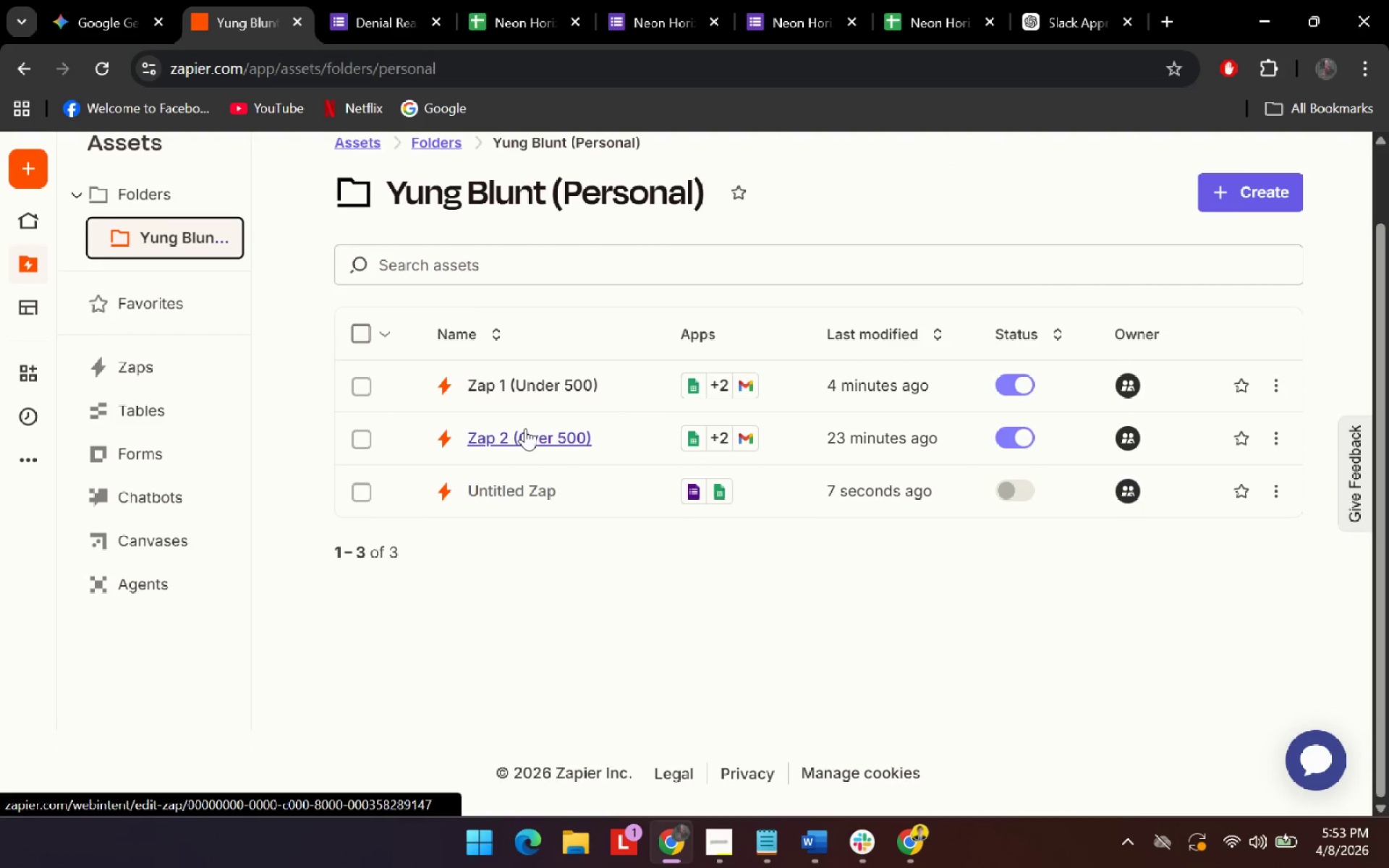 
left_click([529, 371])
 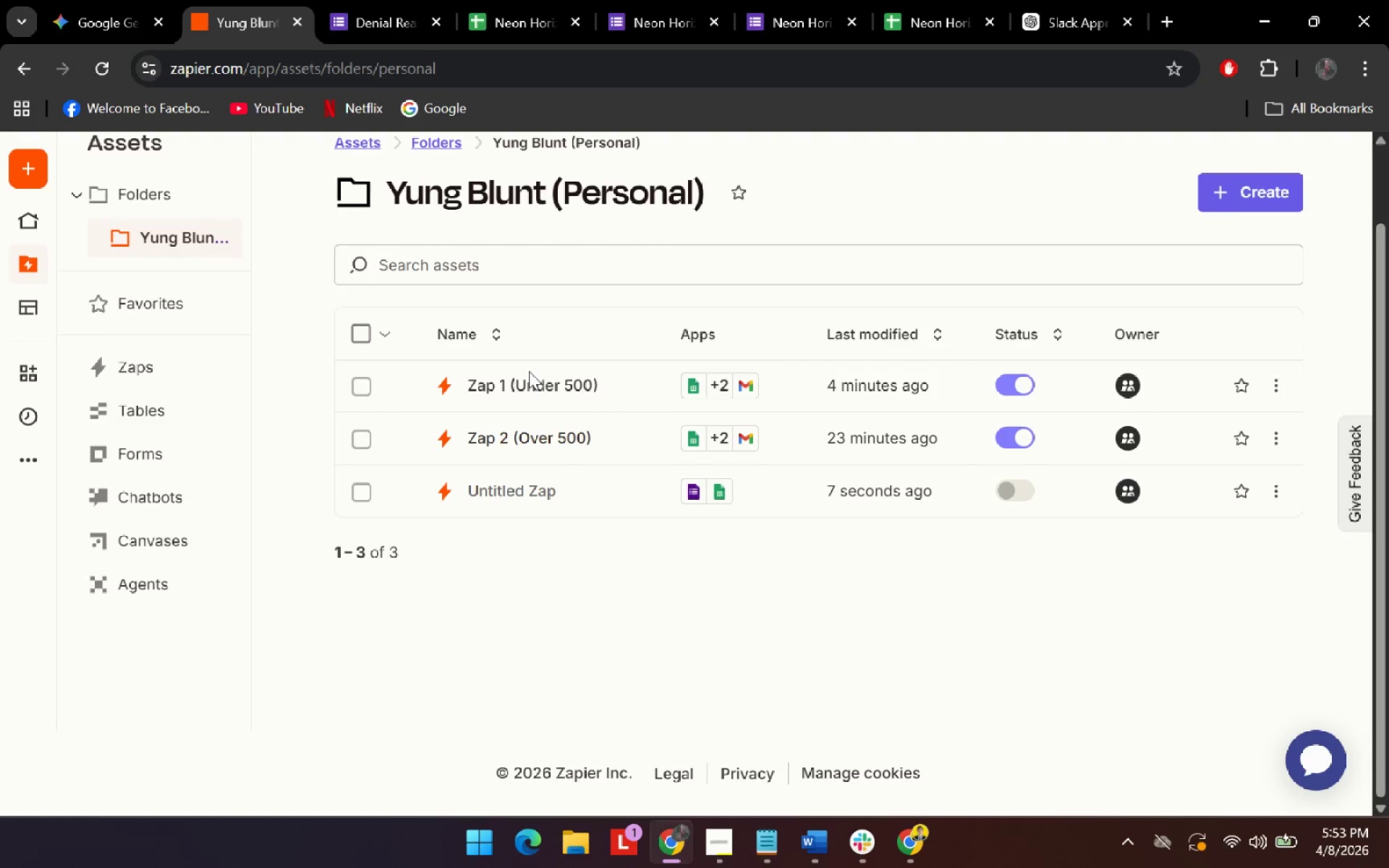 
left_click([538, 392])
 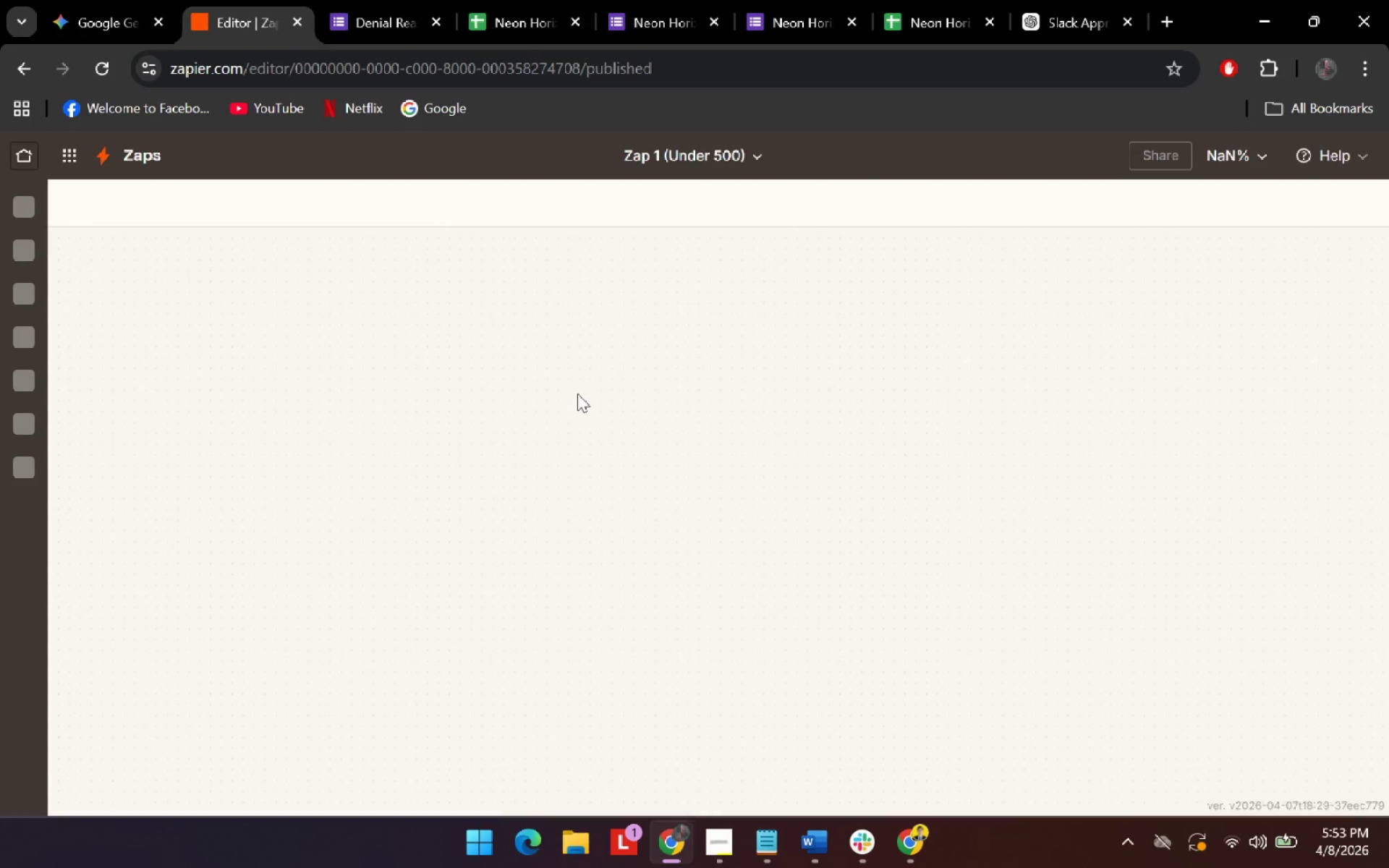 
scroll: coordinate [674, 520], scroll_direction: down, amount: 6.0
 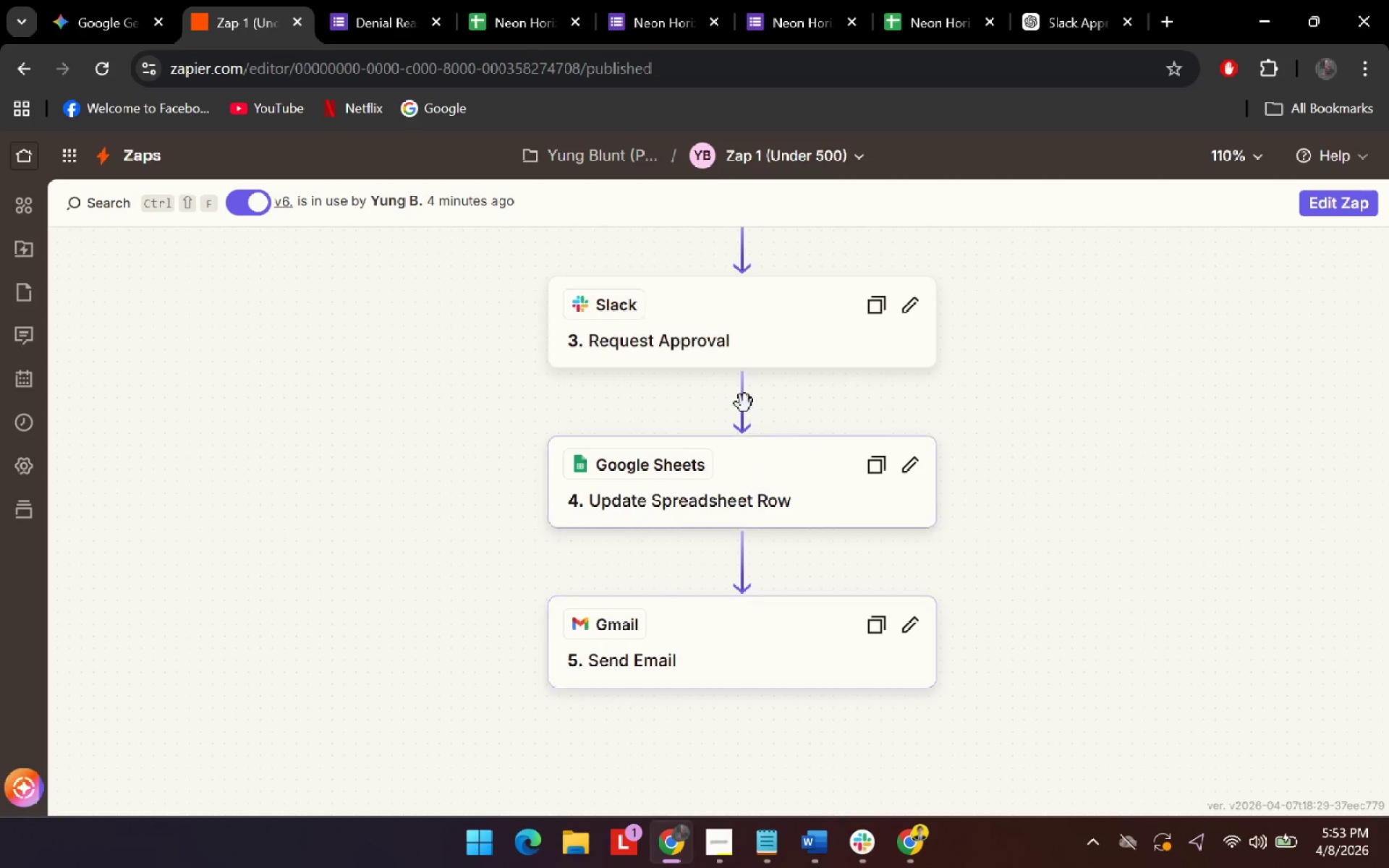 
left_click([752, 341])
 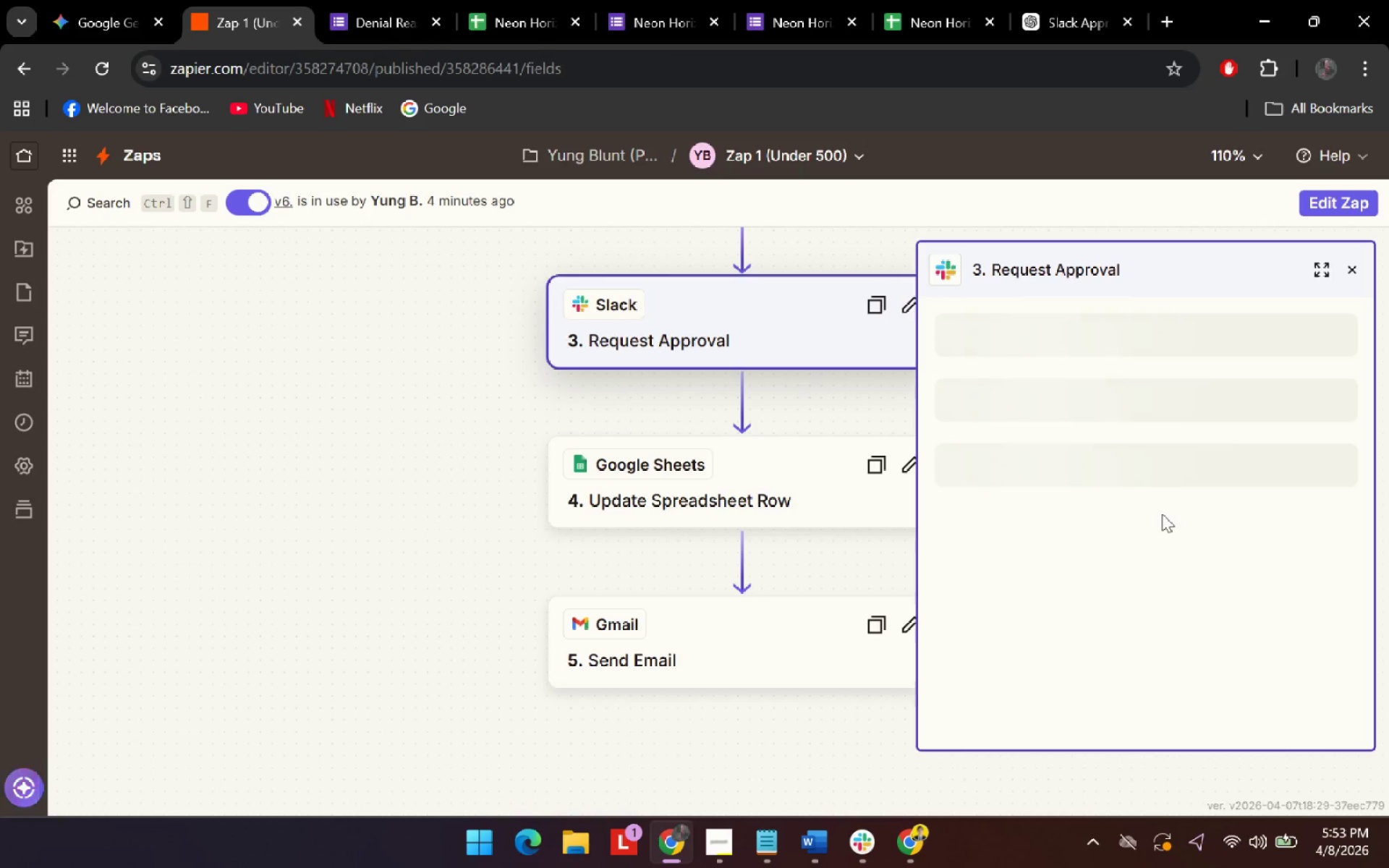 
left_click_drag(start_coordinate=[1120, 525], to_coordinate=[1116, 525])
 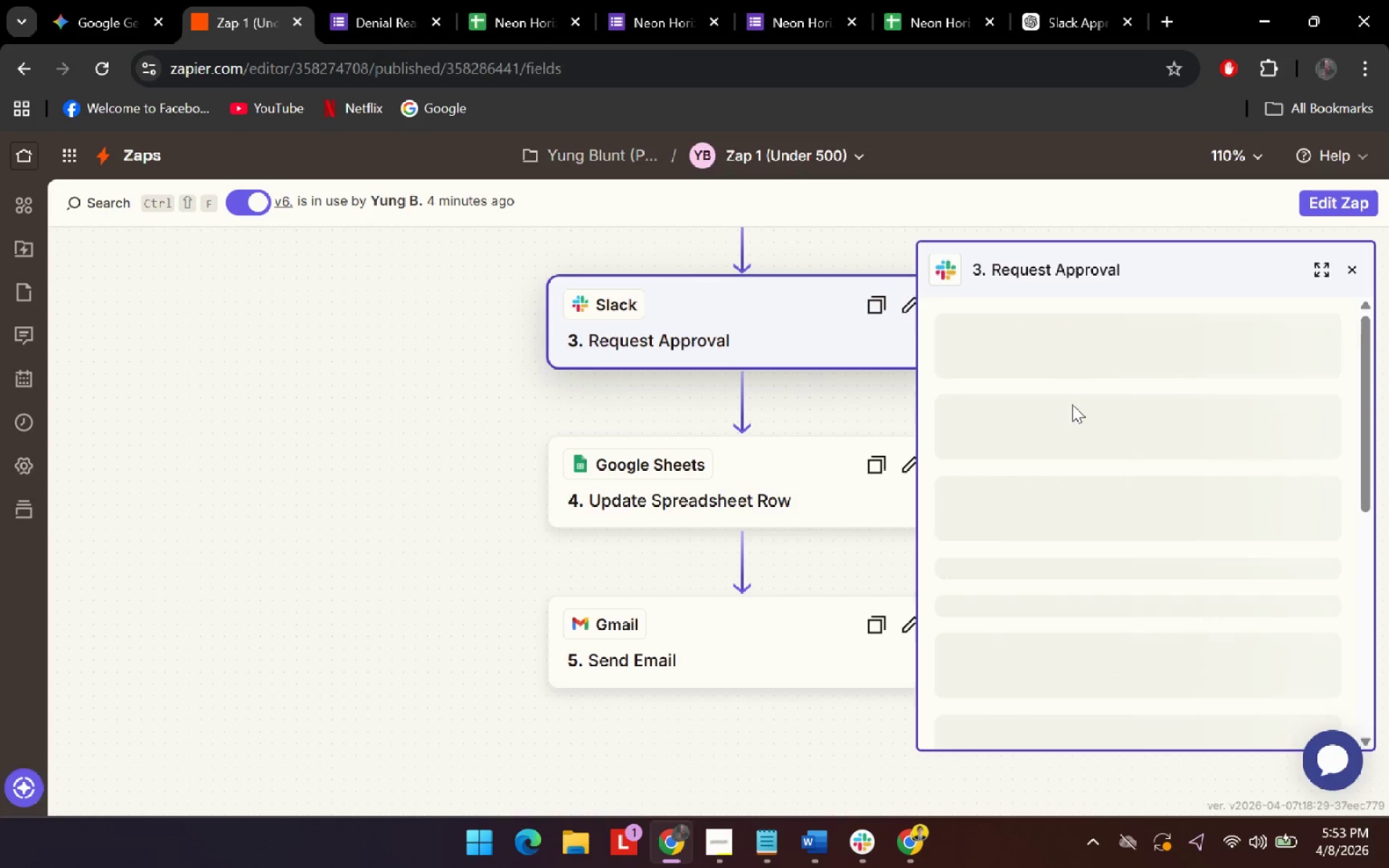 
left_click([1344, 194])
 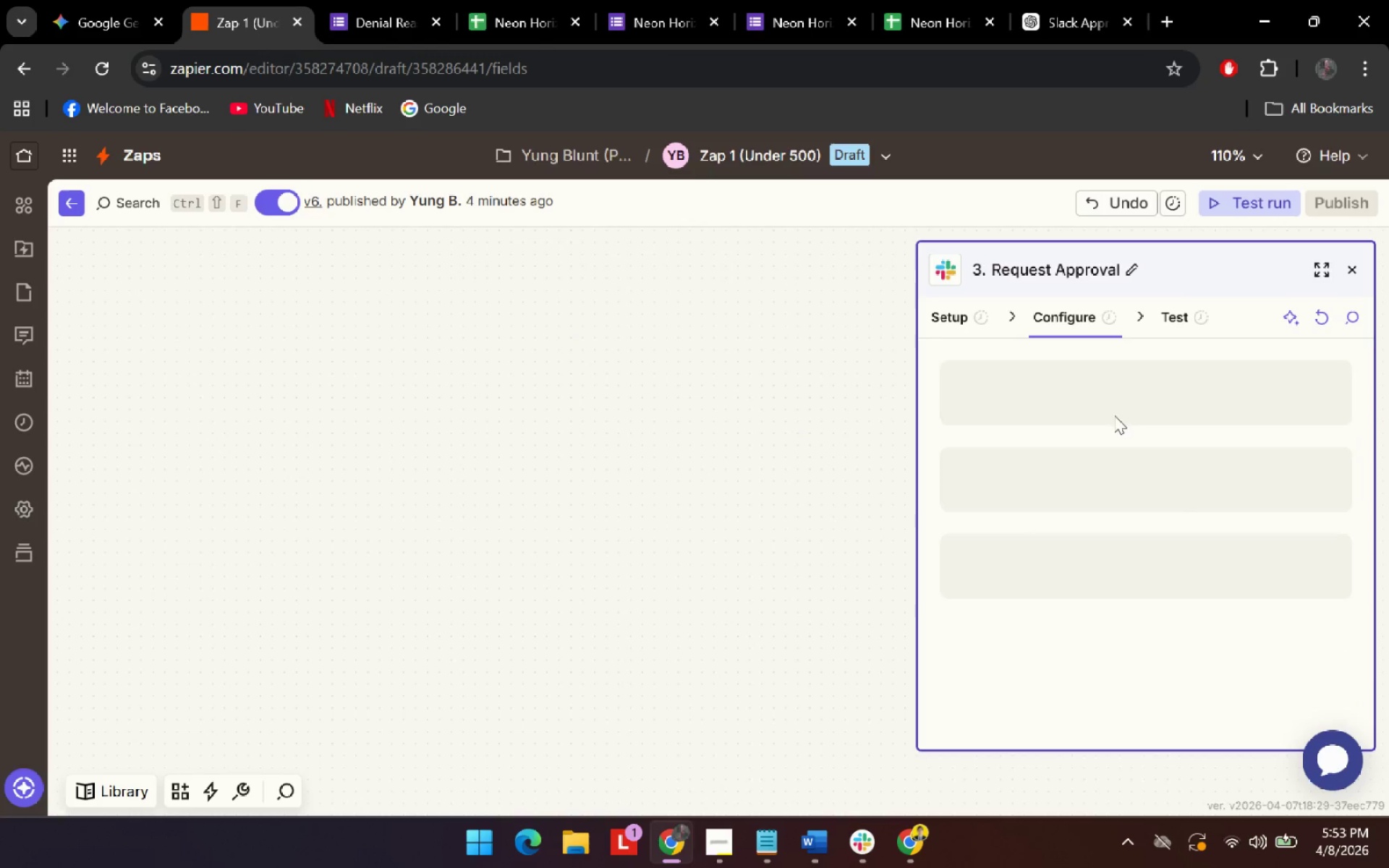 
scroll: coordinate [1118, 503], scroll_direction: down, amount: 19.0
 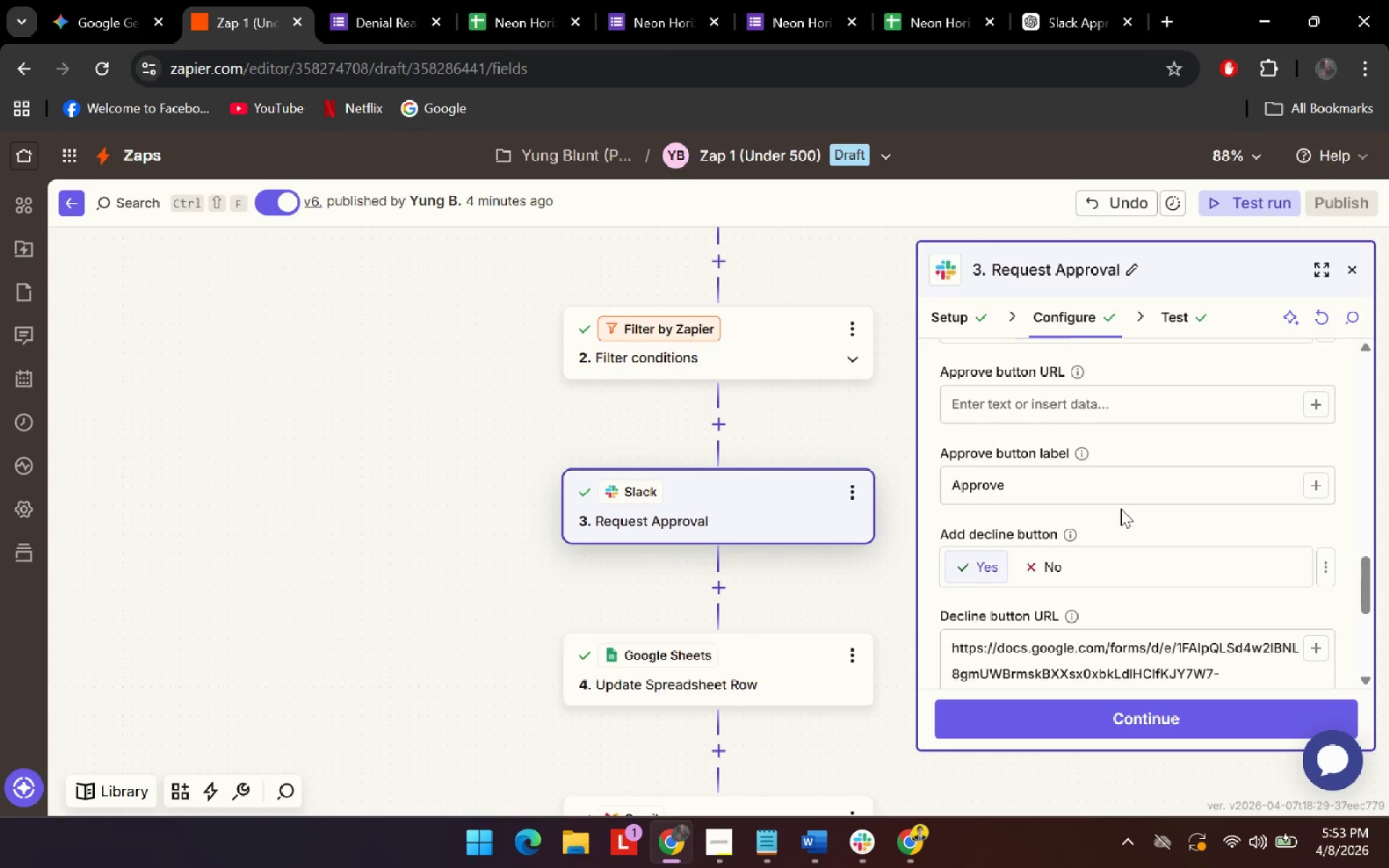 
left_click([970, 619])
 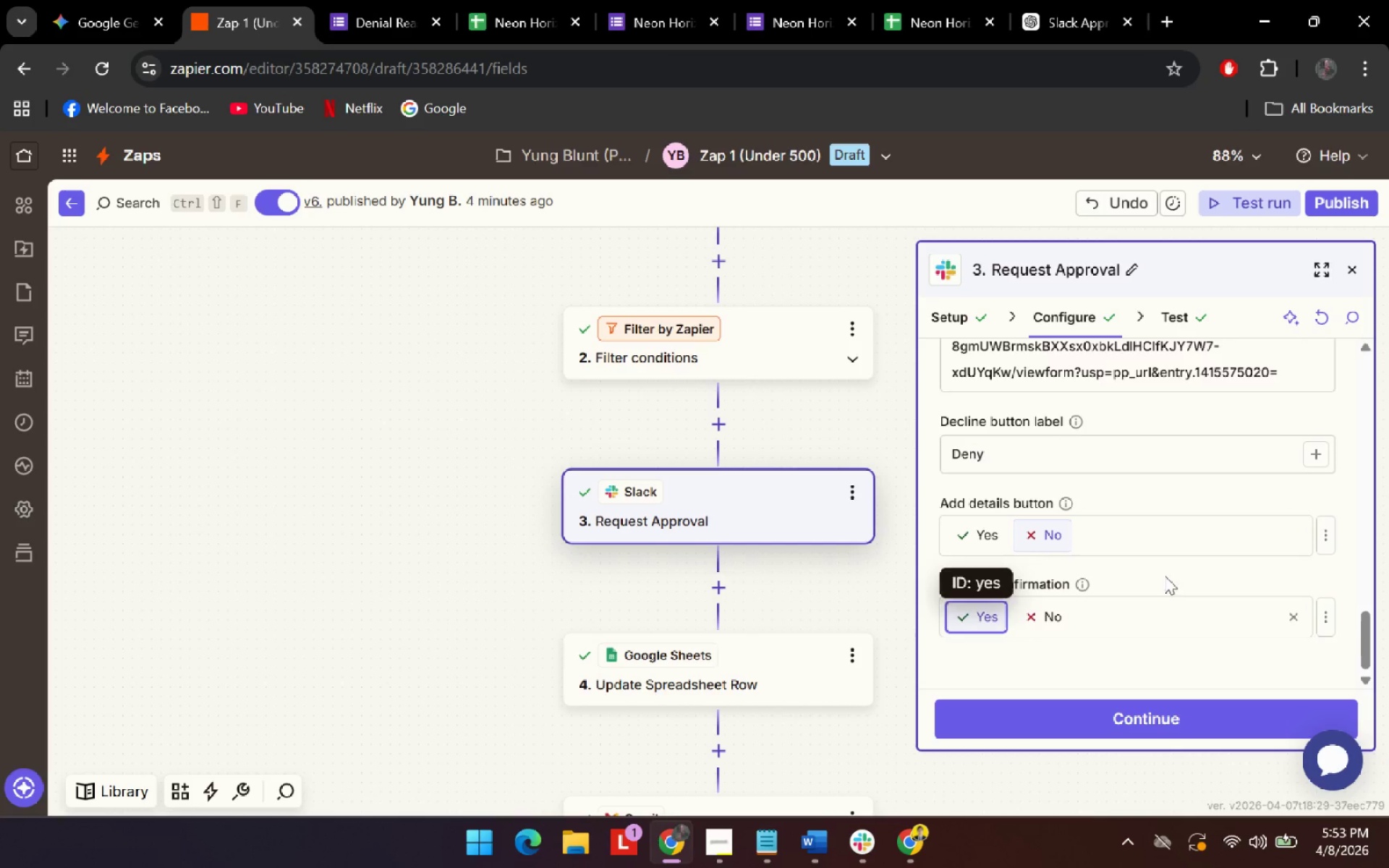 
scroll: coordinate [1112, 589], scroll_direction: down, amount: 11.0
 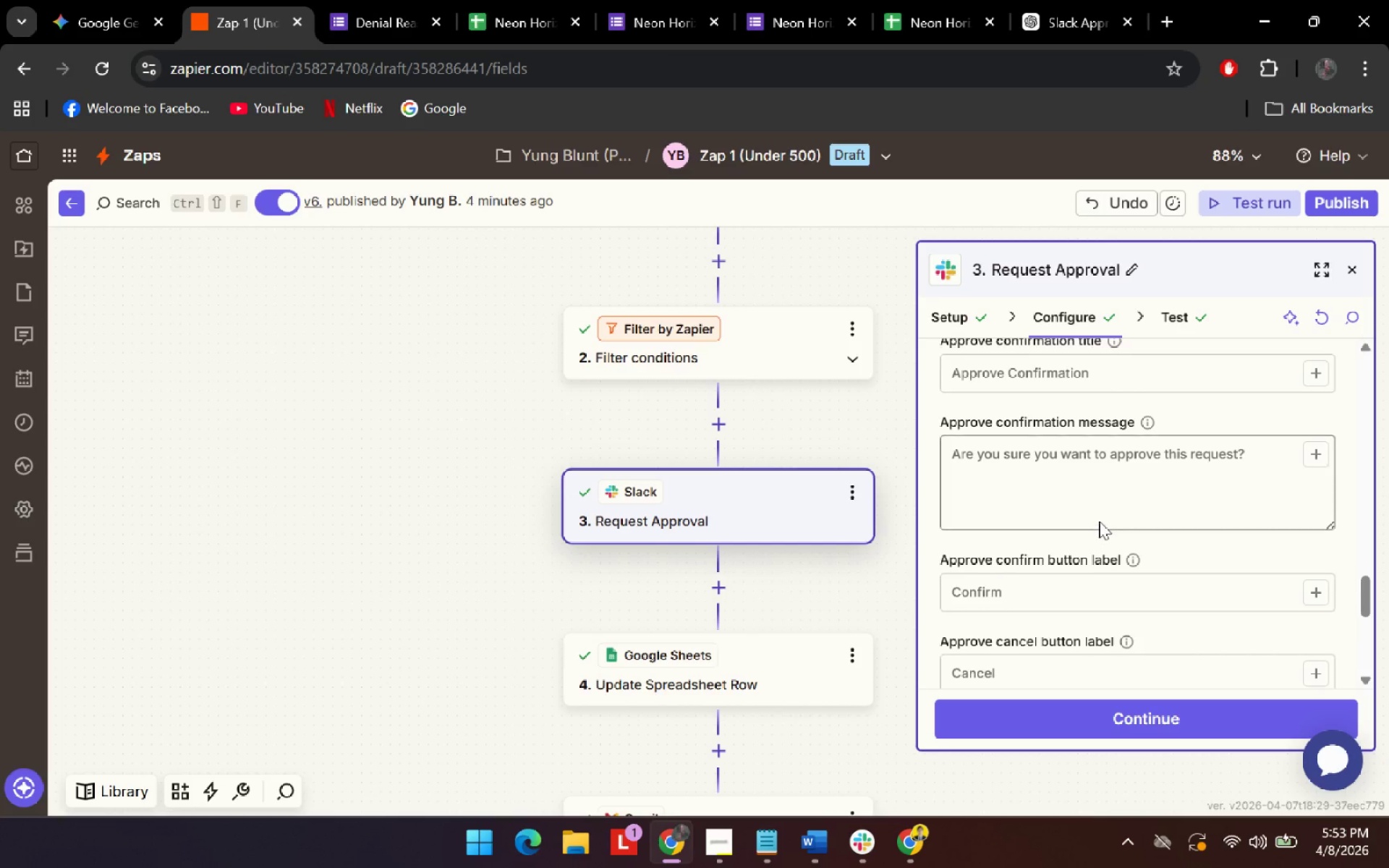 
scroll: coordinate [1099, 521], scroll_direction: up, amount: 1.0
 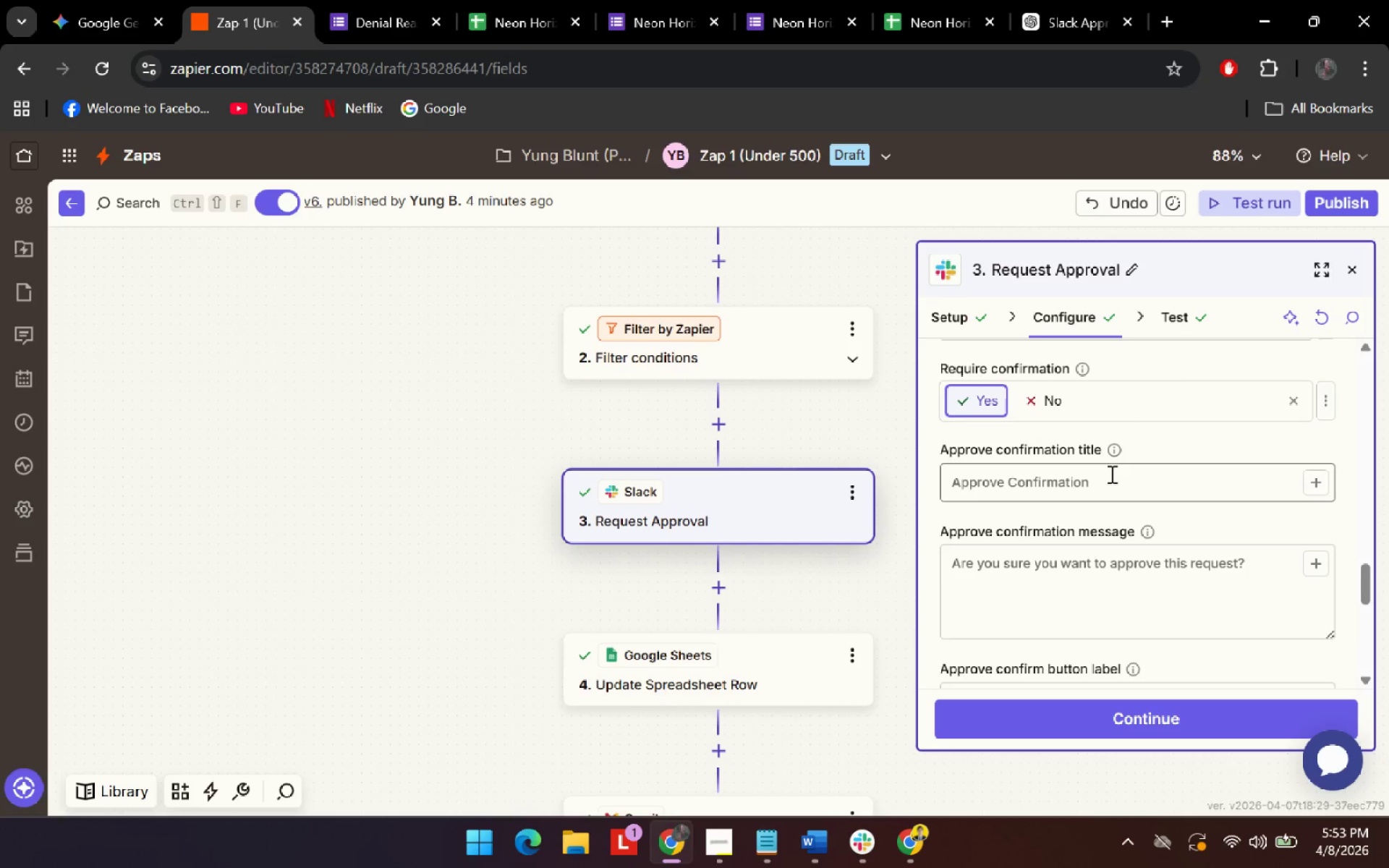 
scroll: coordinate [1051, 550], scroll_direction: down, amount: 5.0
 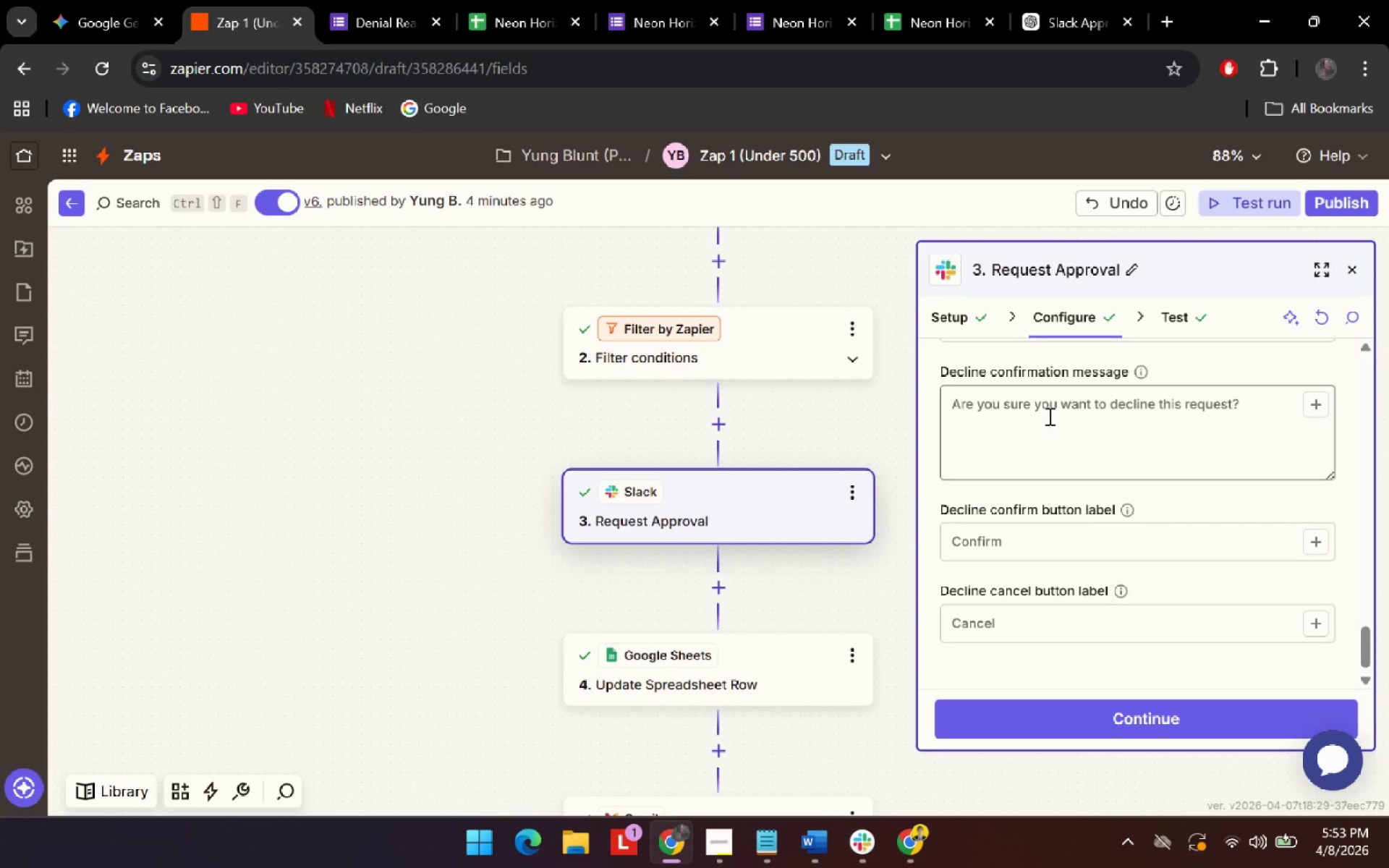 
left_click([1048, 416])
 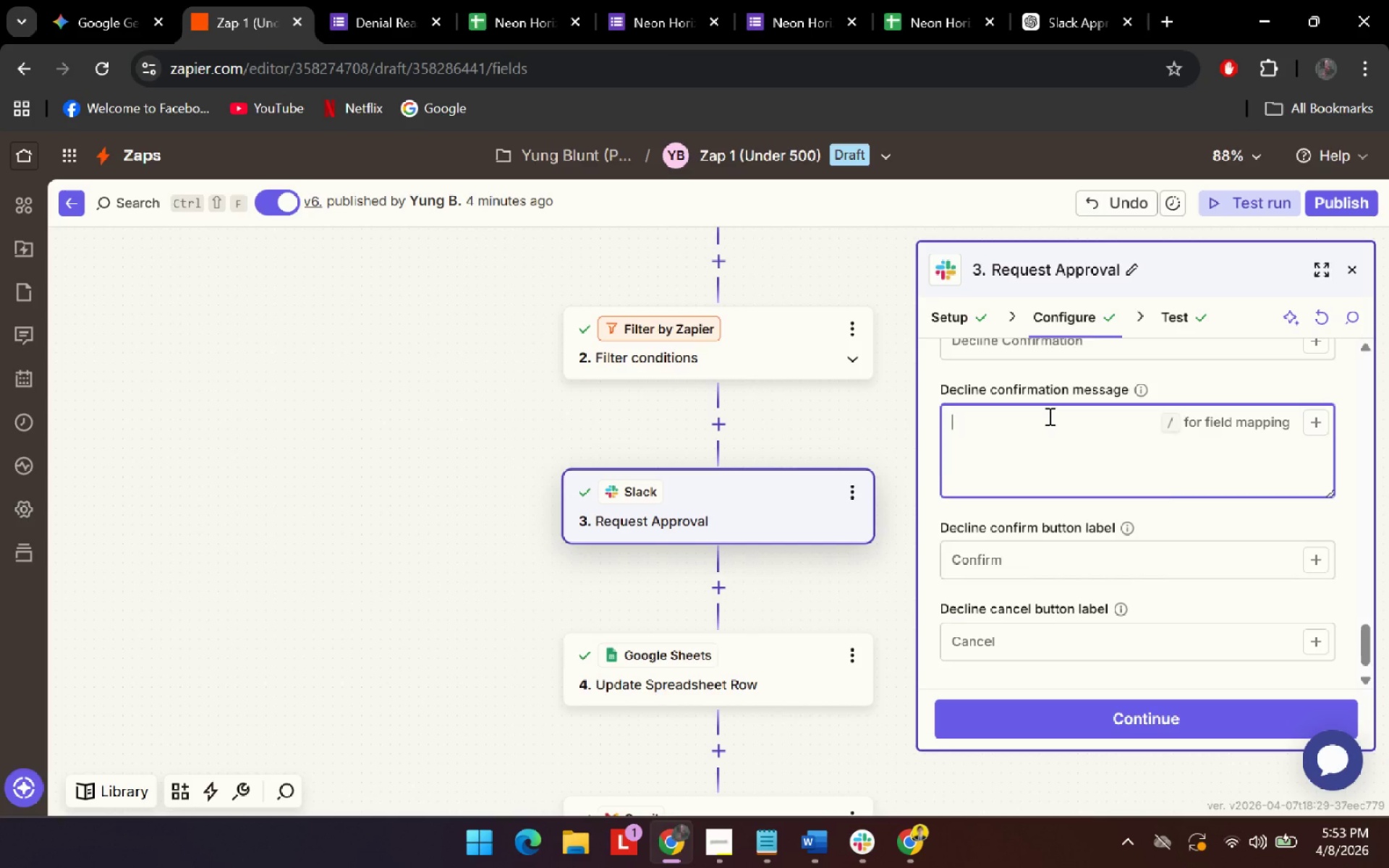 
scroll: coordinate [1048, 416], scroll_direction: up, amount: 1.0
 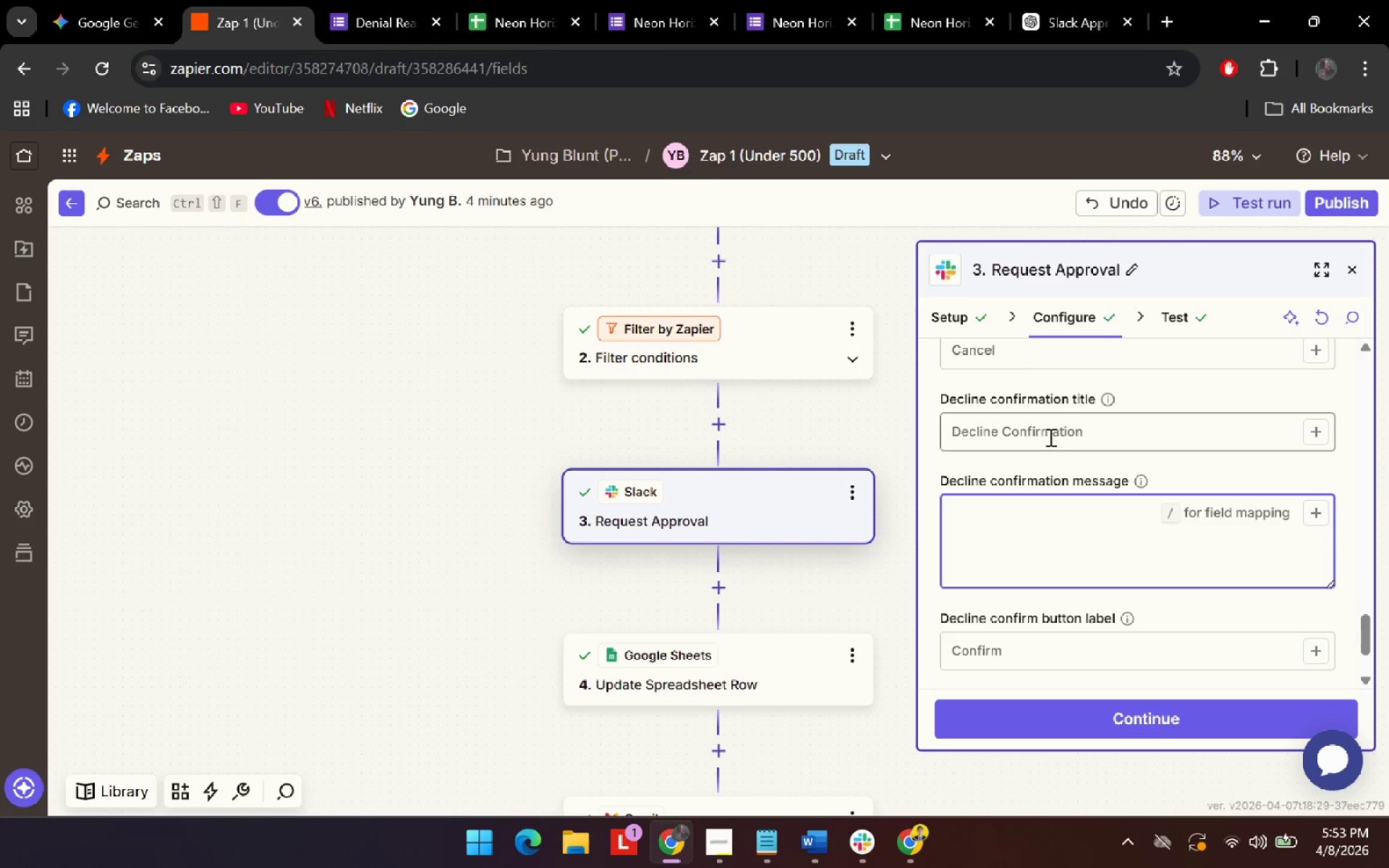 
key(Control+V)
 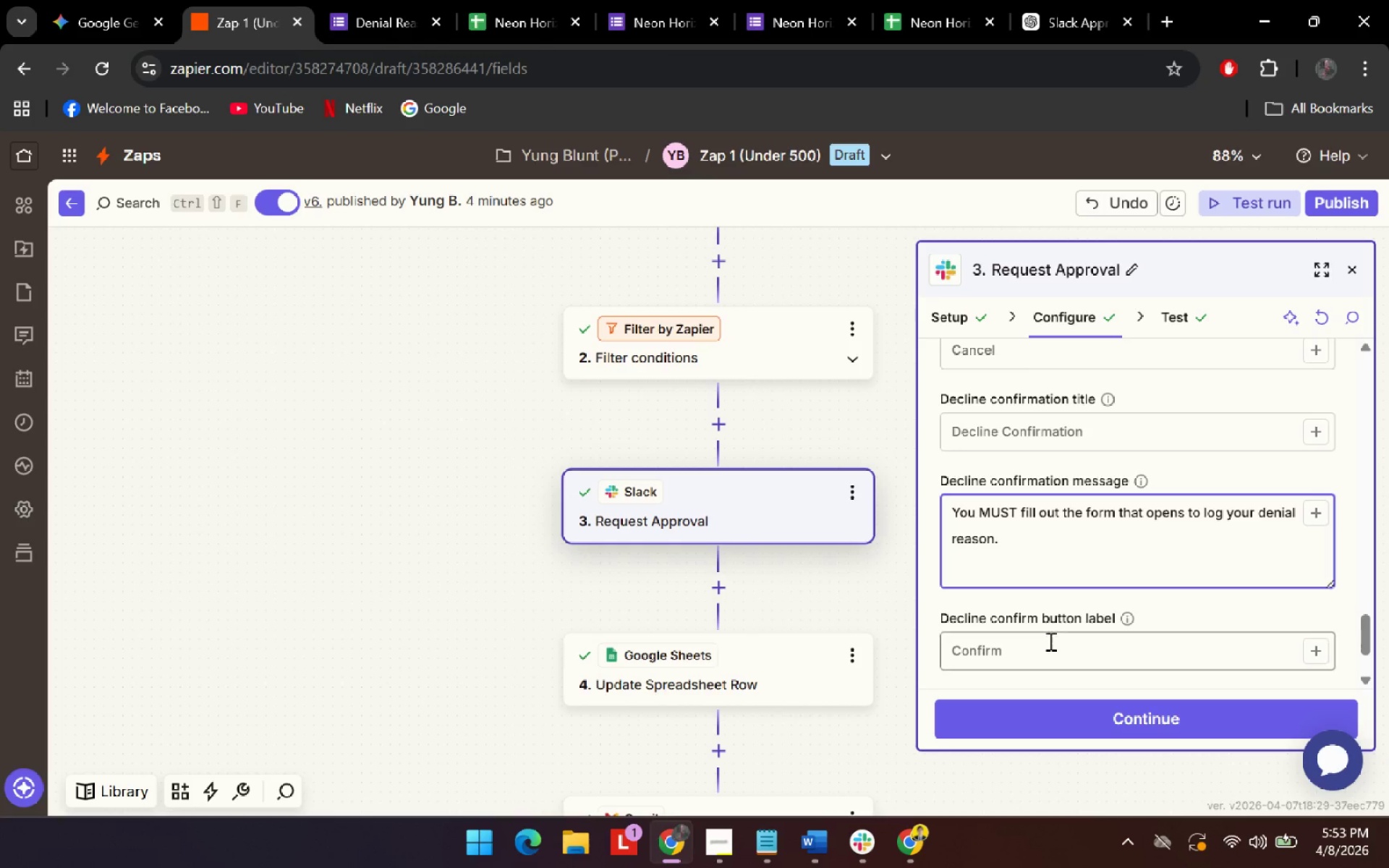 
left_click([1210, 612])
 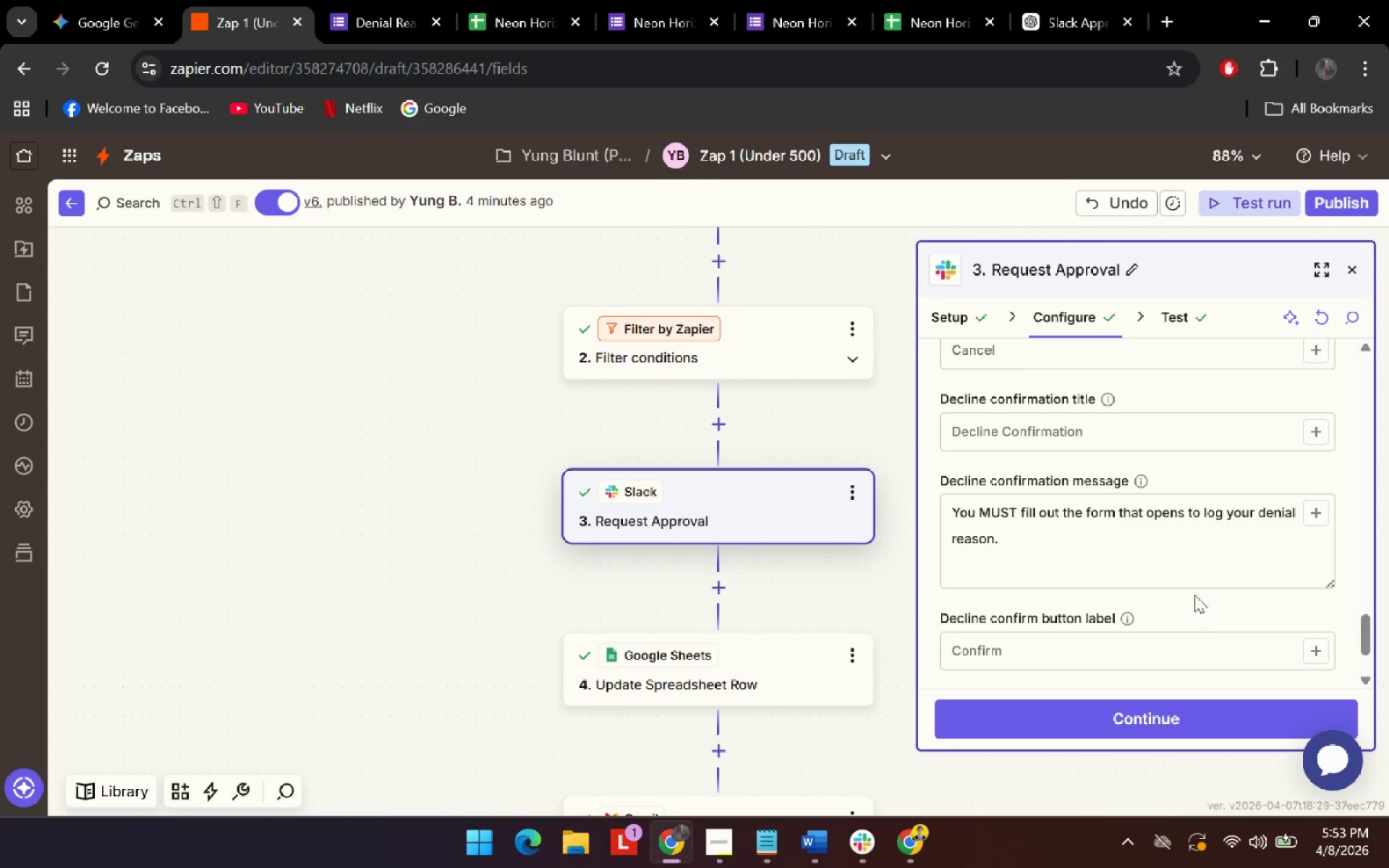 
left_click([1144, 535])
 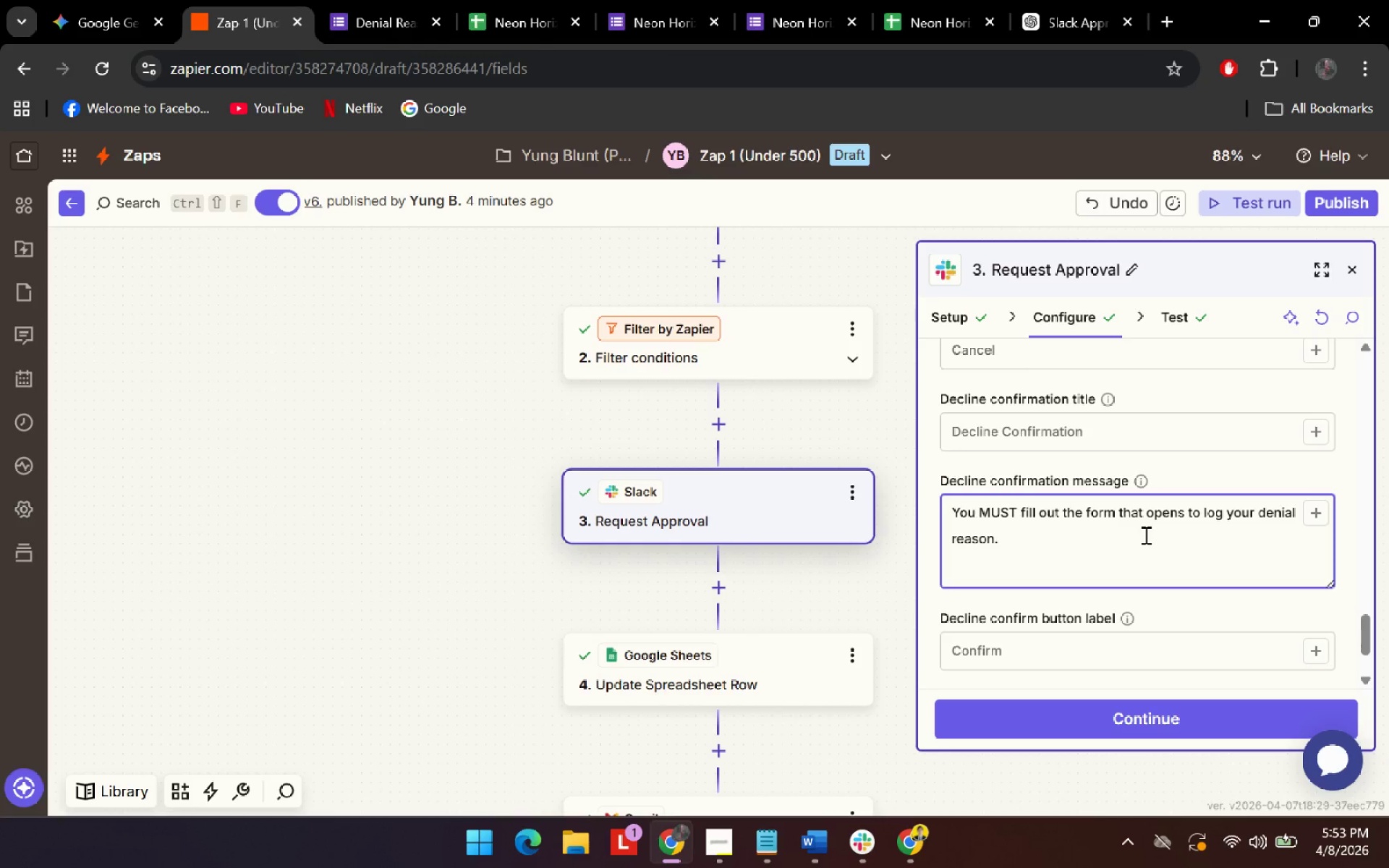 
key(Control+ControlLeft)
 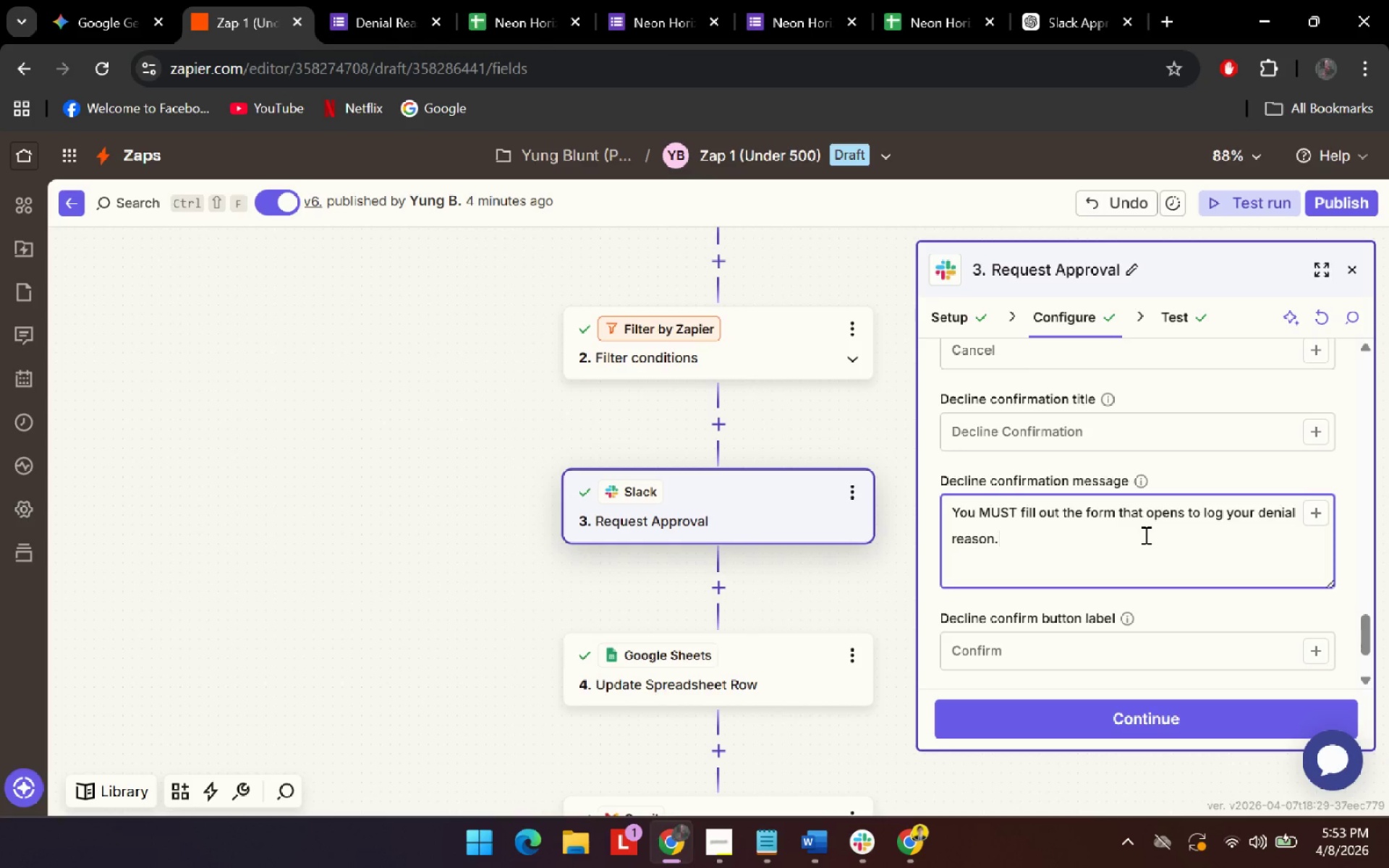 
key(Control+A)
 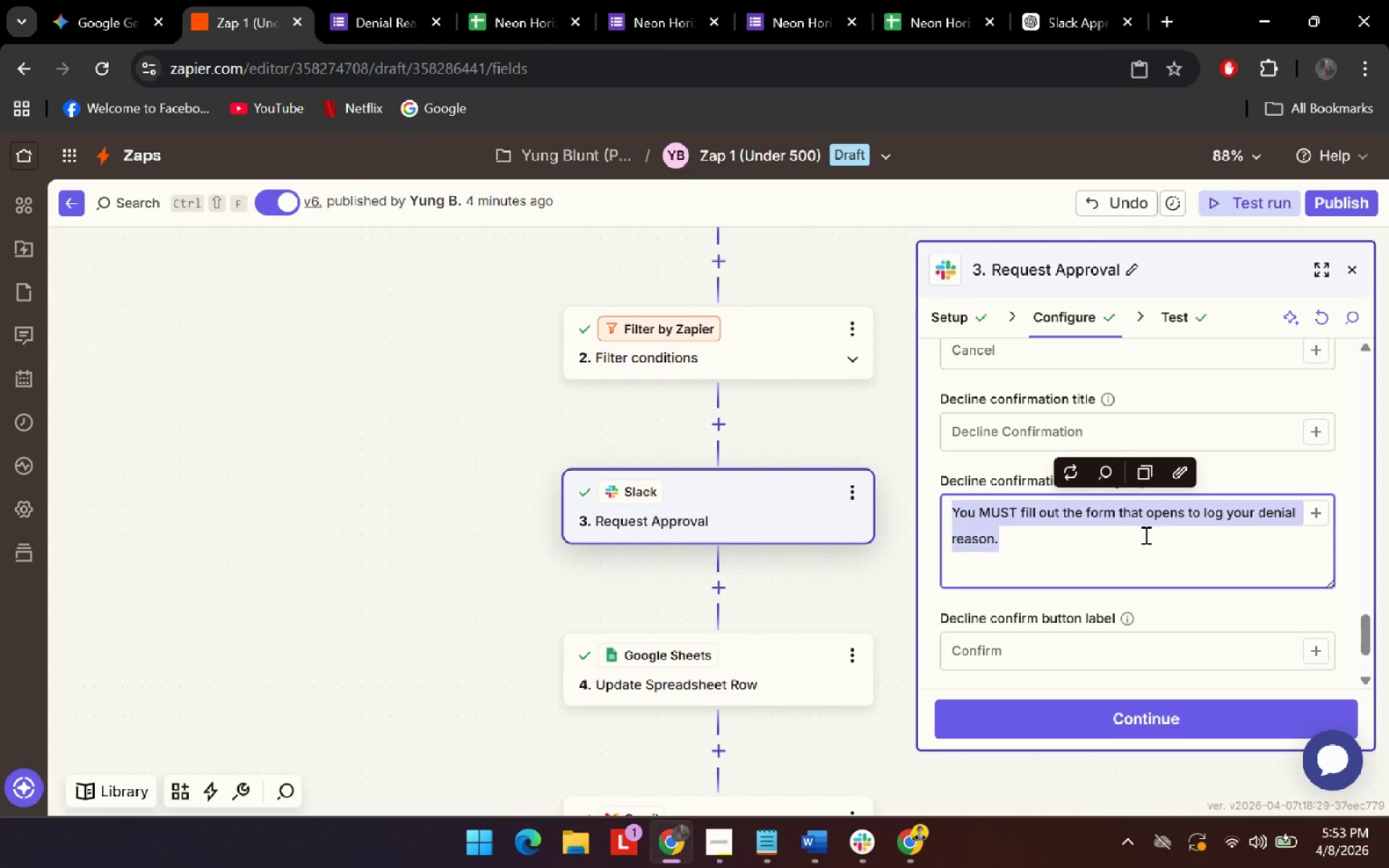 
key(Control+ControlLeft)
 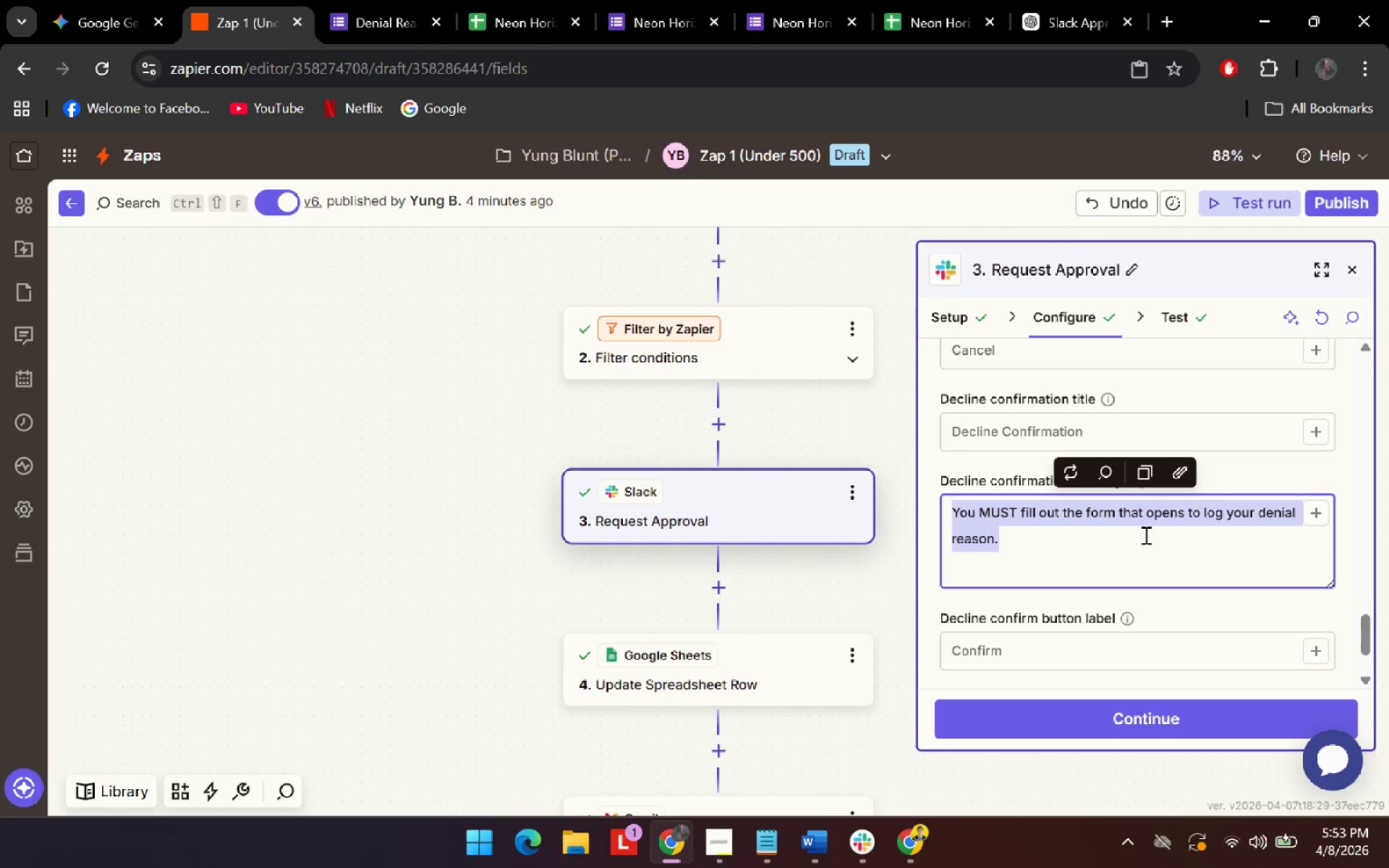 
key(Control+C)
 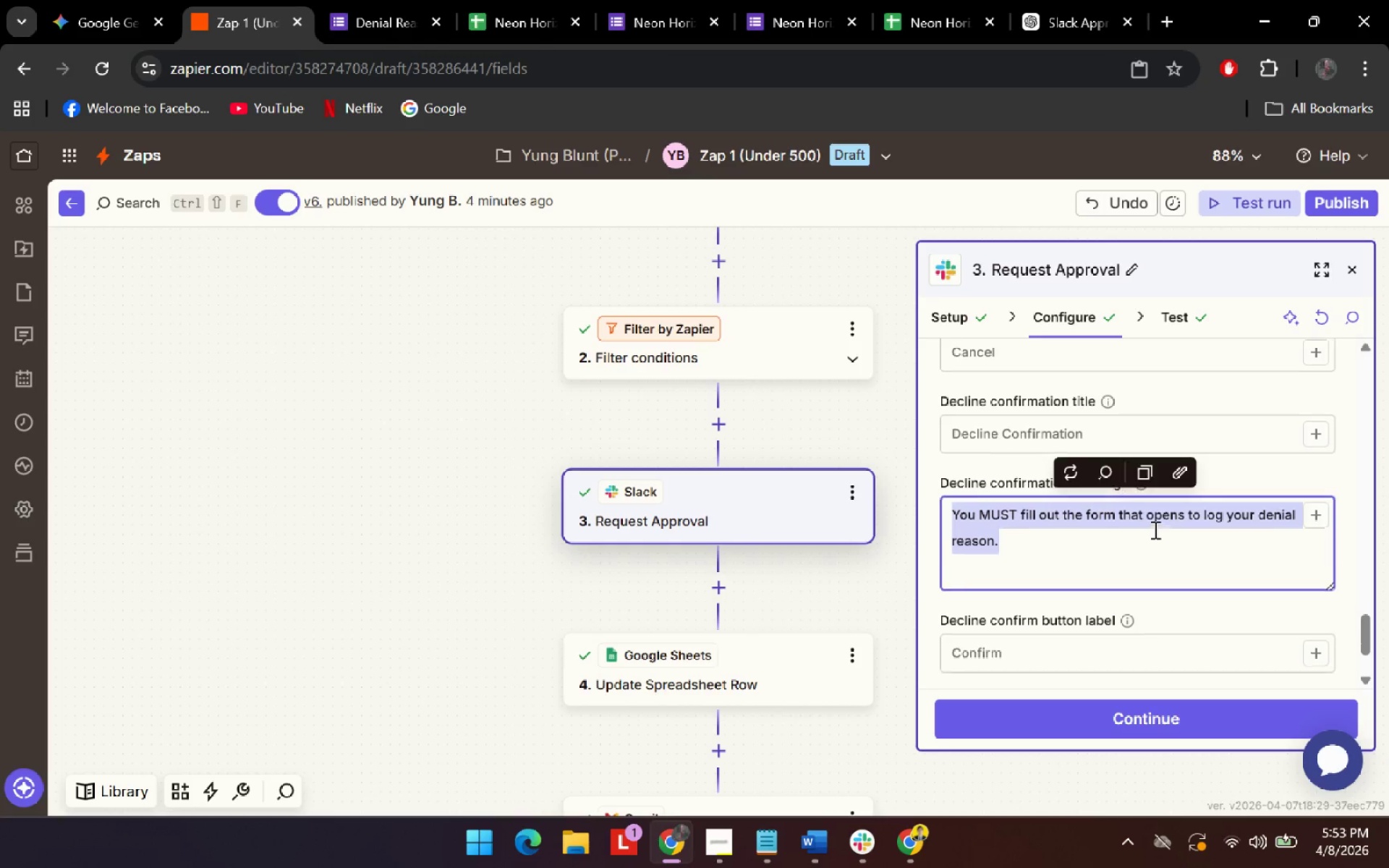 
scroll: coordinate [1113, 530], scroll_direction: up, amount: 18.0
 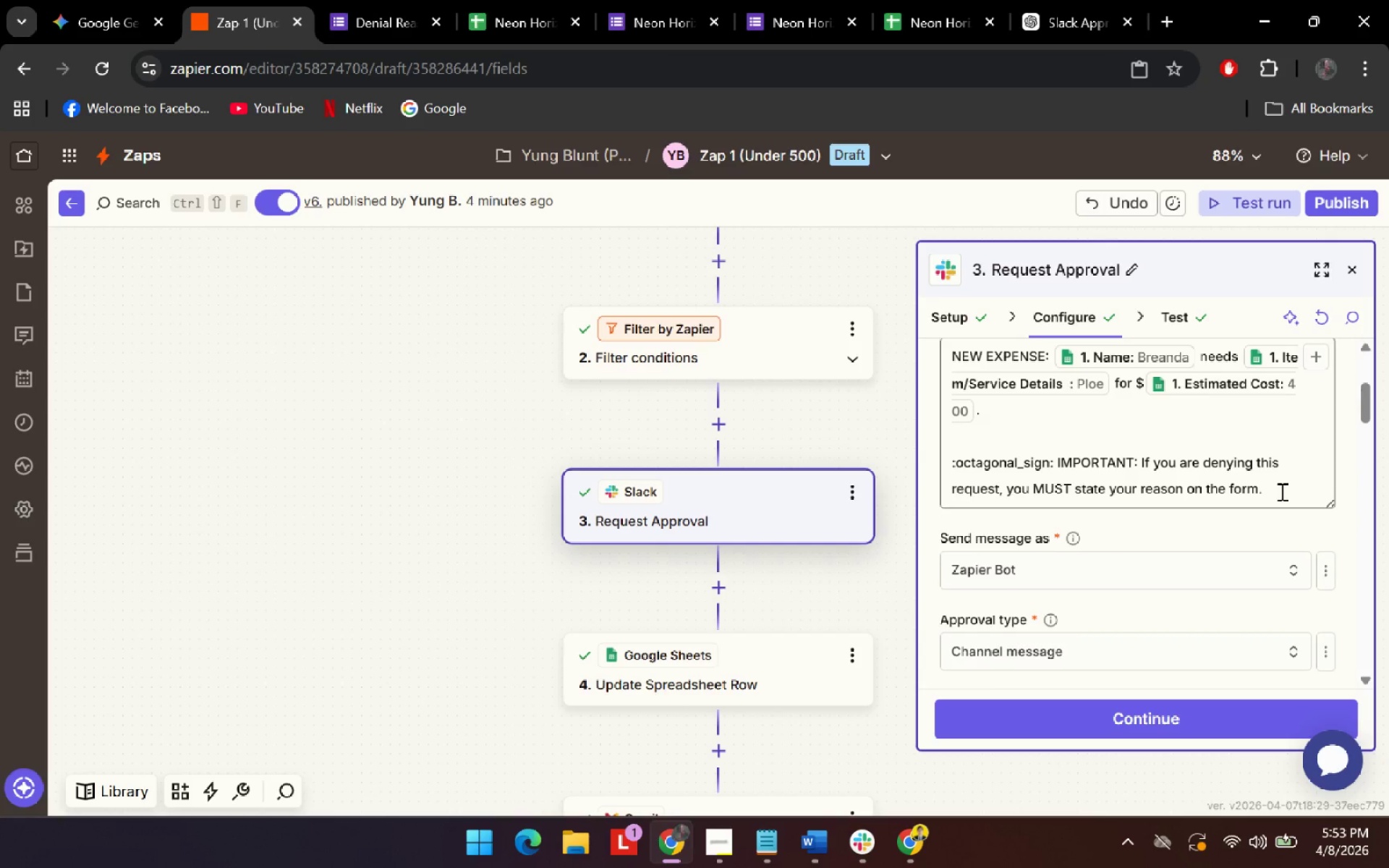 
left_click_drag(start_coordinate=[1280, 491], to_coordinate=[1009, 498])
 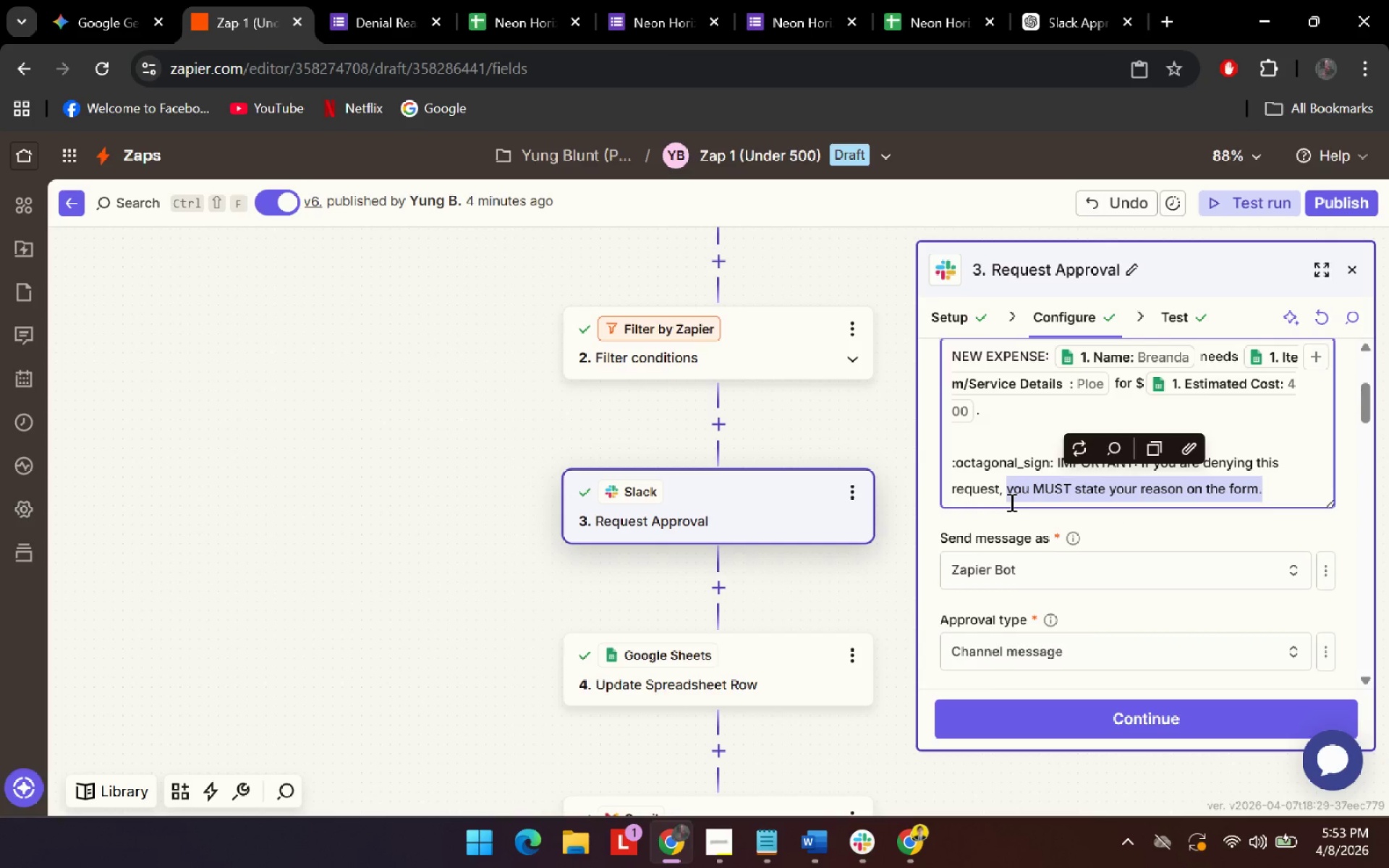 
key(Control+V)
 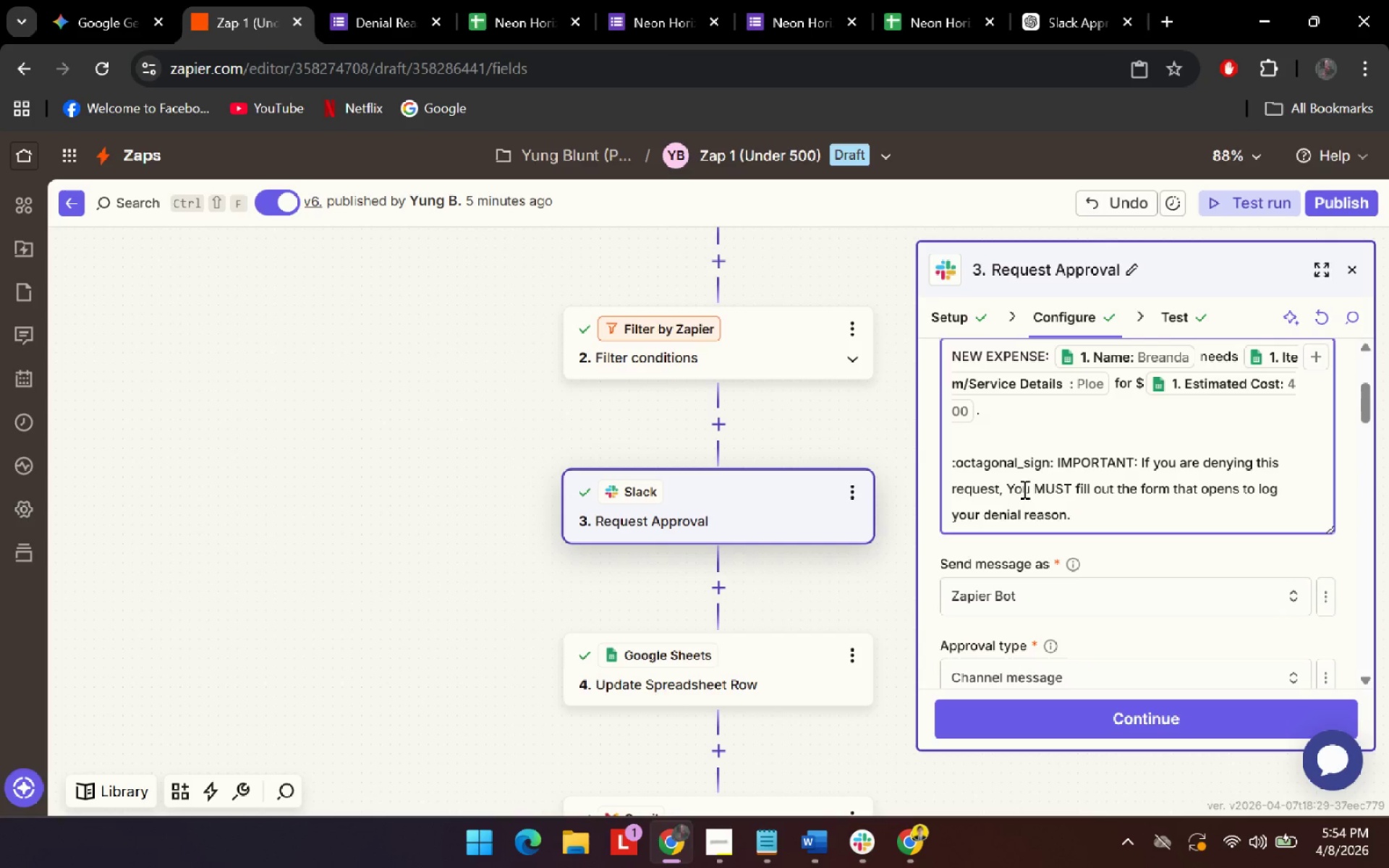 
left_click([1018, 489])
 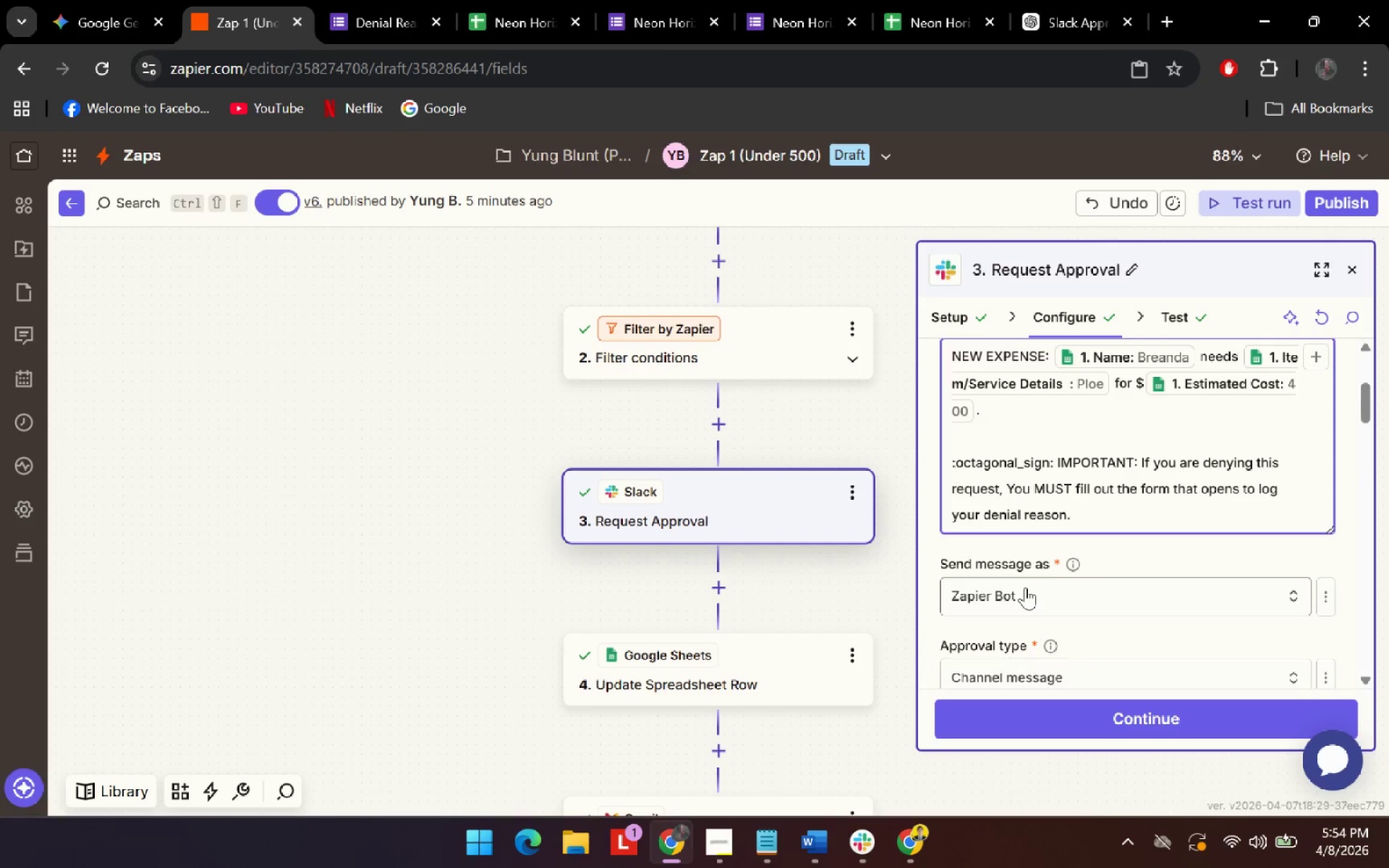 
key(Backspace)
 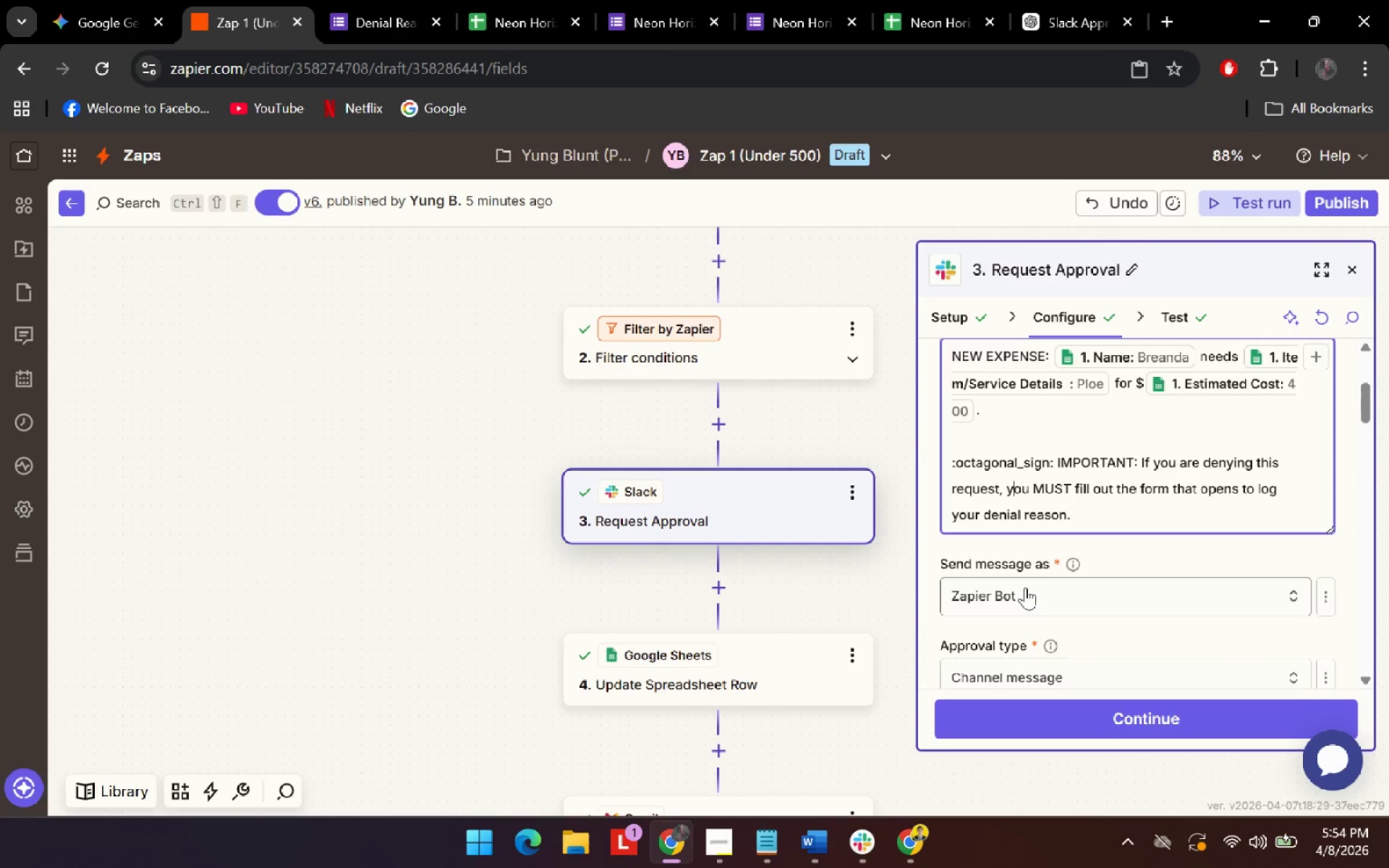 
key(Y)
 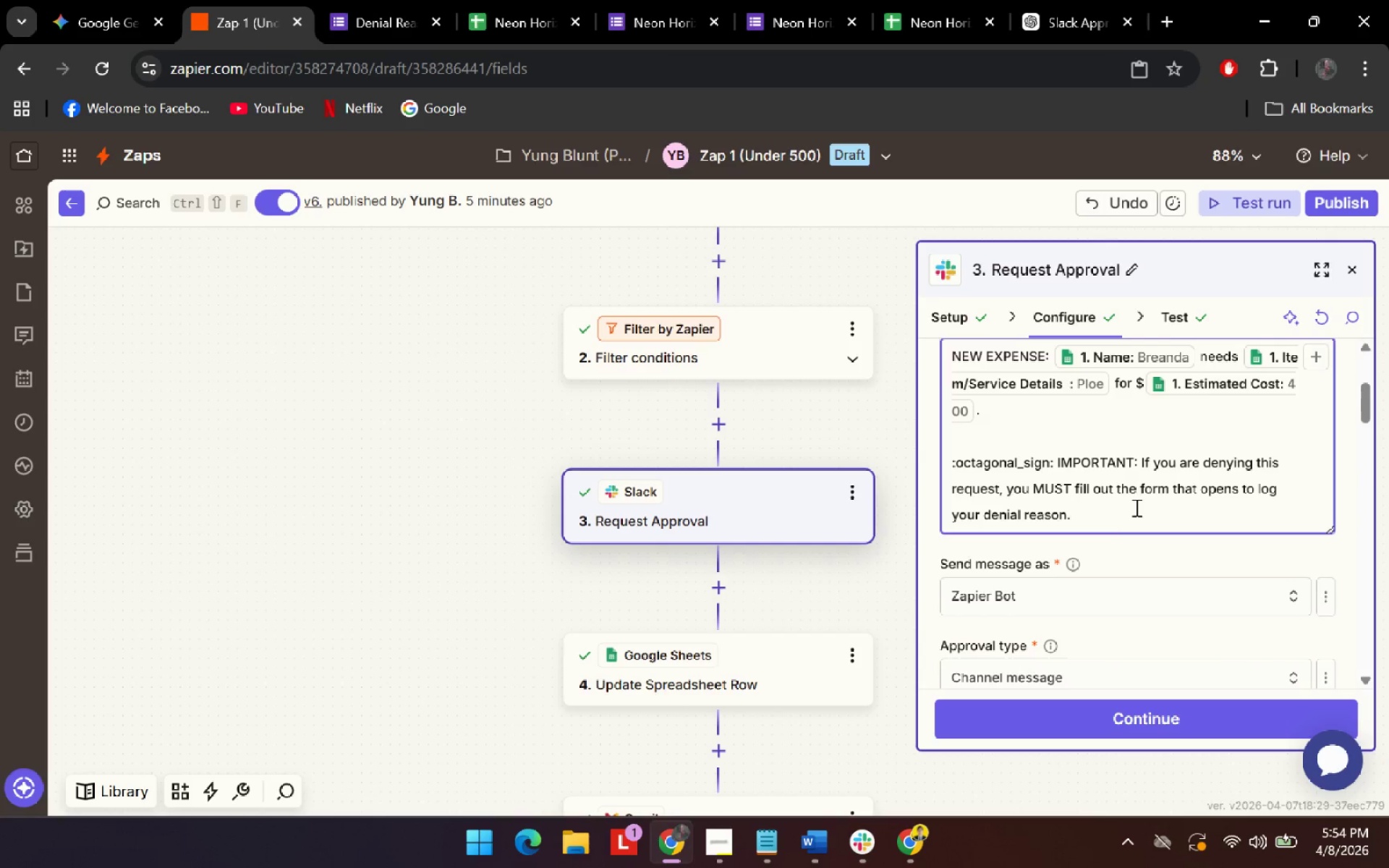 
scroll: coordinate [1123, 566], scroll_direction: down, amount: 26.0
 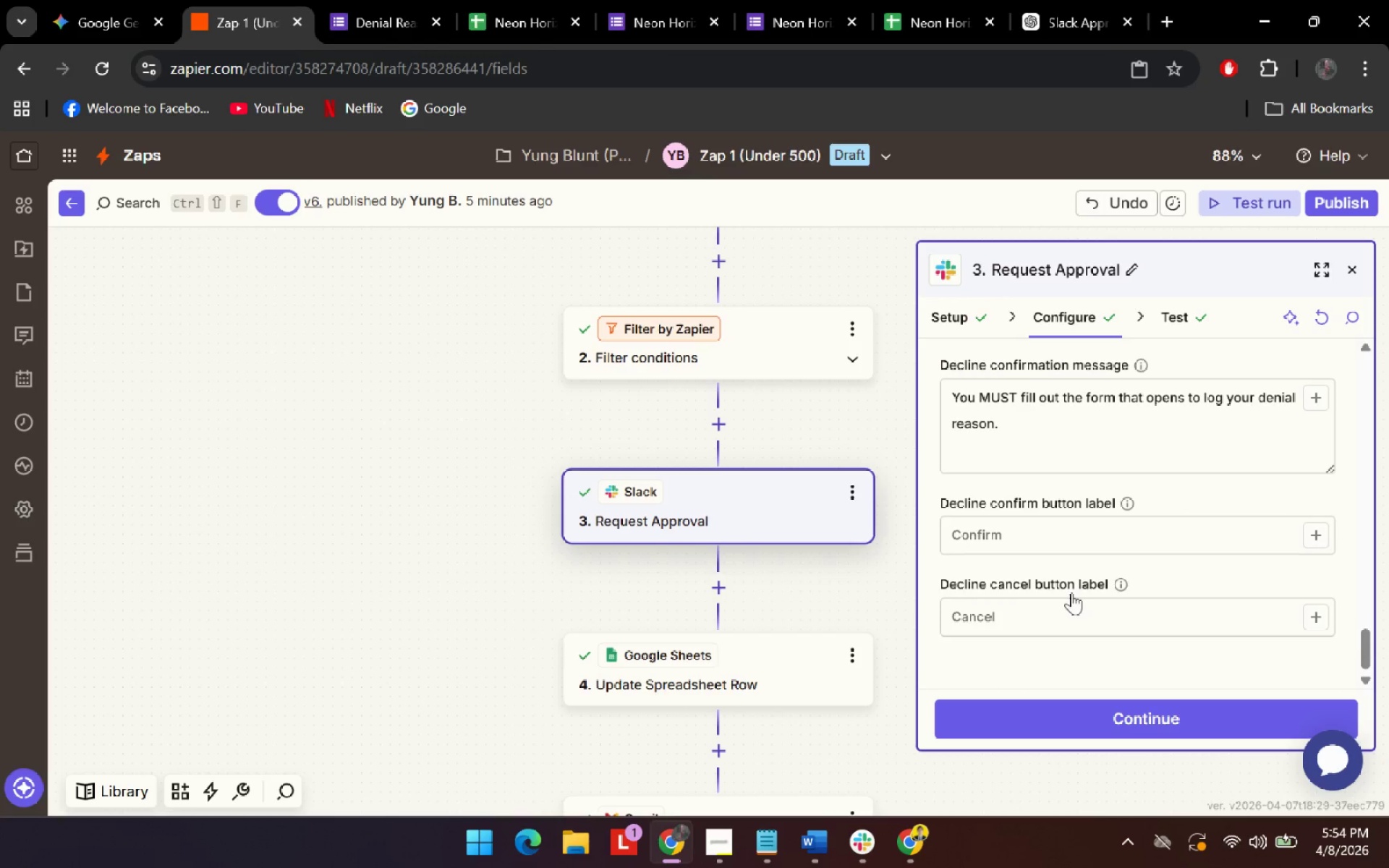 
scroll: coordinate [1173, 574], scroll_direction: up, amount: 1.0
 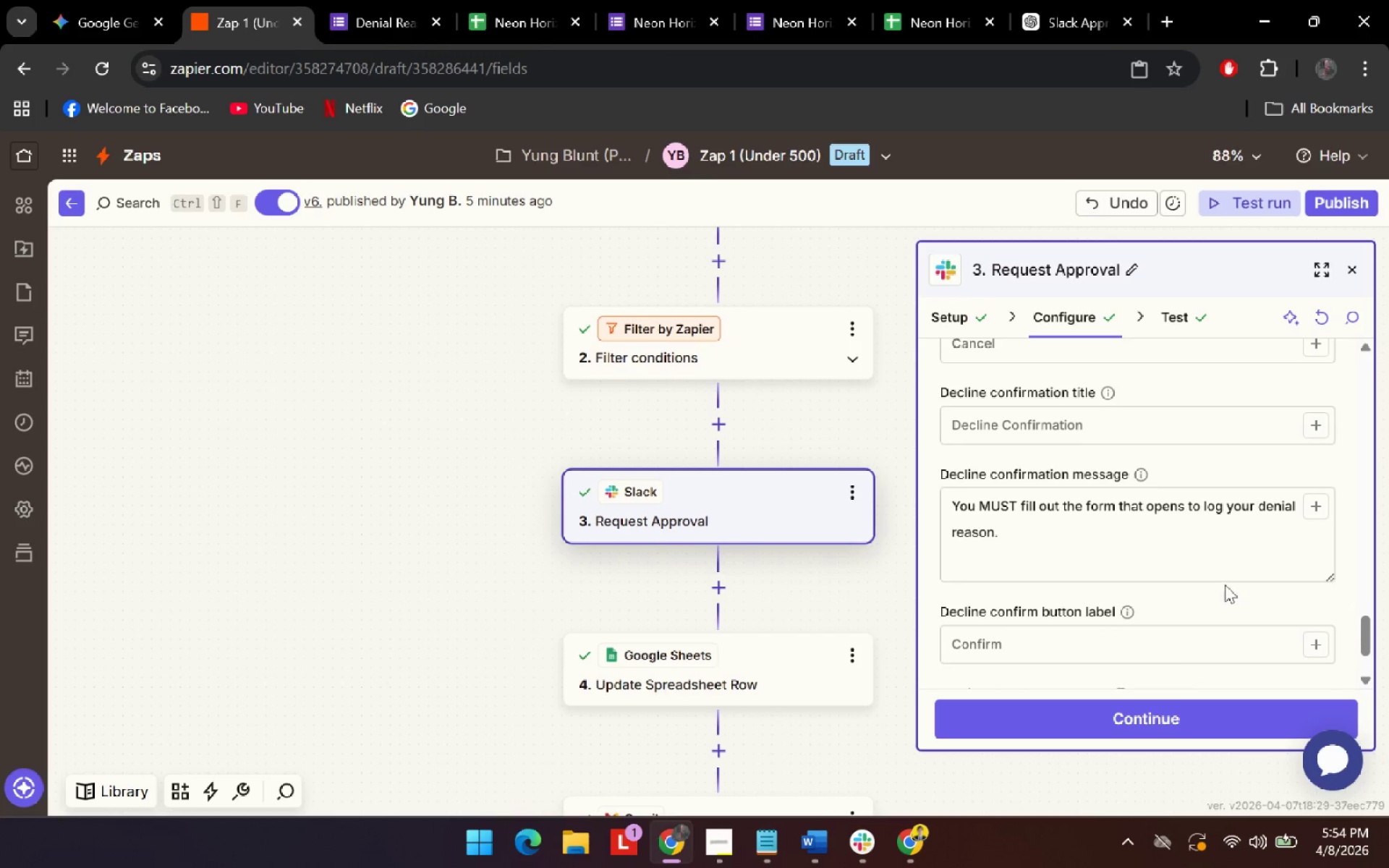 
left_click([1166, 715])
 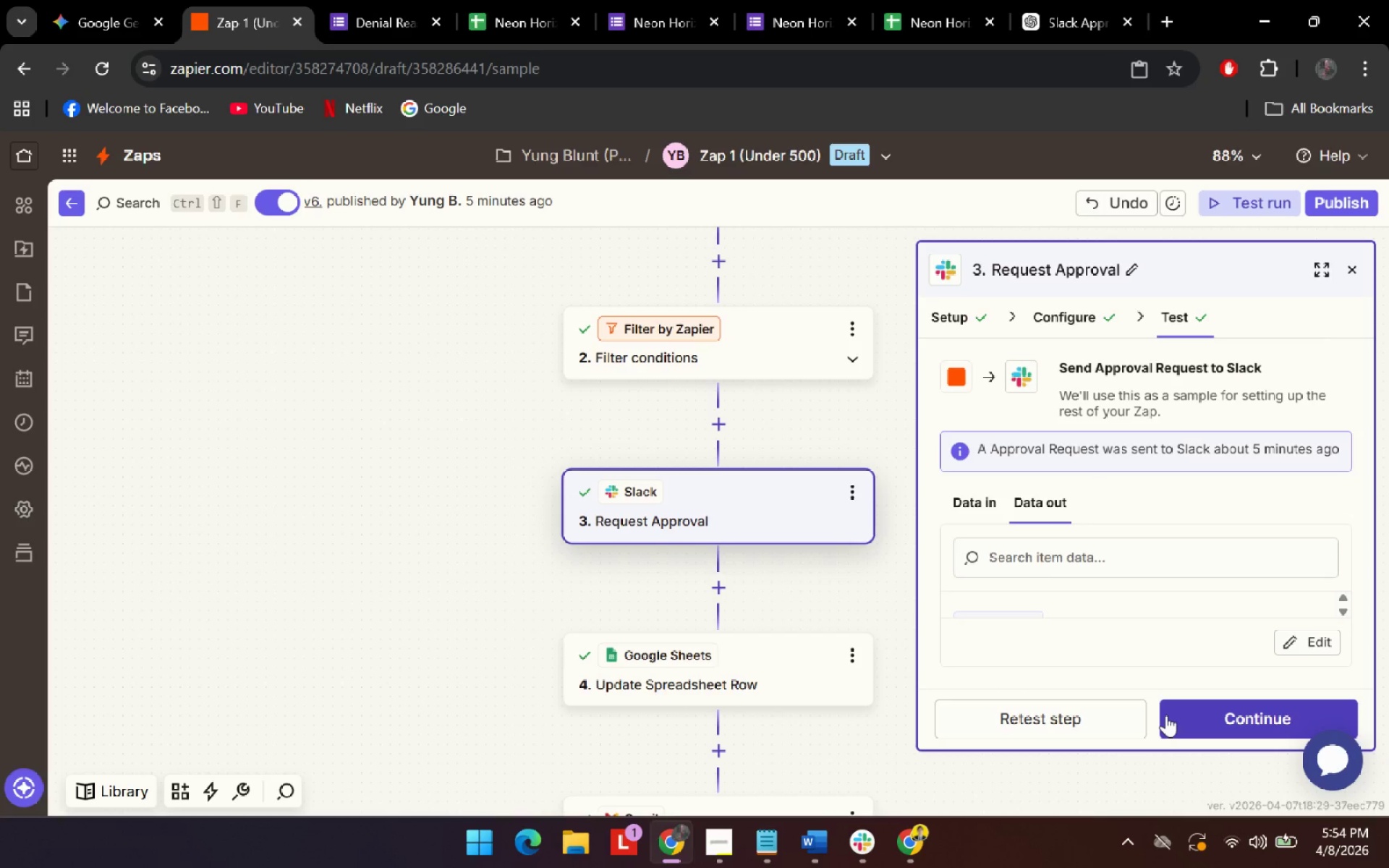 
scroll: coordinate [1180, 594], scroll_direction: down, amount: 8.0
 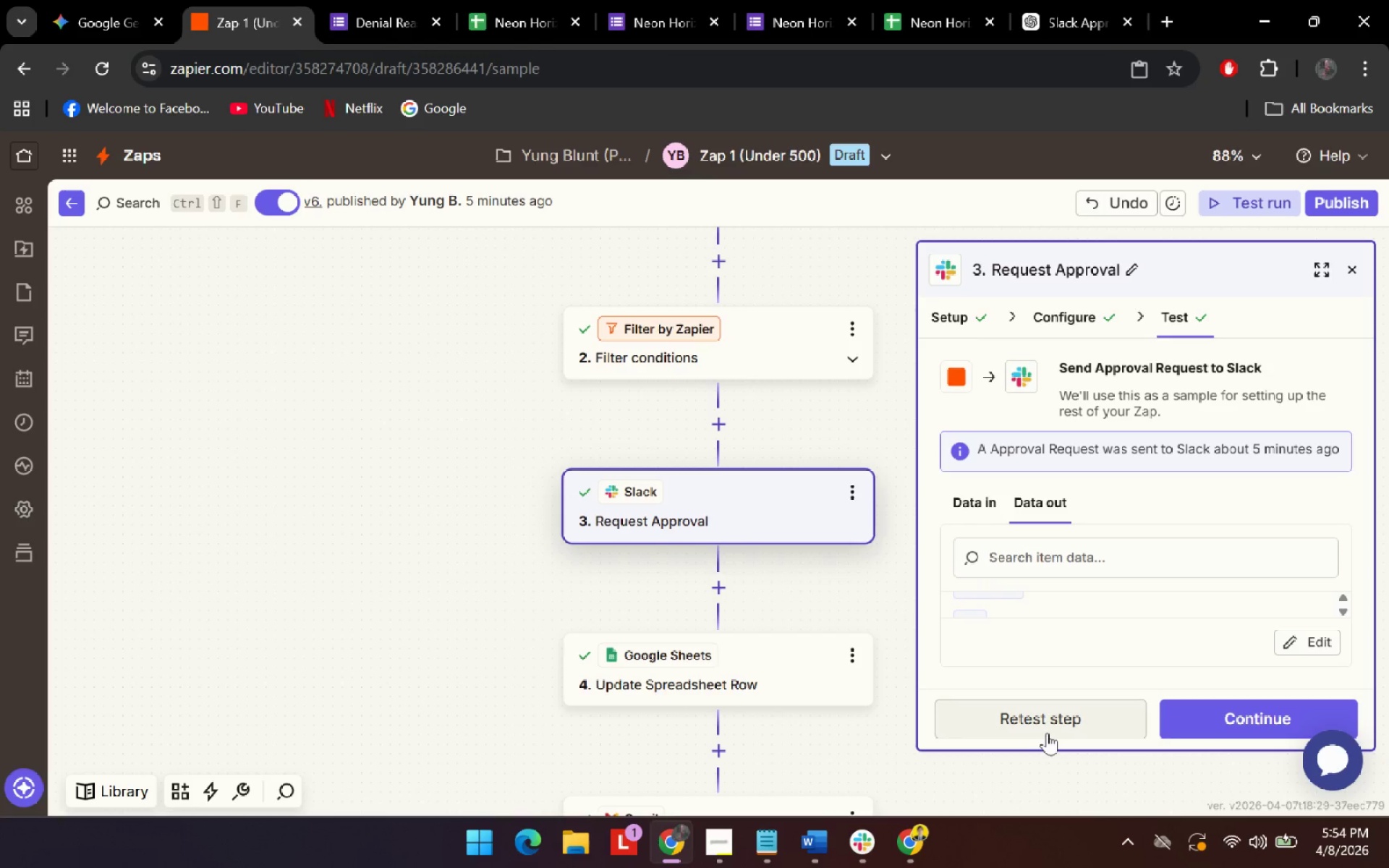 
left_click([1047, 733])
 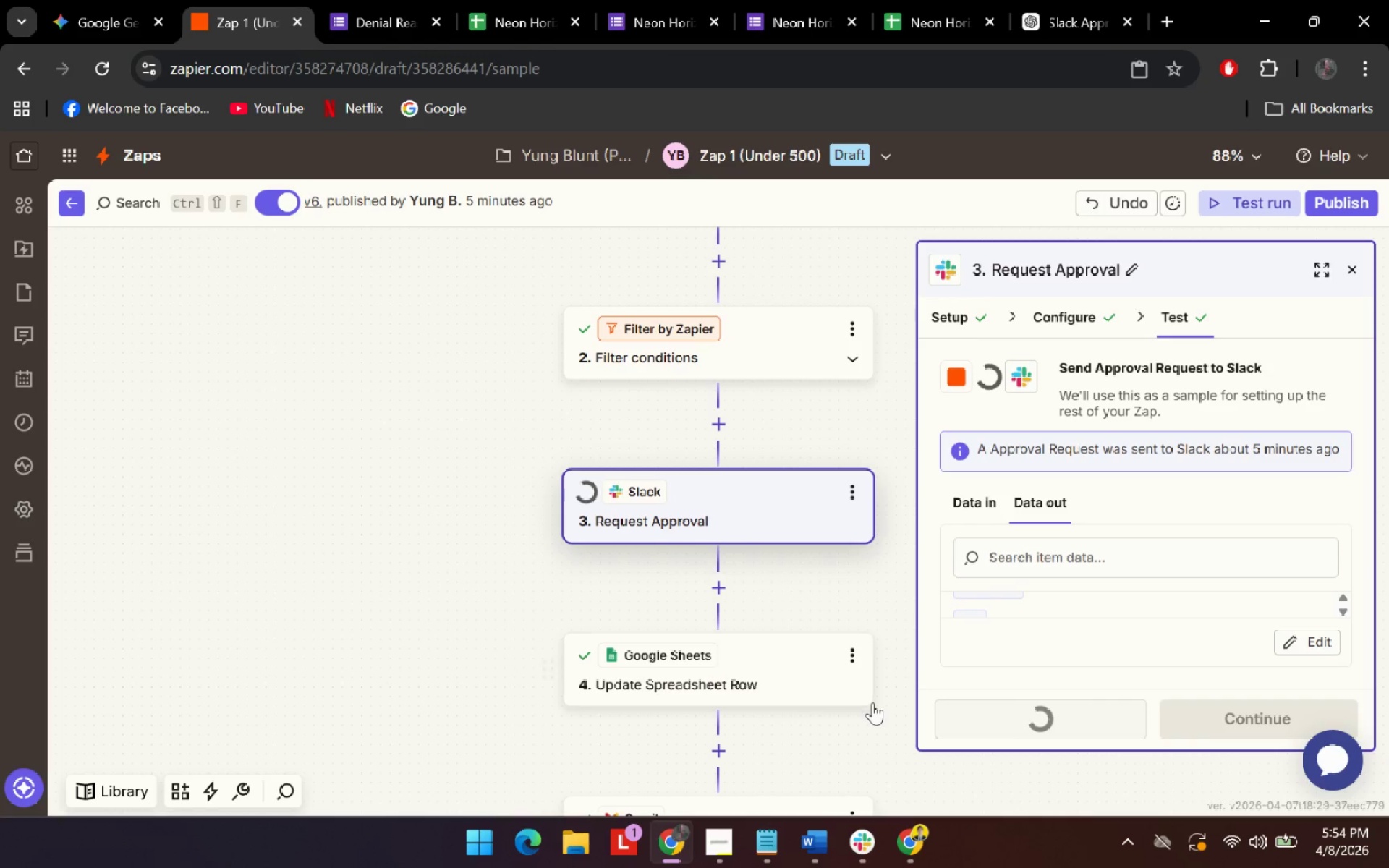 
mouse_move([893, 712])
 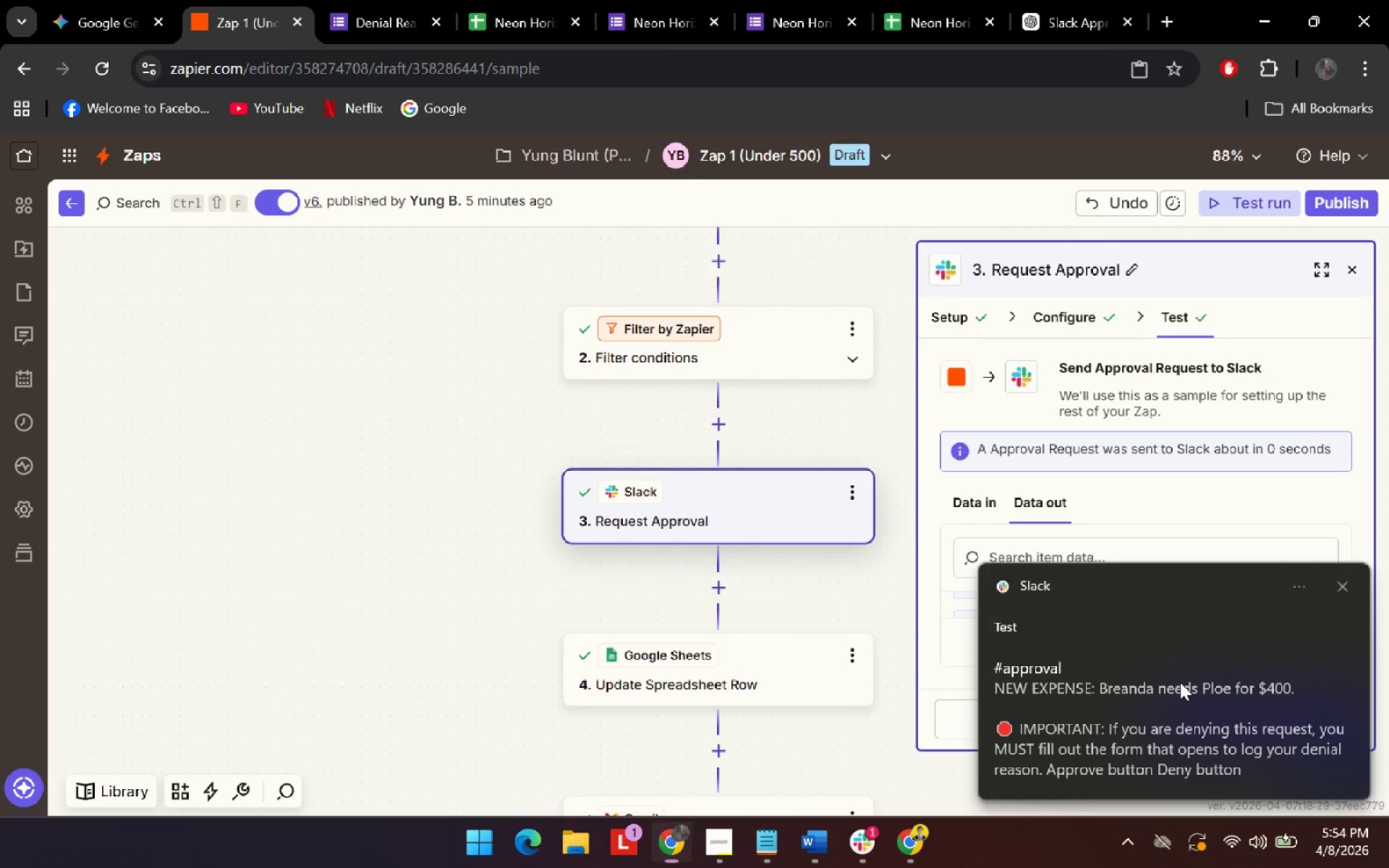 
left_click([1180, 682])
 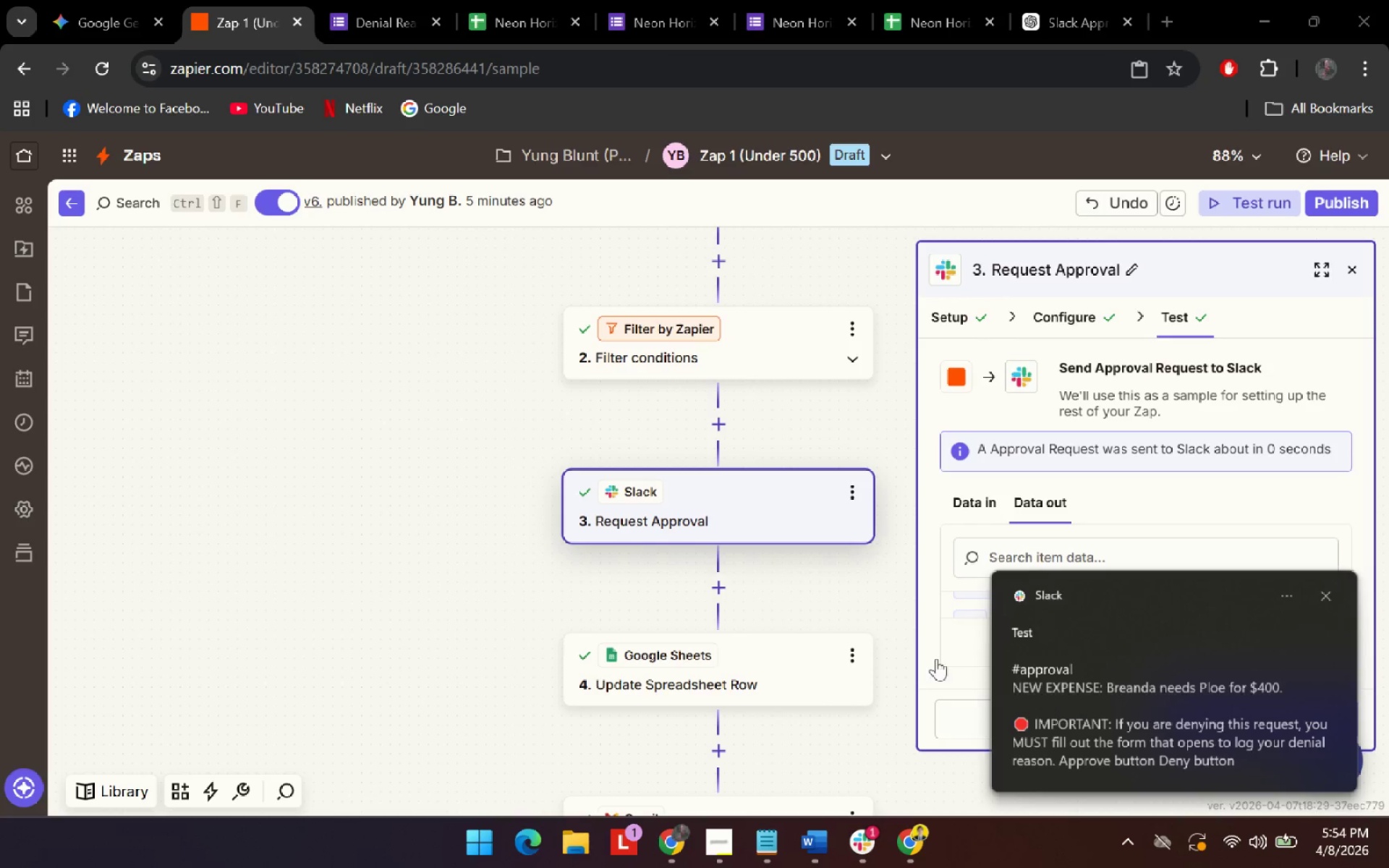 
key(Unknown)
 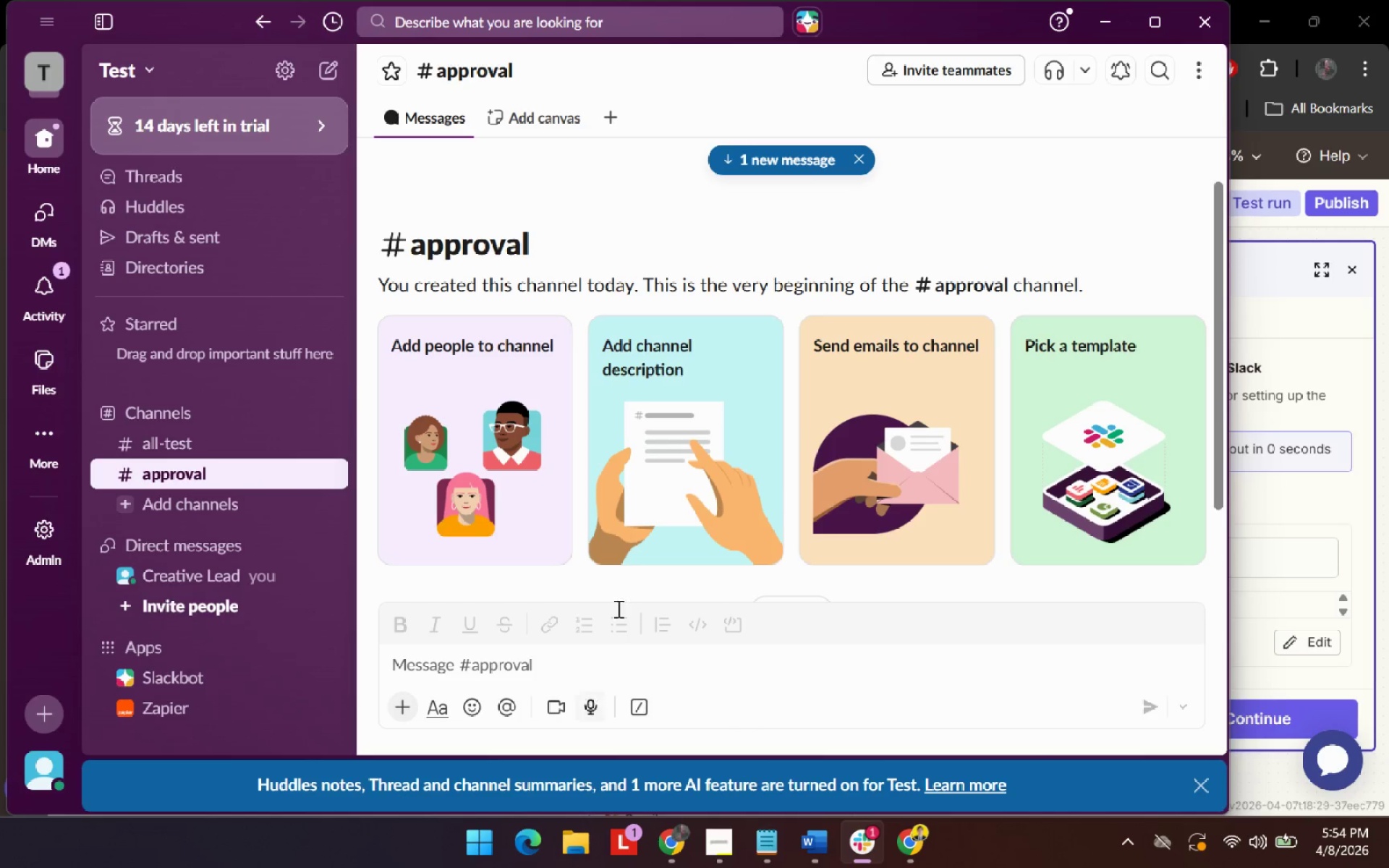 
left_click([522, 567])
 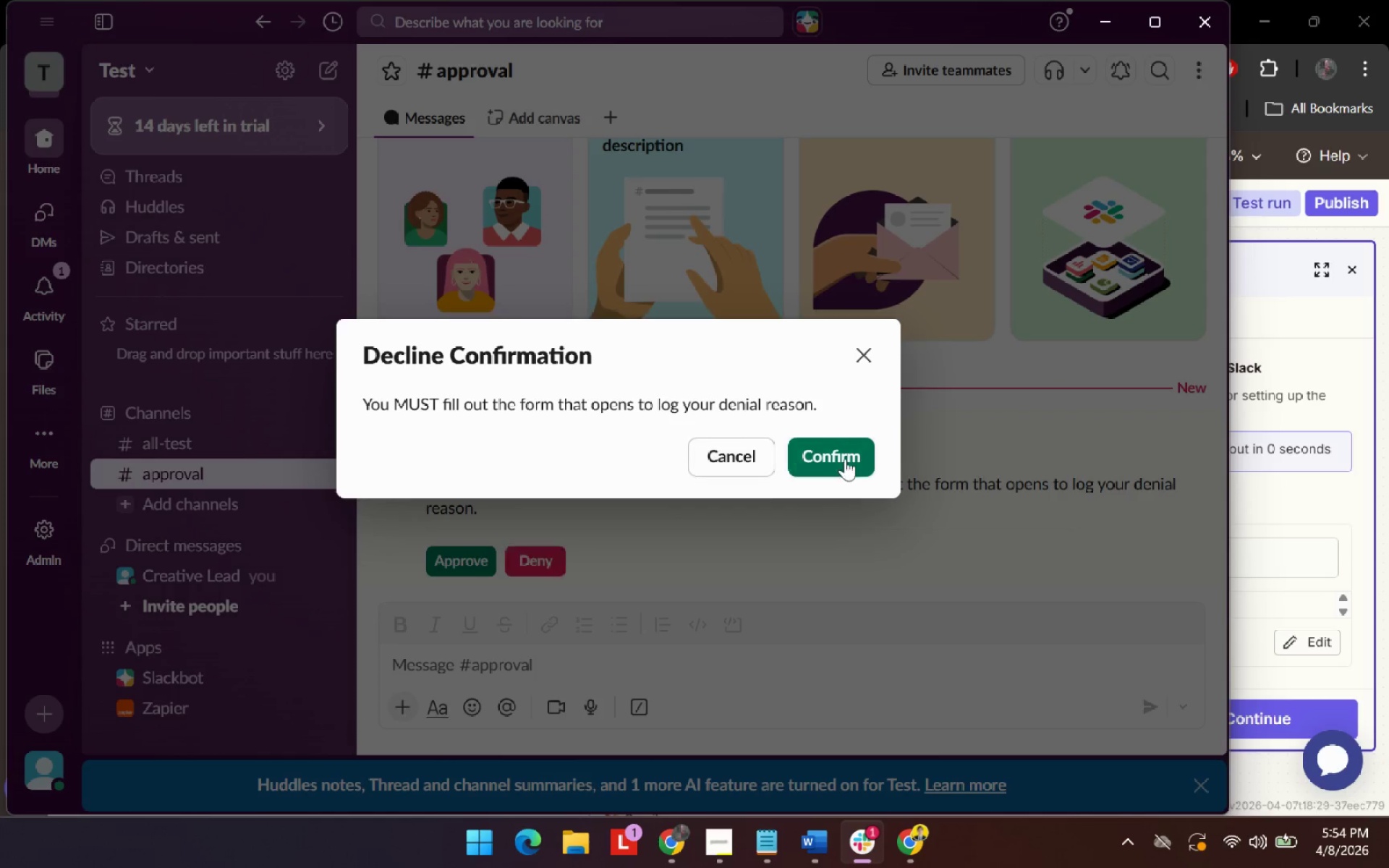 
scroll: coordinate [579, 568], scroll_direction: down, amount: 15.0
 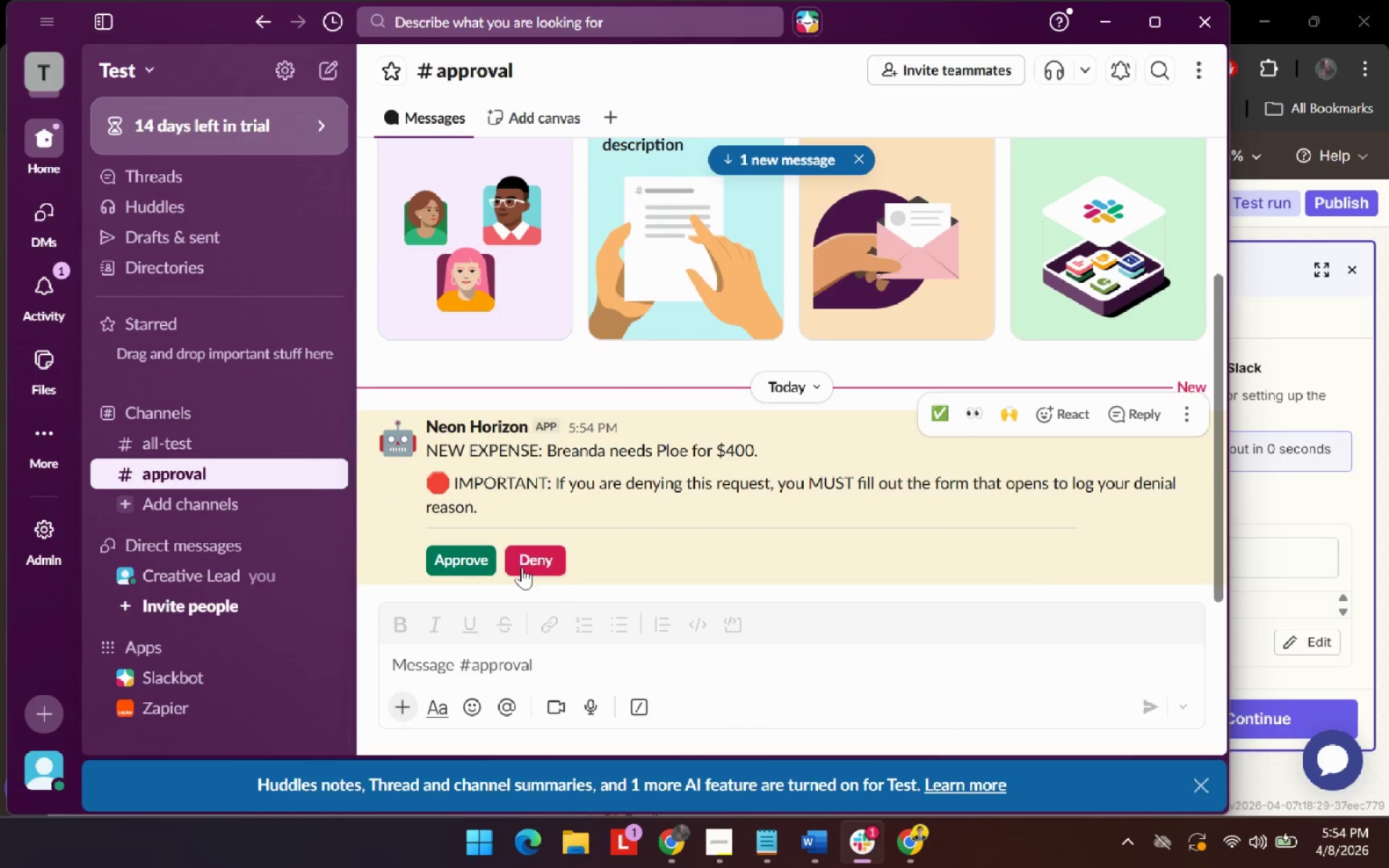 
left_click([852, 459])
 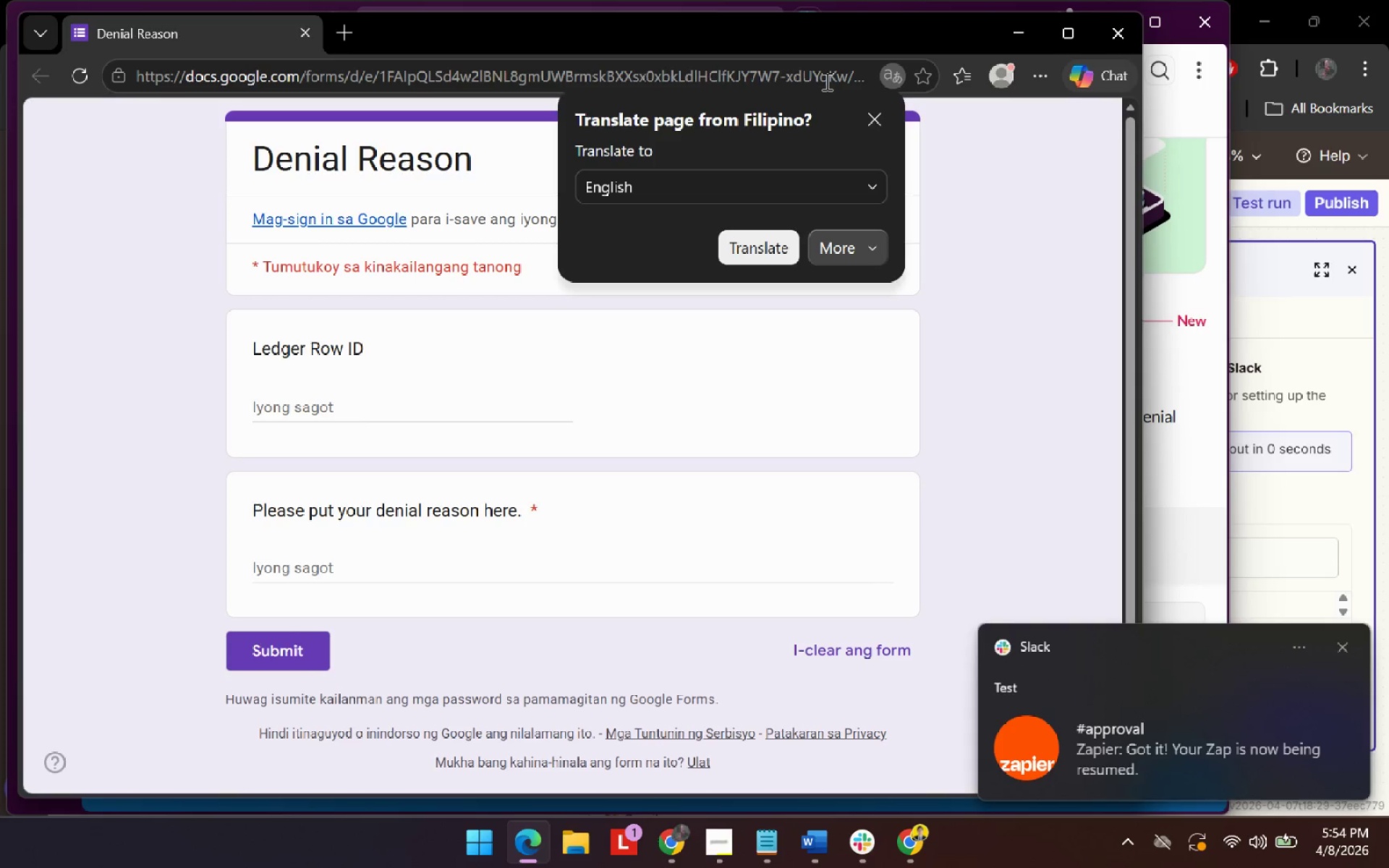 
left_click_drag(start_coordinate=[825, 81], to_coordinate=[885, 80])
 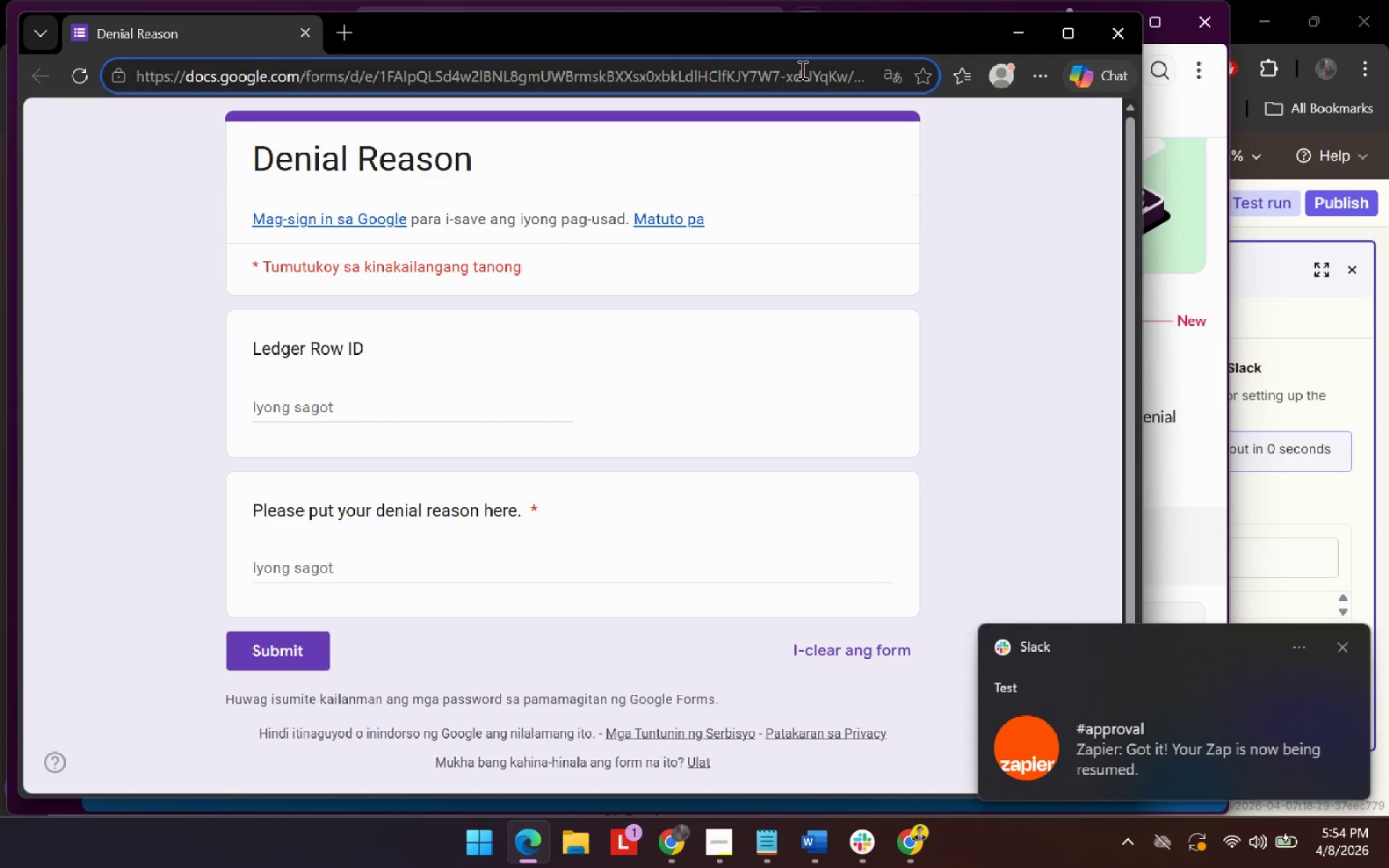 
left_click_drag(start_coordinate=[801, 69], to_coordinate=[1025, 83])
 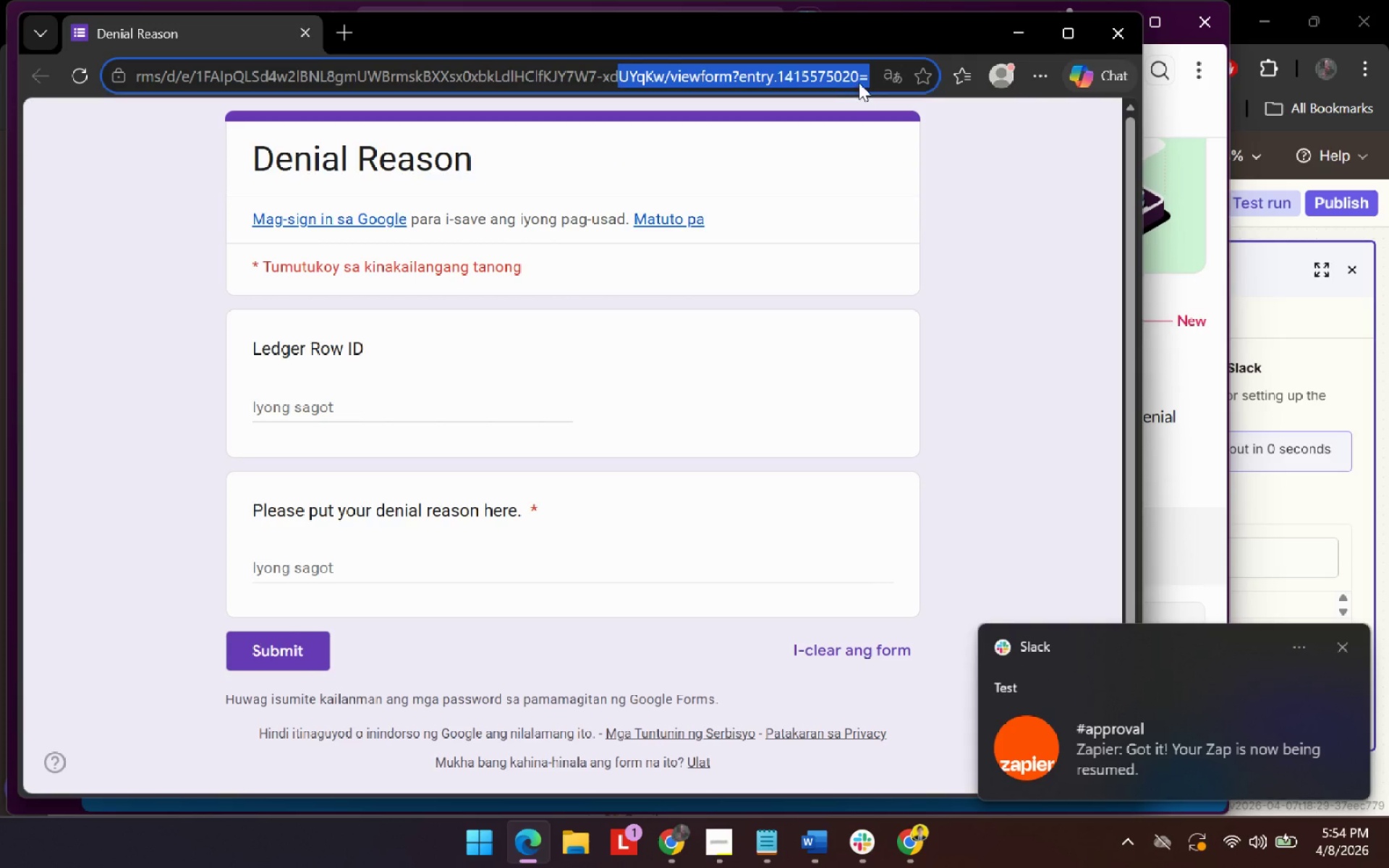 
left_click([860, 82])
 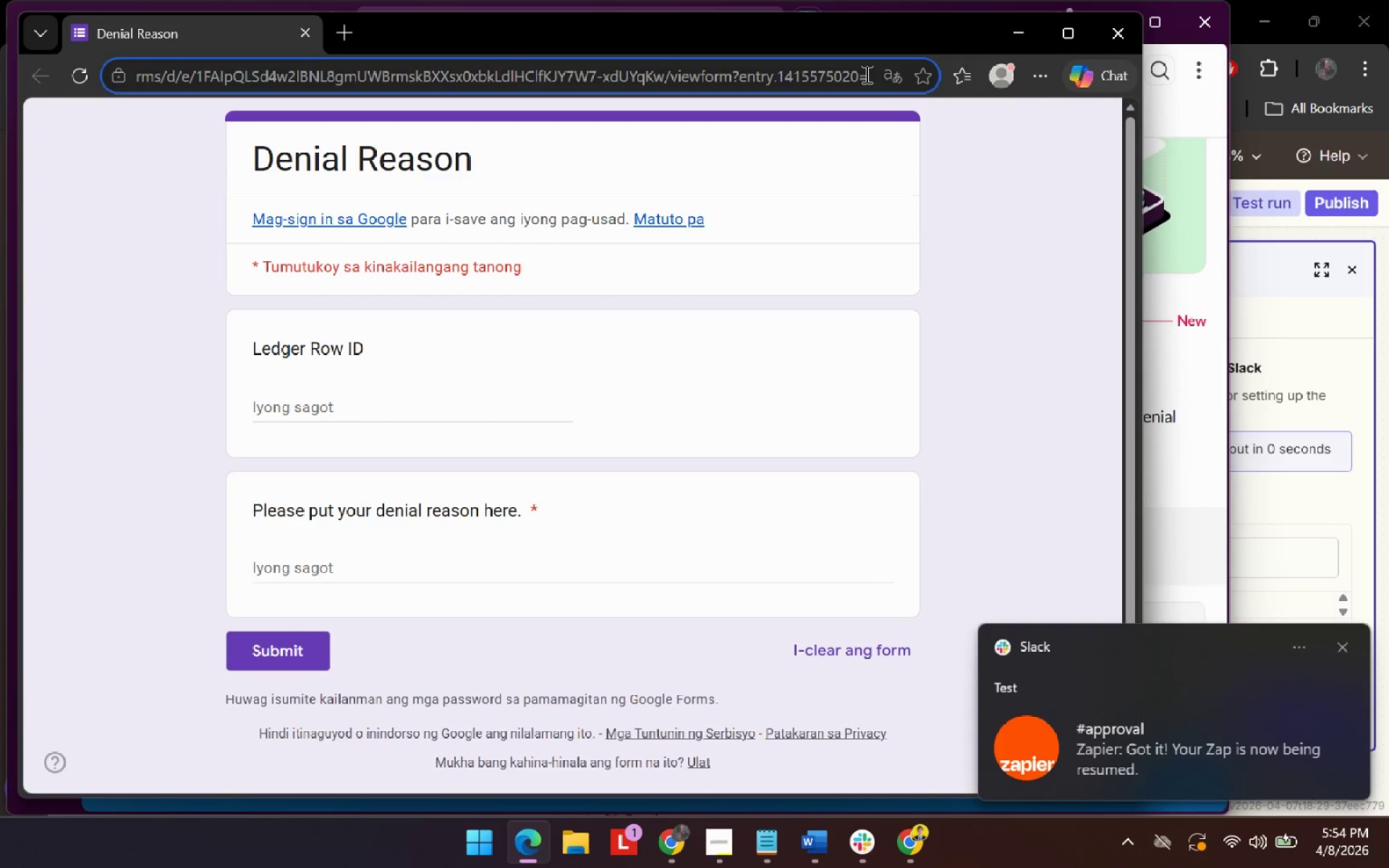 
left_click([865, 74])
 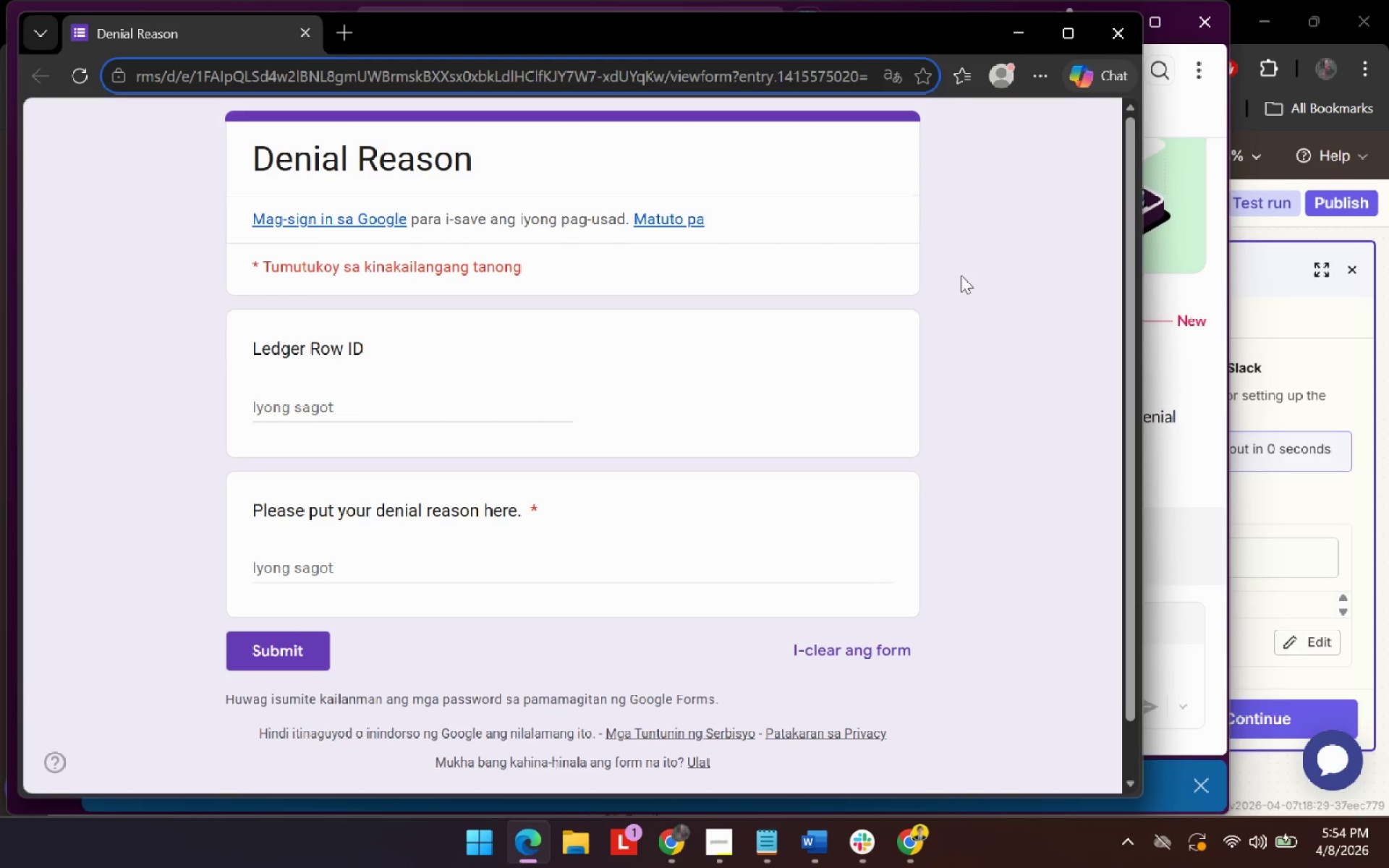 
wait(7.99)
 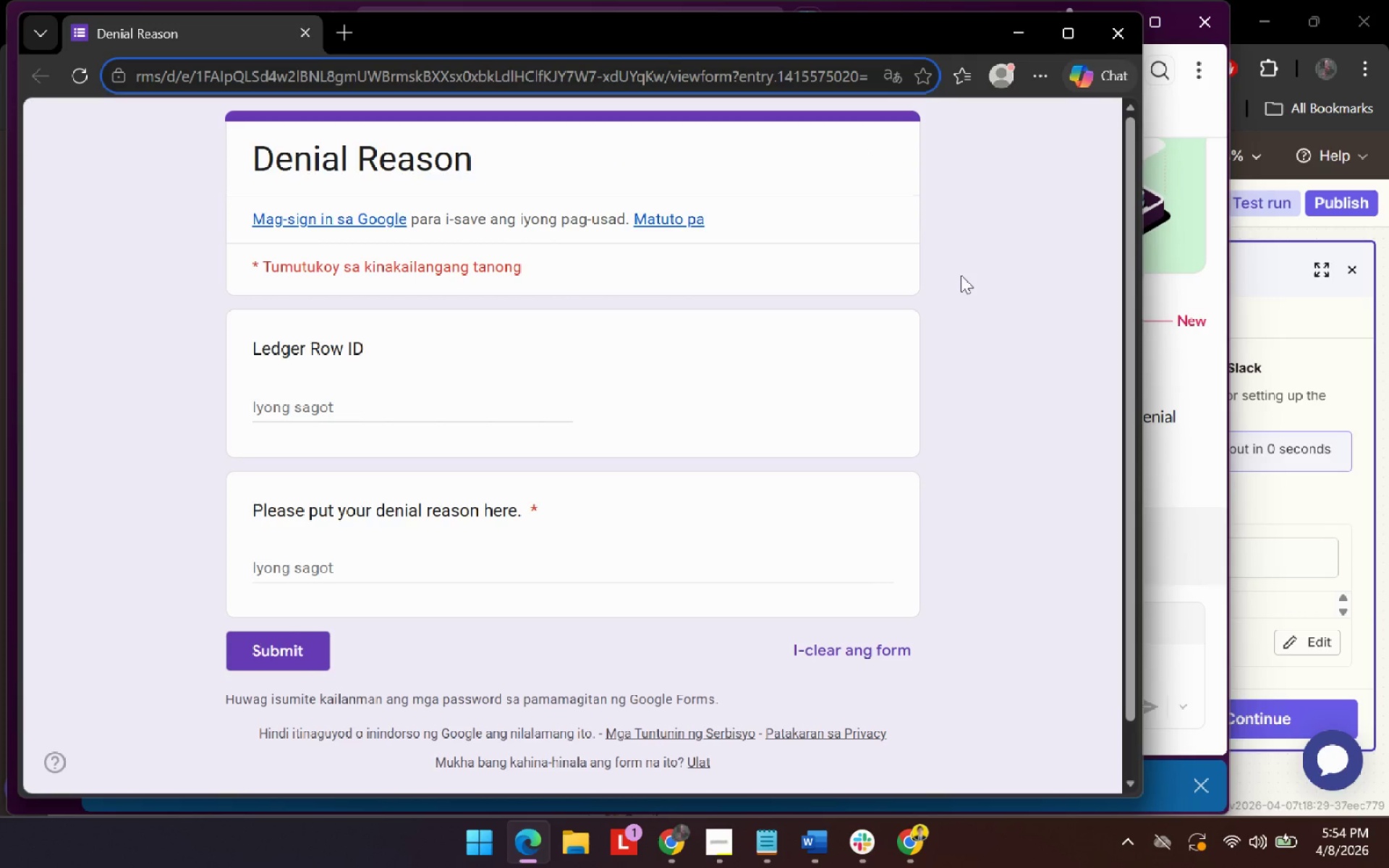 
left_click([1103, 42])
 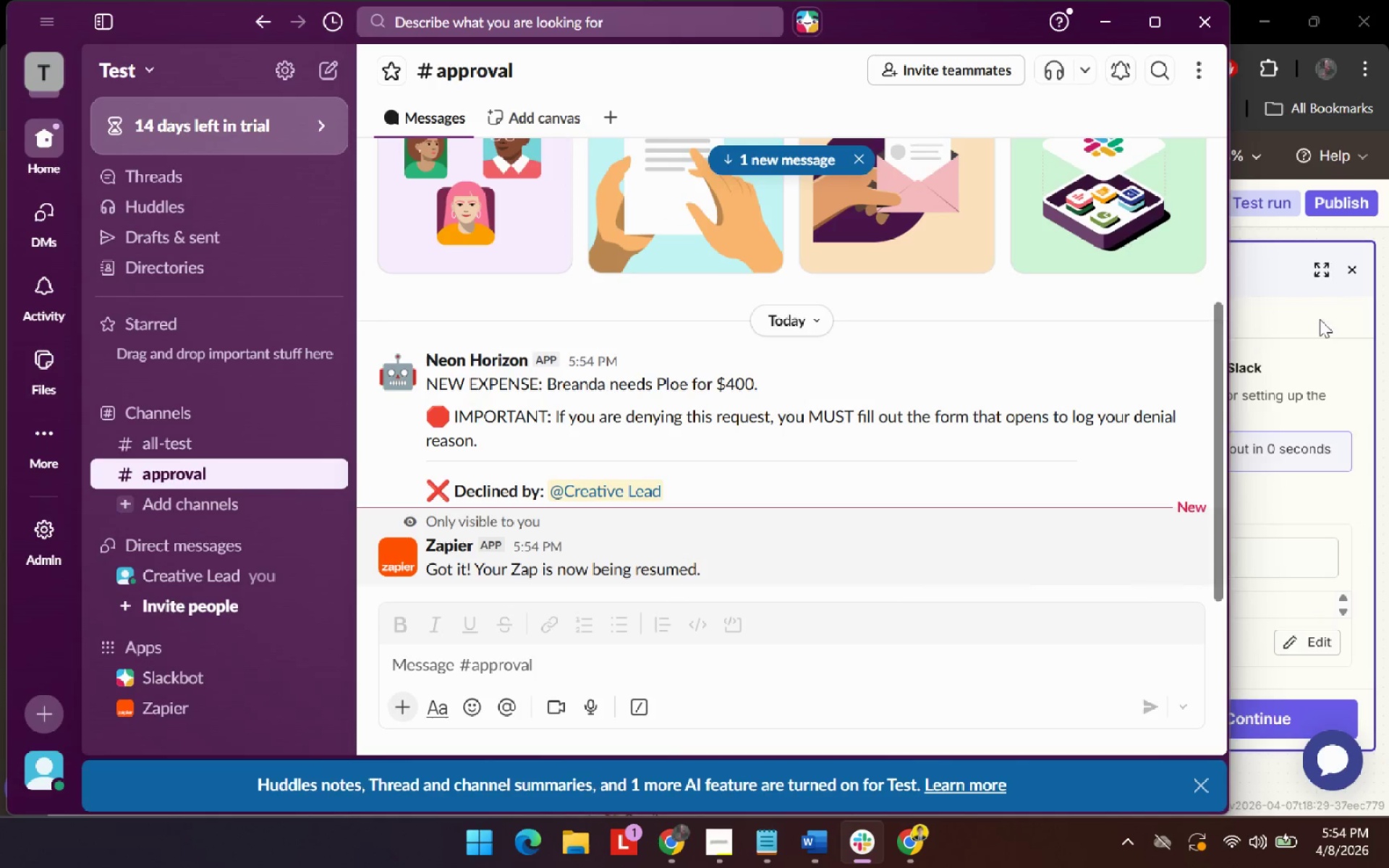 
left_click([1315, 313])
 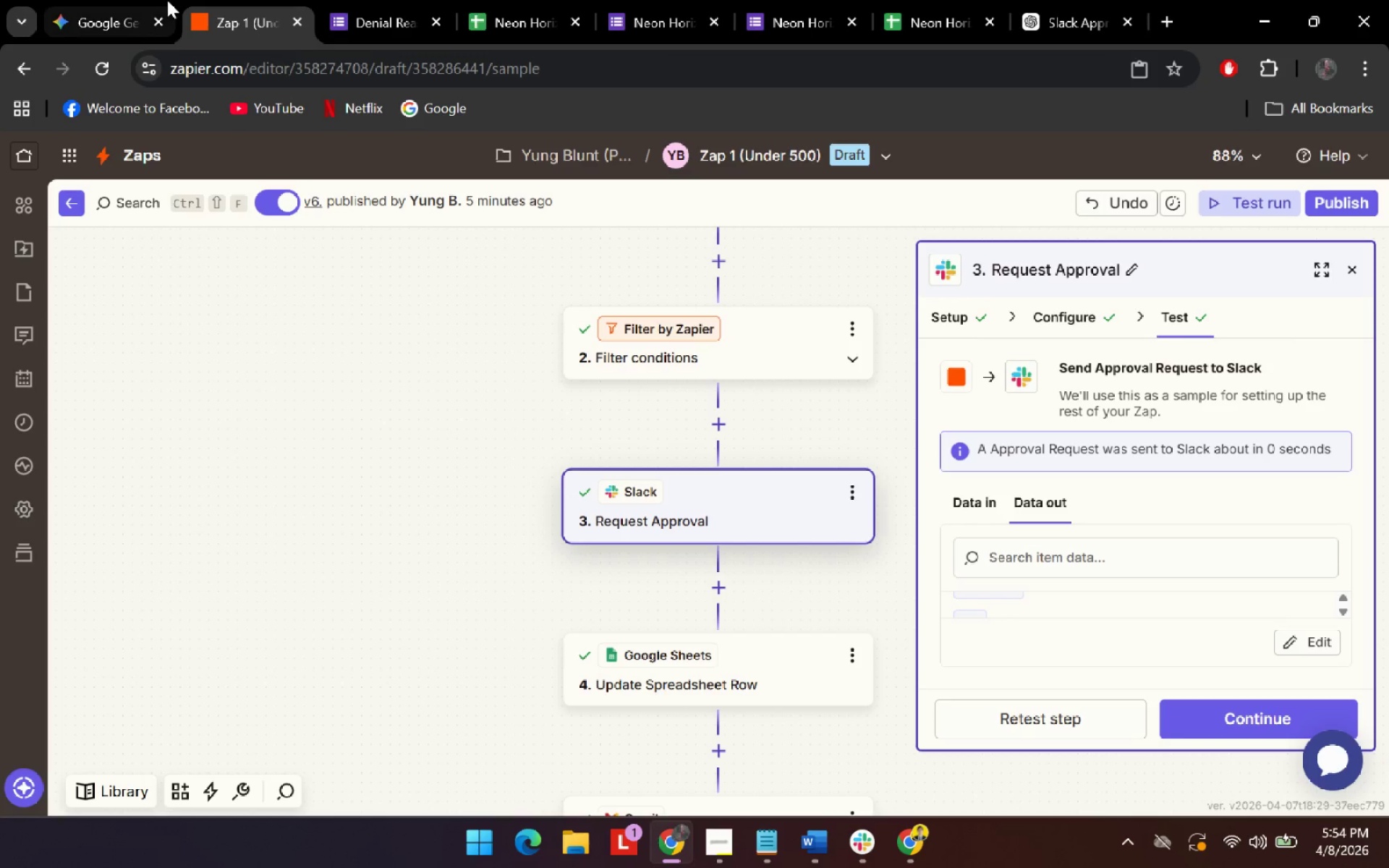 
left_click([118, 0])
 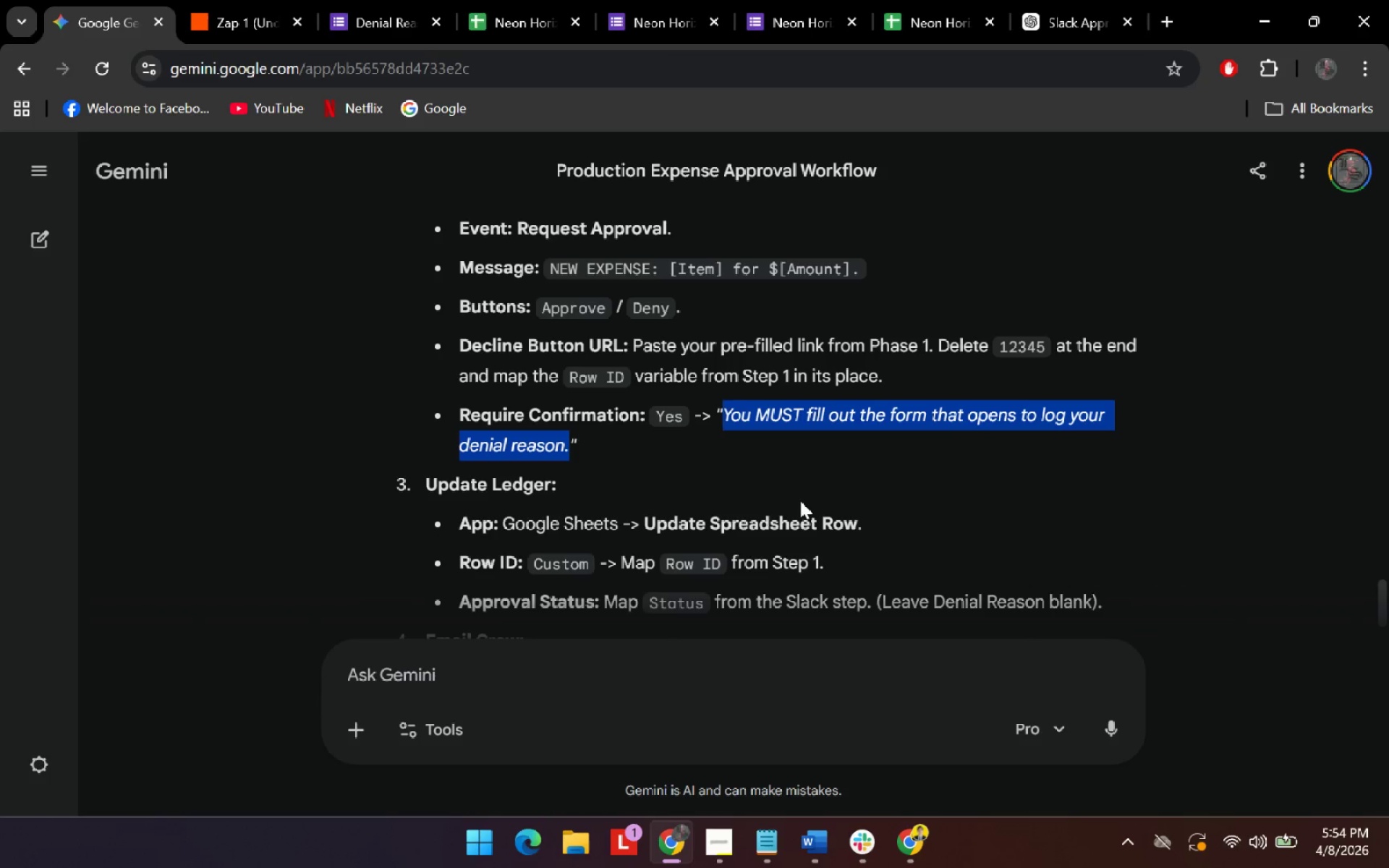 
left_click([859, 426])
 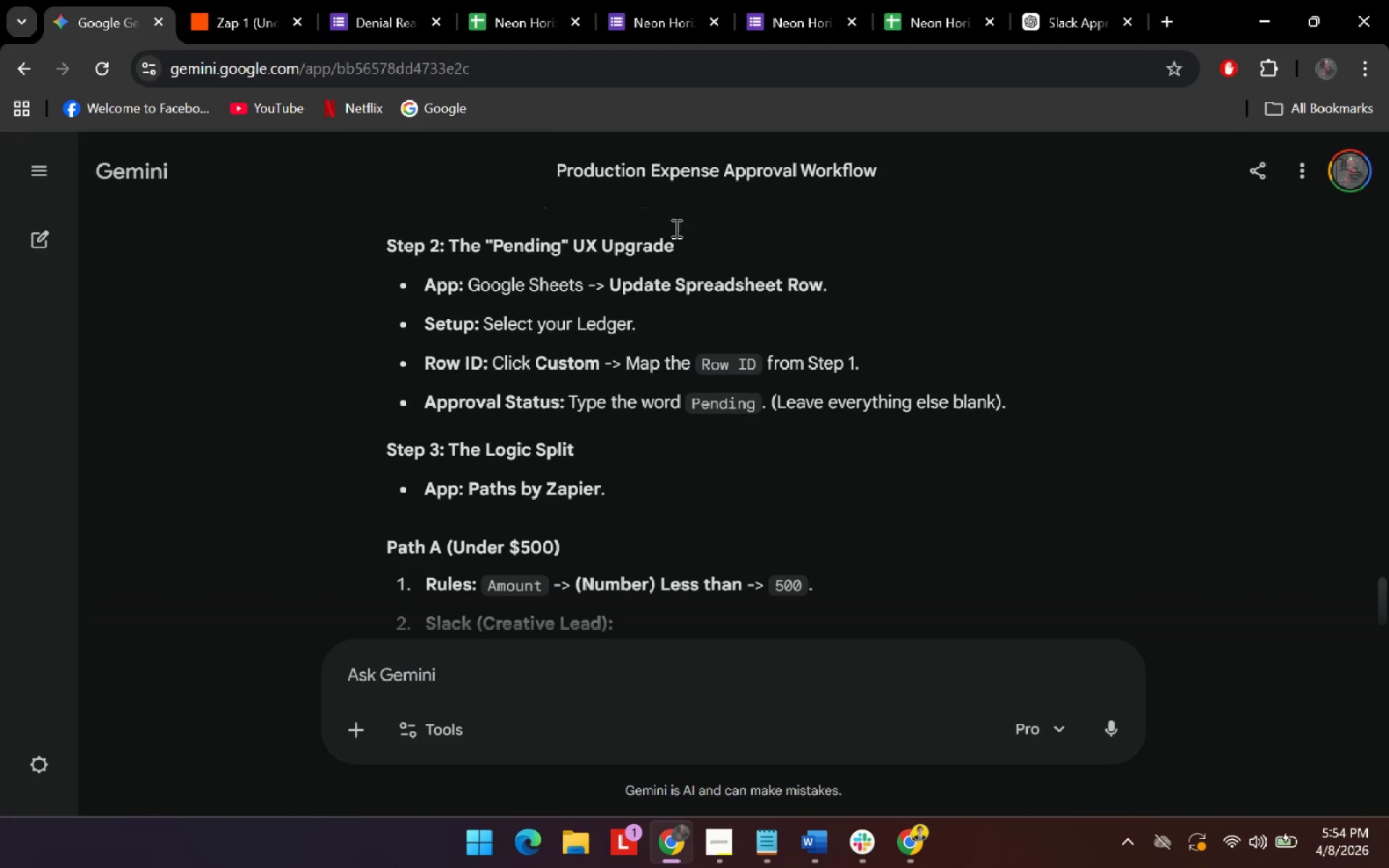 
scroll: coordinate [820, 441], scroll_direction: up, amount: 4.0
 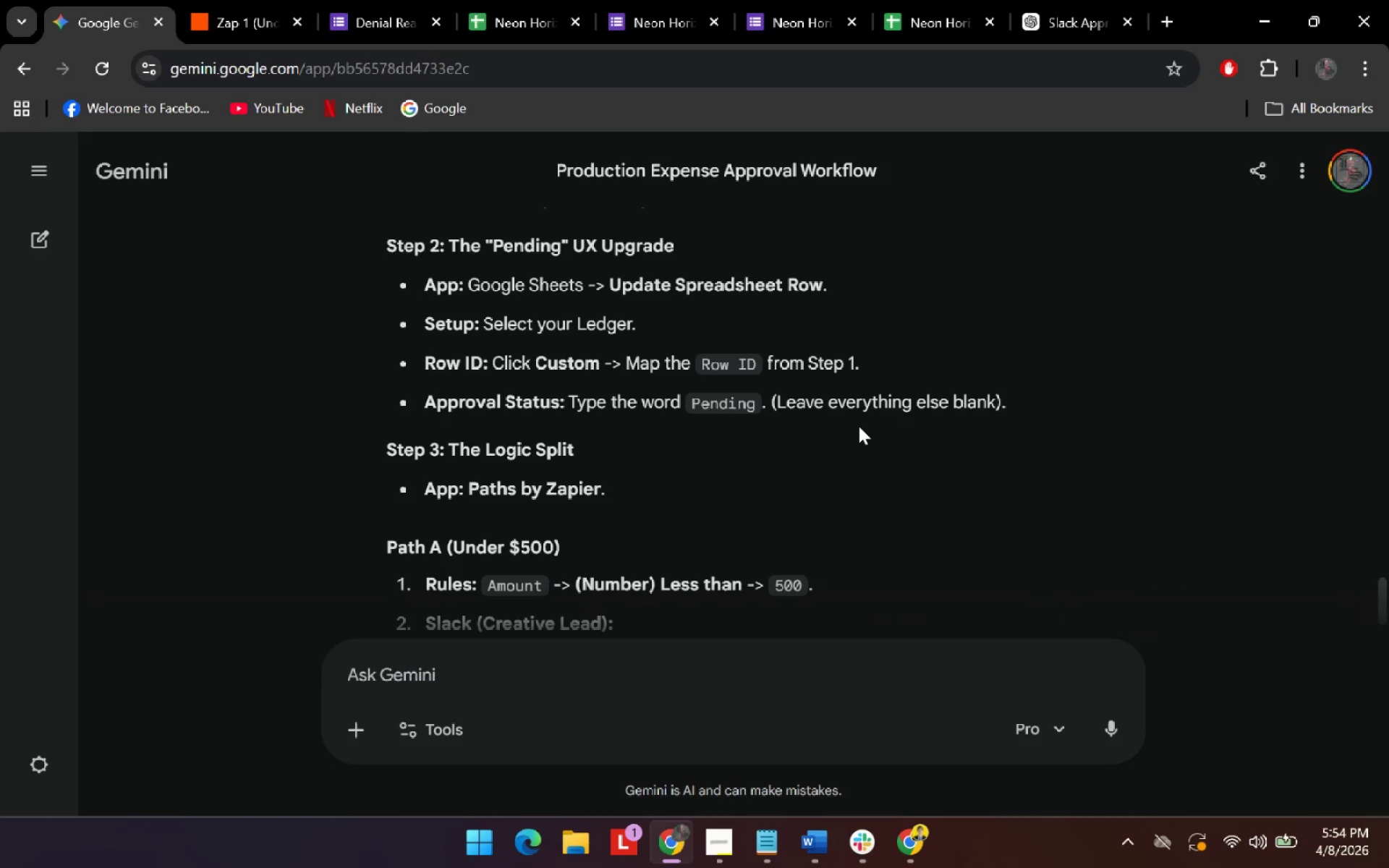 
left_click_drag(start_coordinate=[618, 286], to_coordinate=[657, 288])
 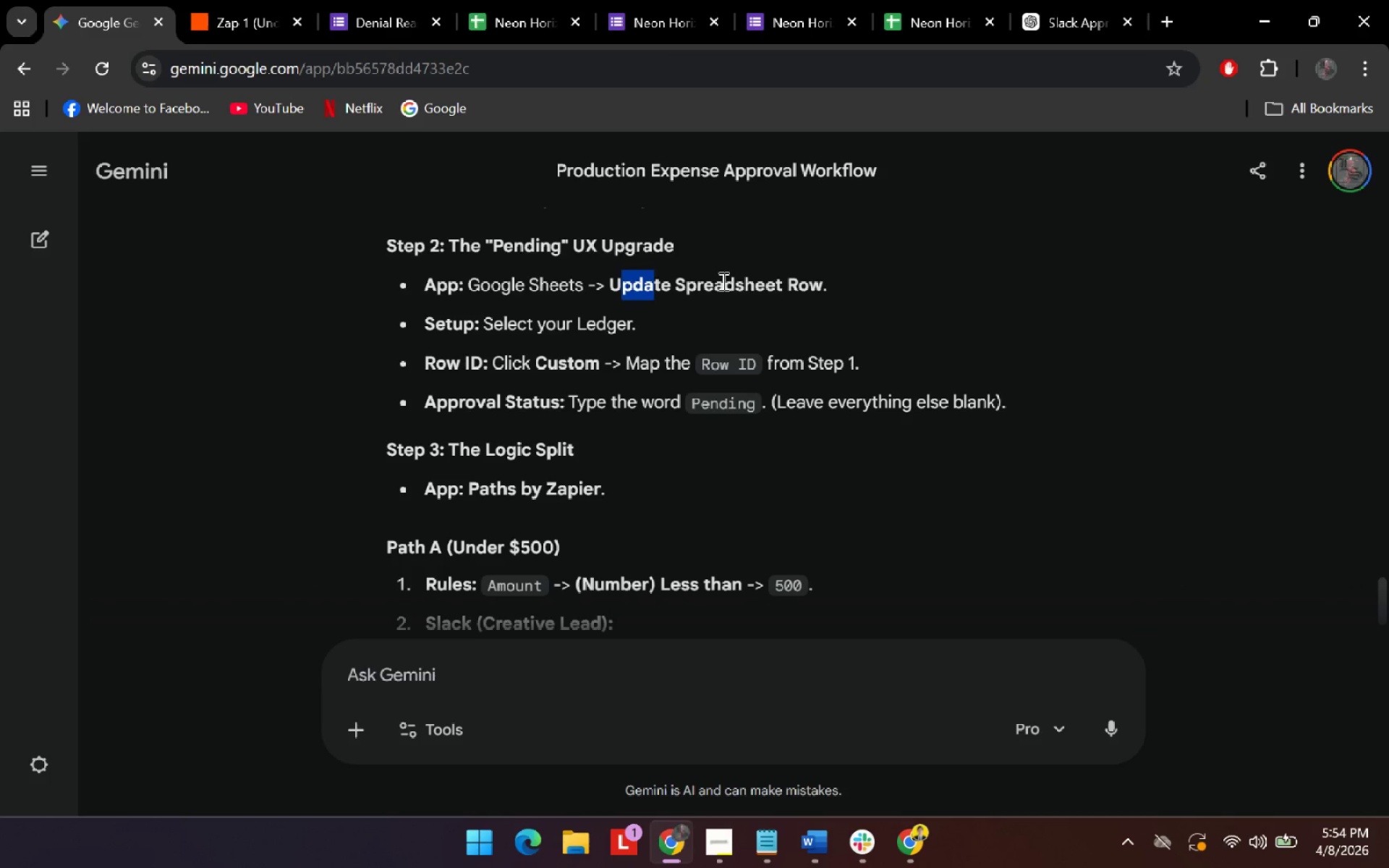 
left_click_drag(start_coordinate=[734, 281], to_coordinate=[745, 281])
 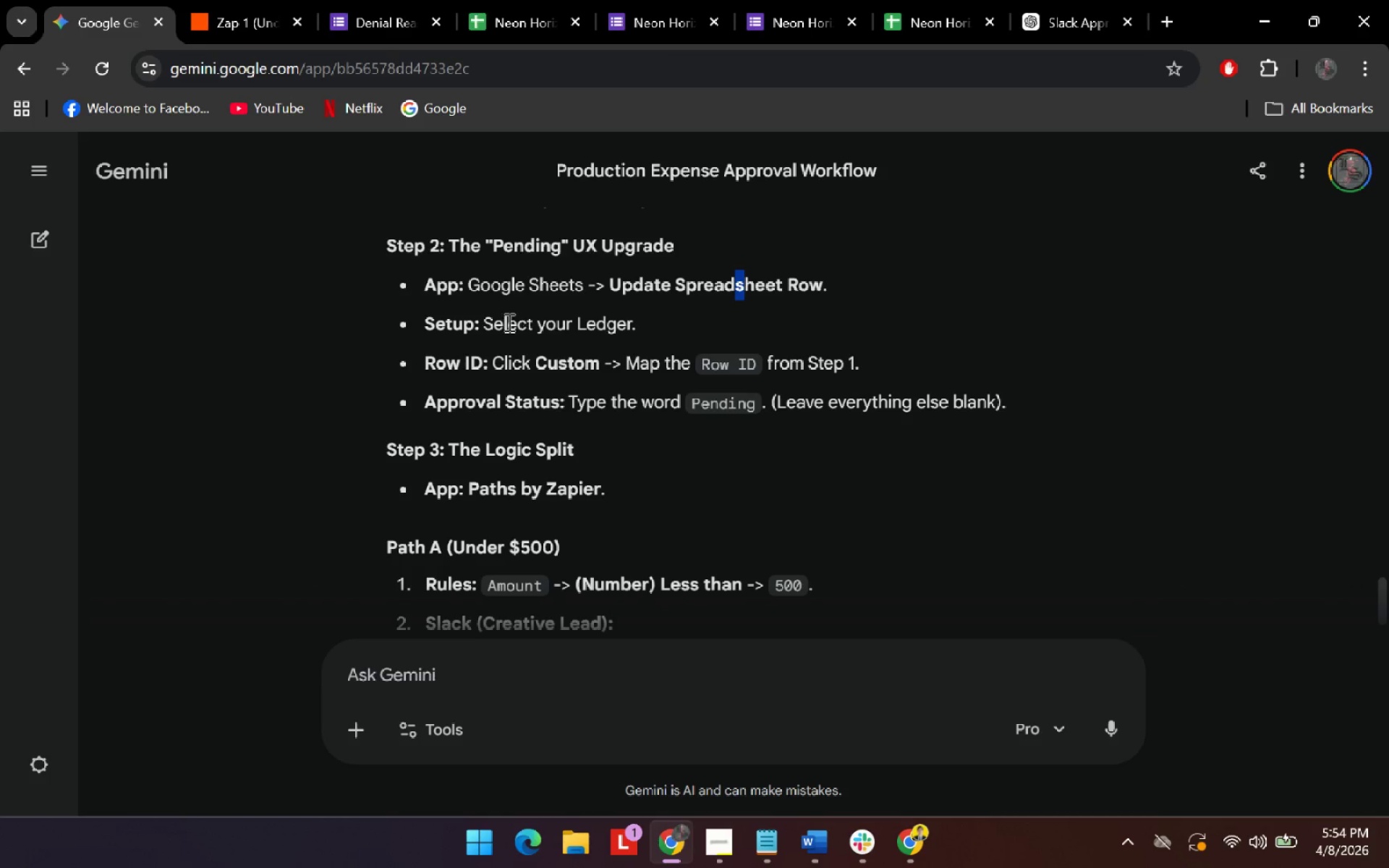 
left_click_drag(start_coordinate=[502, 326], to_coordinate=[515, 326])
 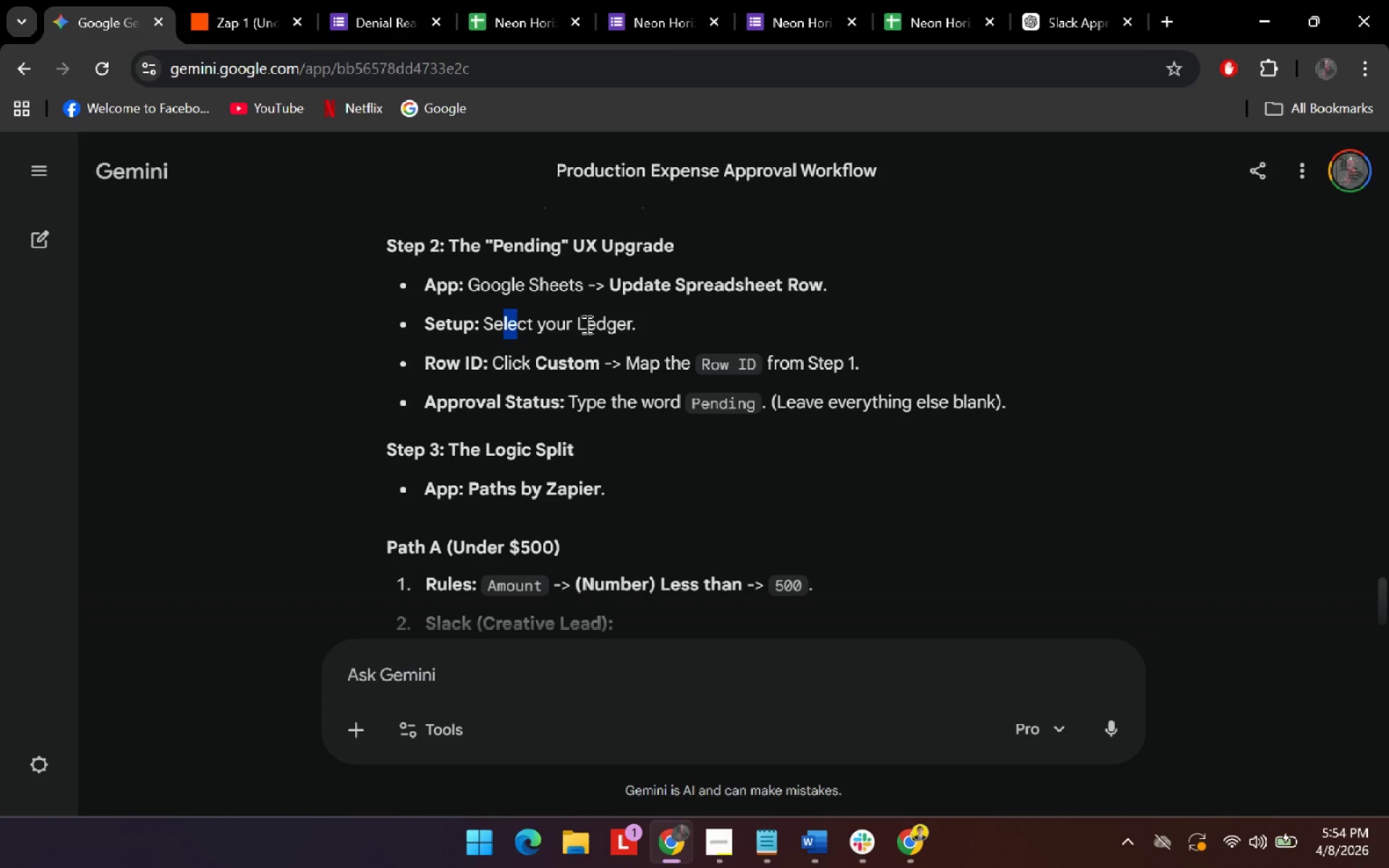 
left_click_drag(start_coordinate=[600, 326], to_coordinate=[607, 328])
 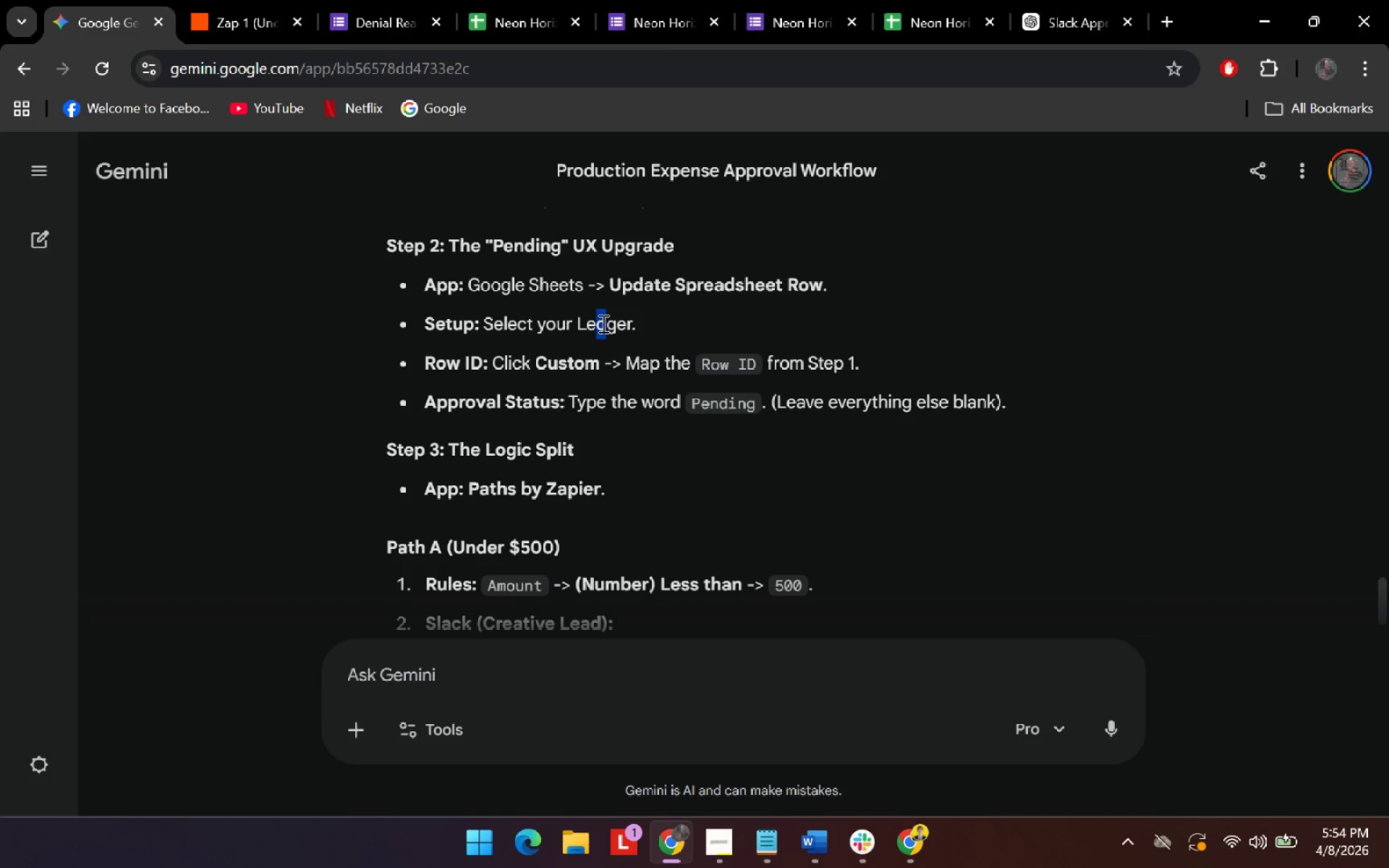 
left_click([602, 323])
 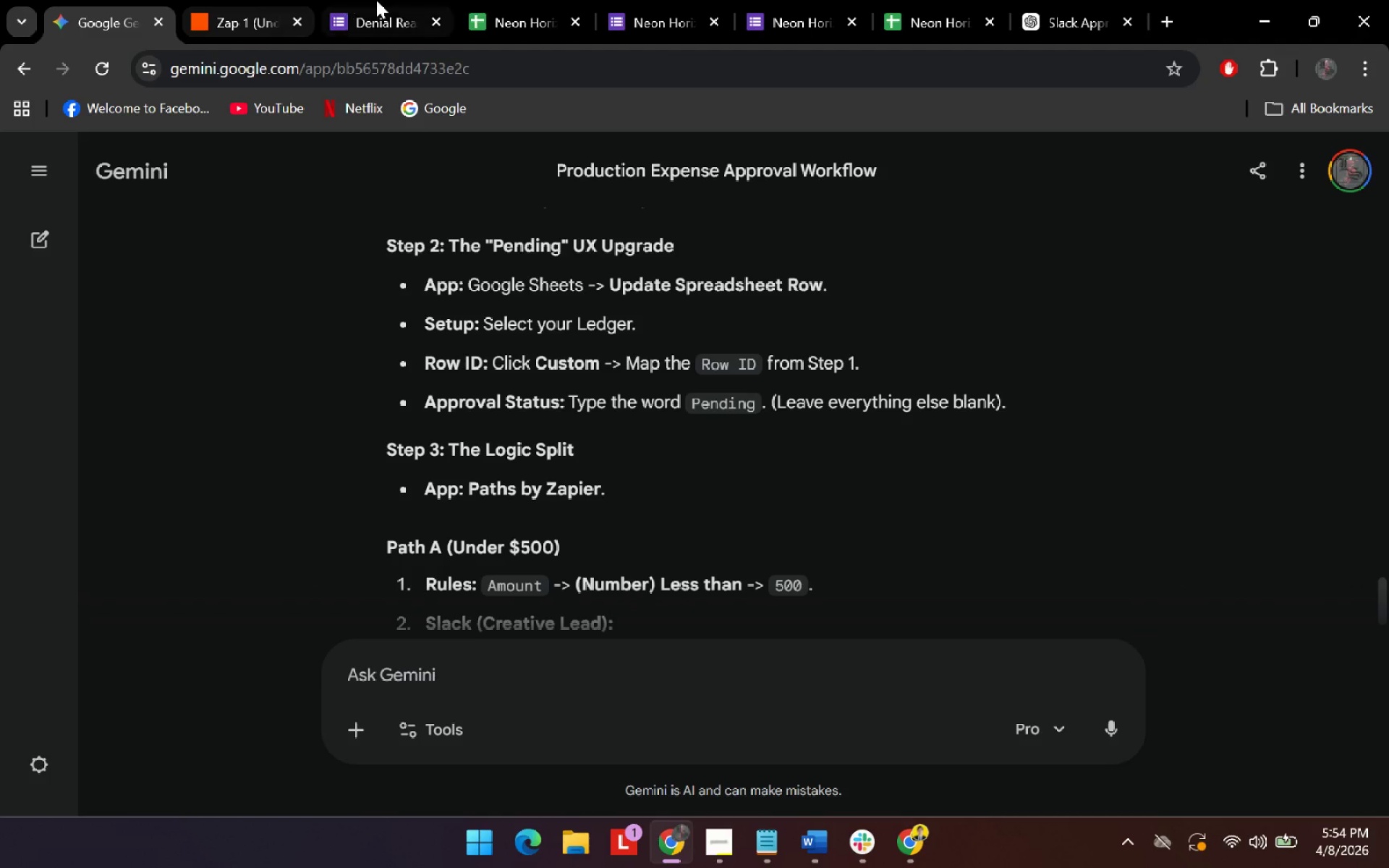 
mouse_move([386, 27])
 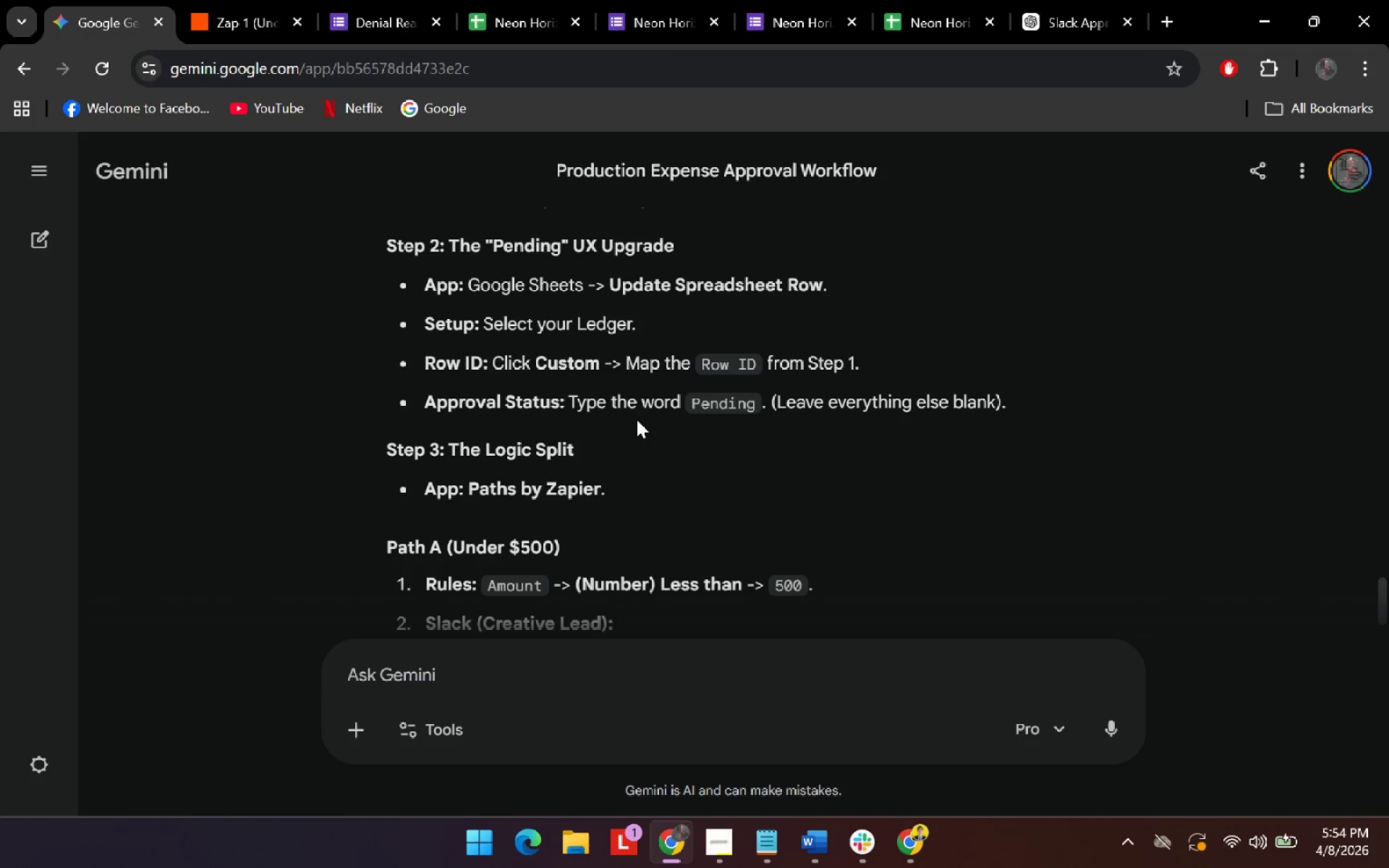 
wait(5.24)
 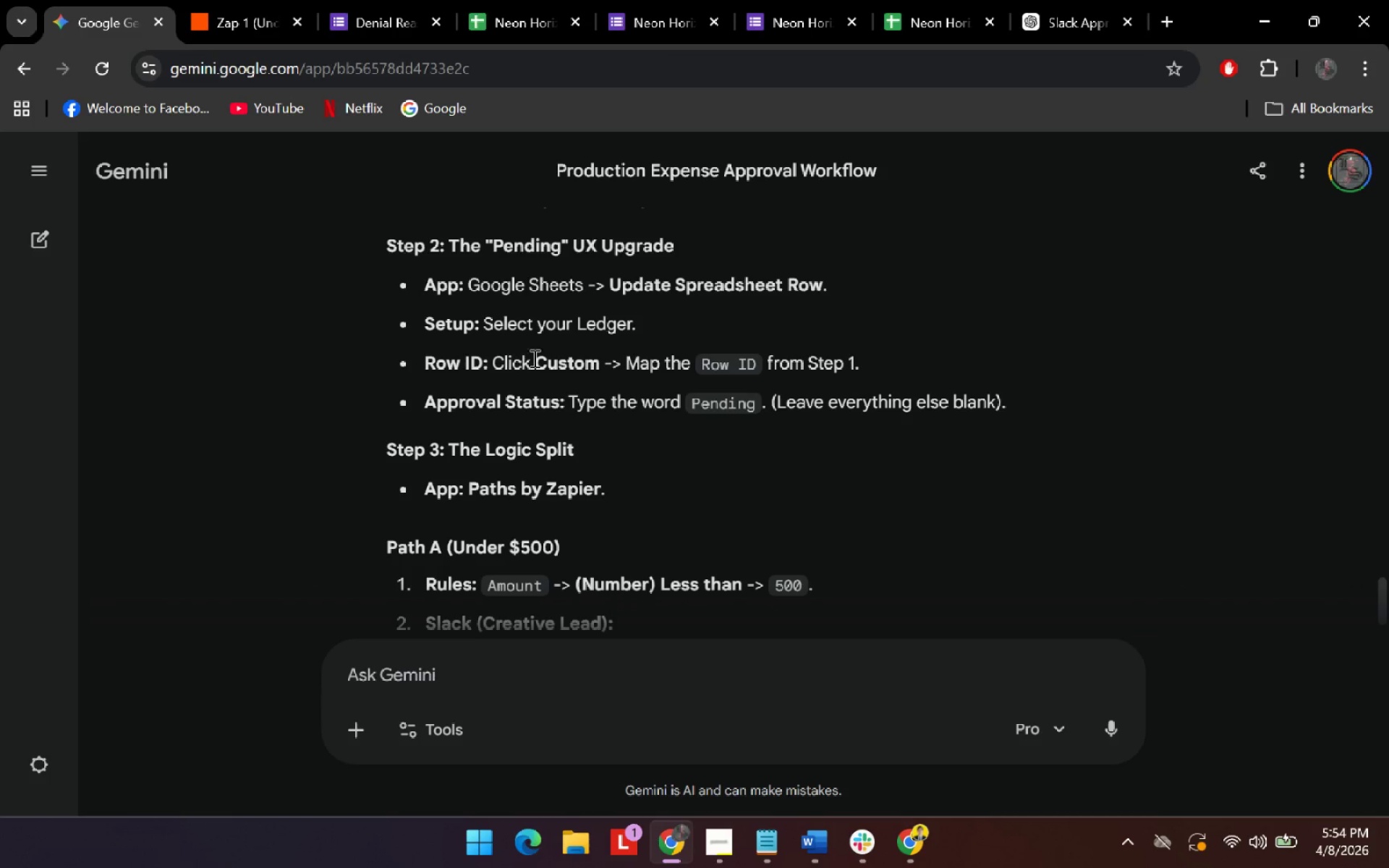 
scroll: coordinate [462, 376], scroll_direction: down, amount: 3.0
 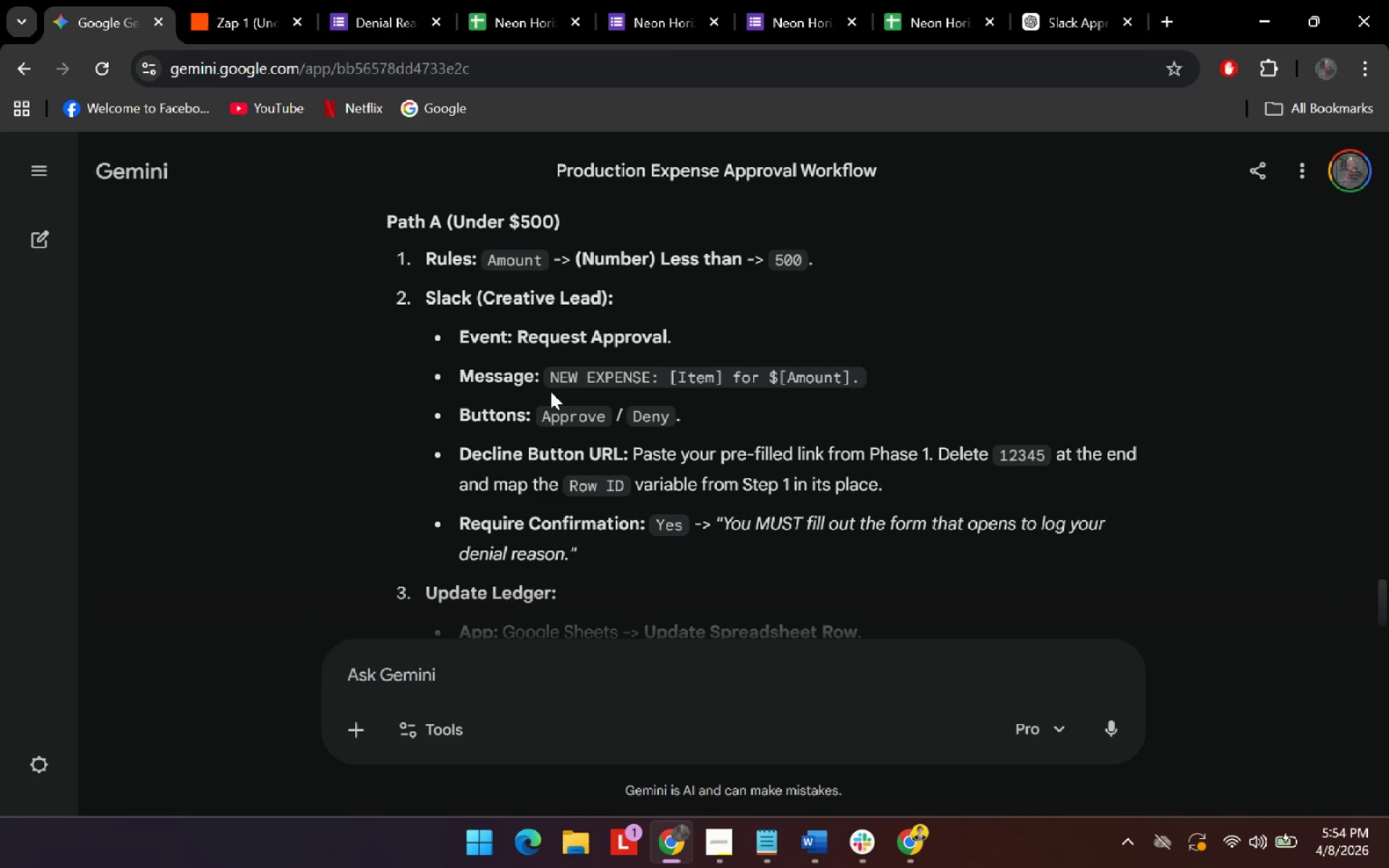 
left_click_drag(start_coordinate=[595, 369], to_coordinate=[618, 373])
 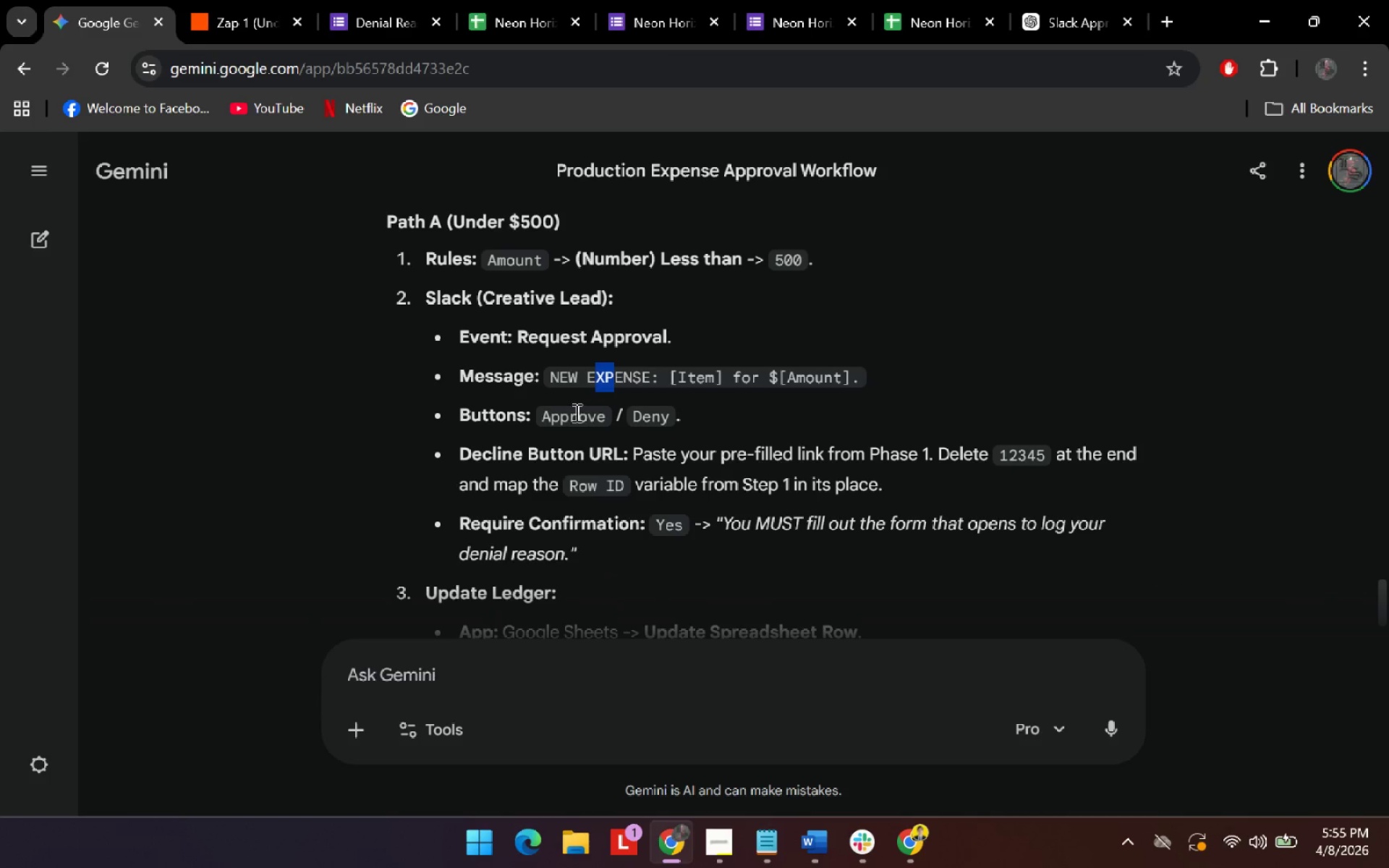 
left_click_drag(start_coordinate=[567, 413], to_coordinate=[578, 417])
 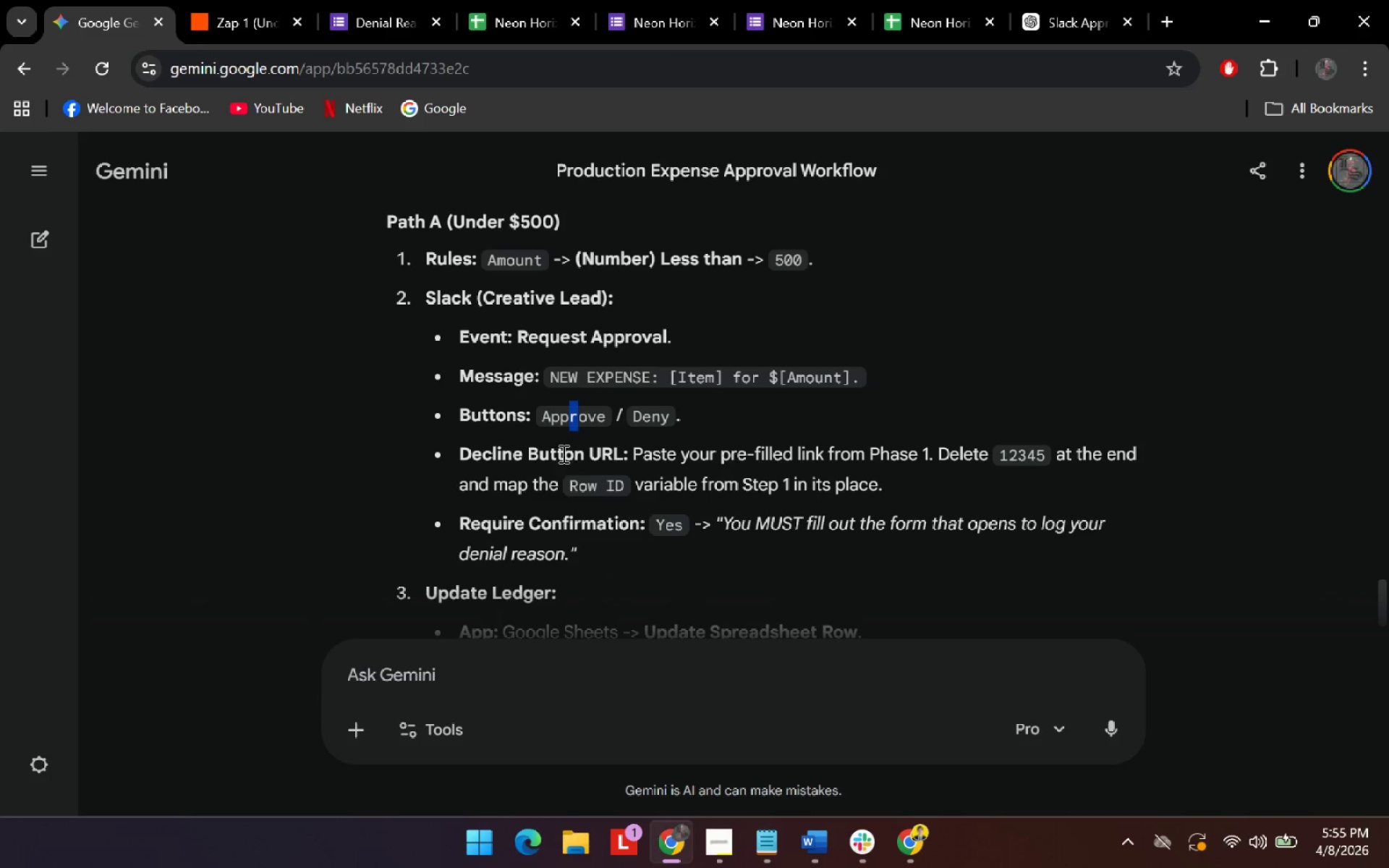 
left_click_drag(start_coordinate=[560, 454], to_coordinate=[591, 454])
 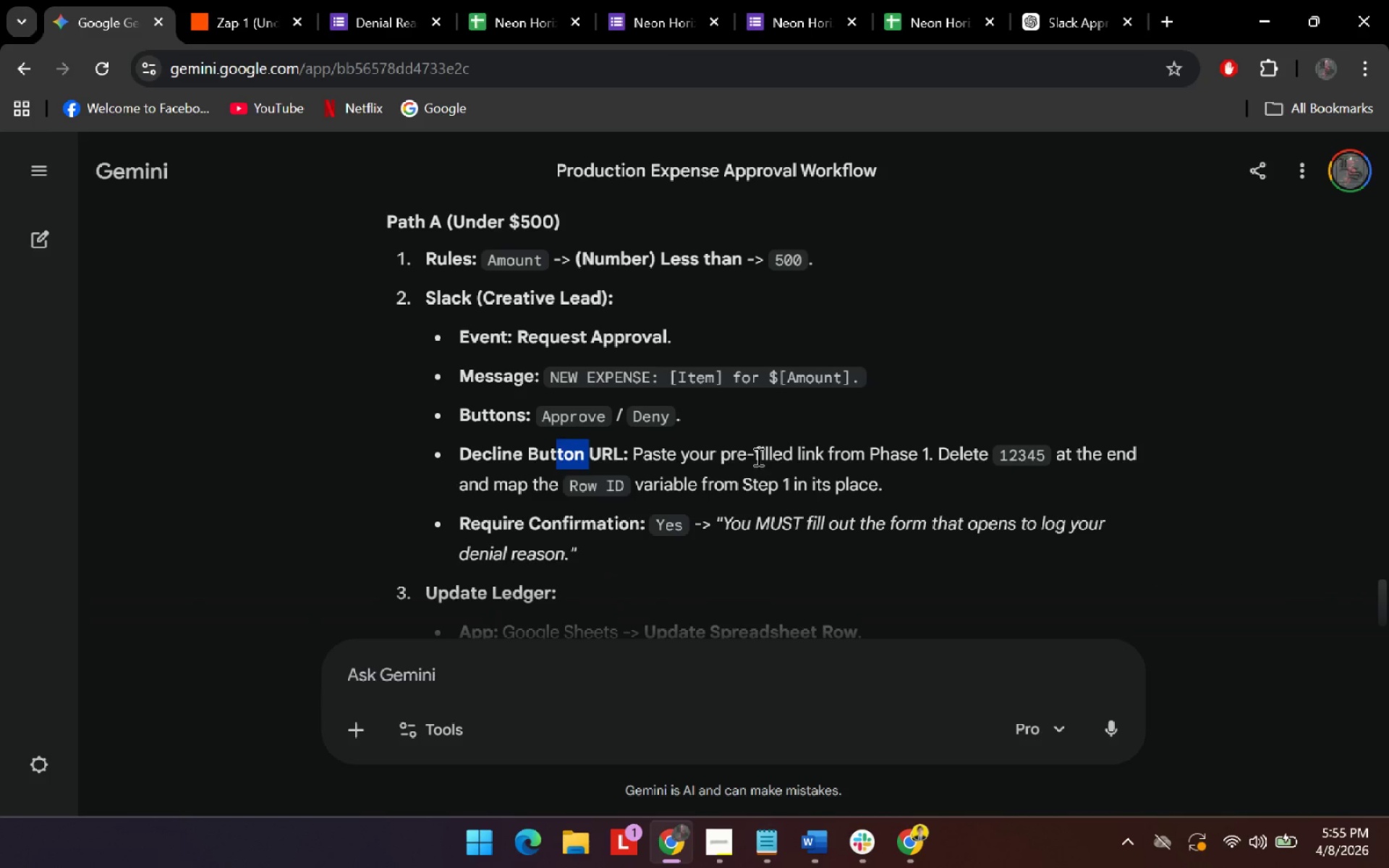 
left_click_drag(start_coordinate=[771, 454], to_coordinate=[851, 454])
 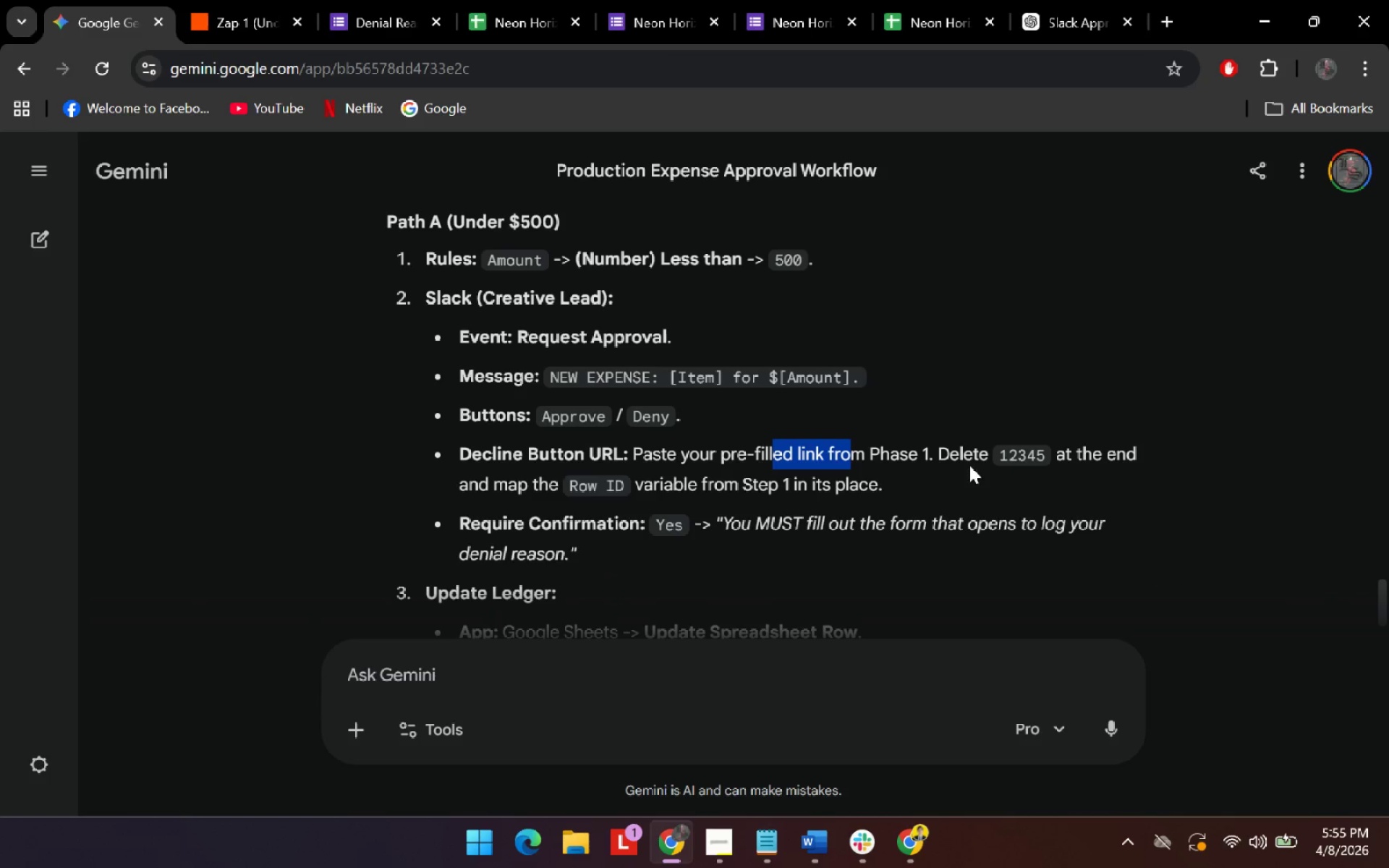 
left_click_drag(start_coordinate=[960, 454], to_coordinate=[977, 456])
 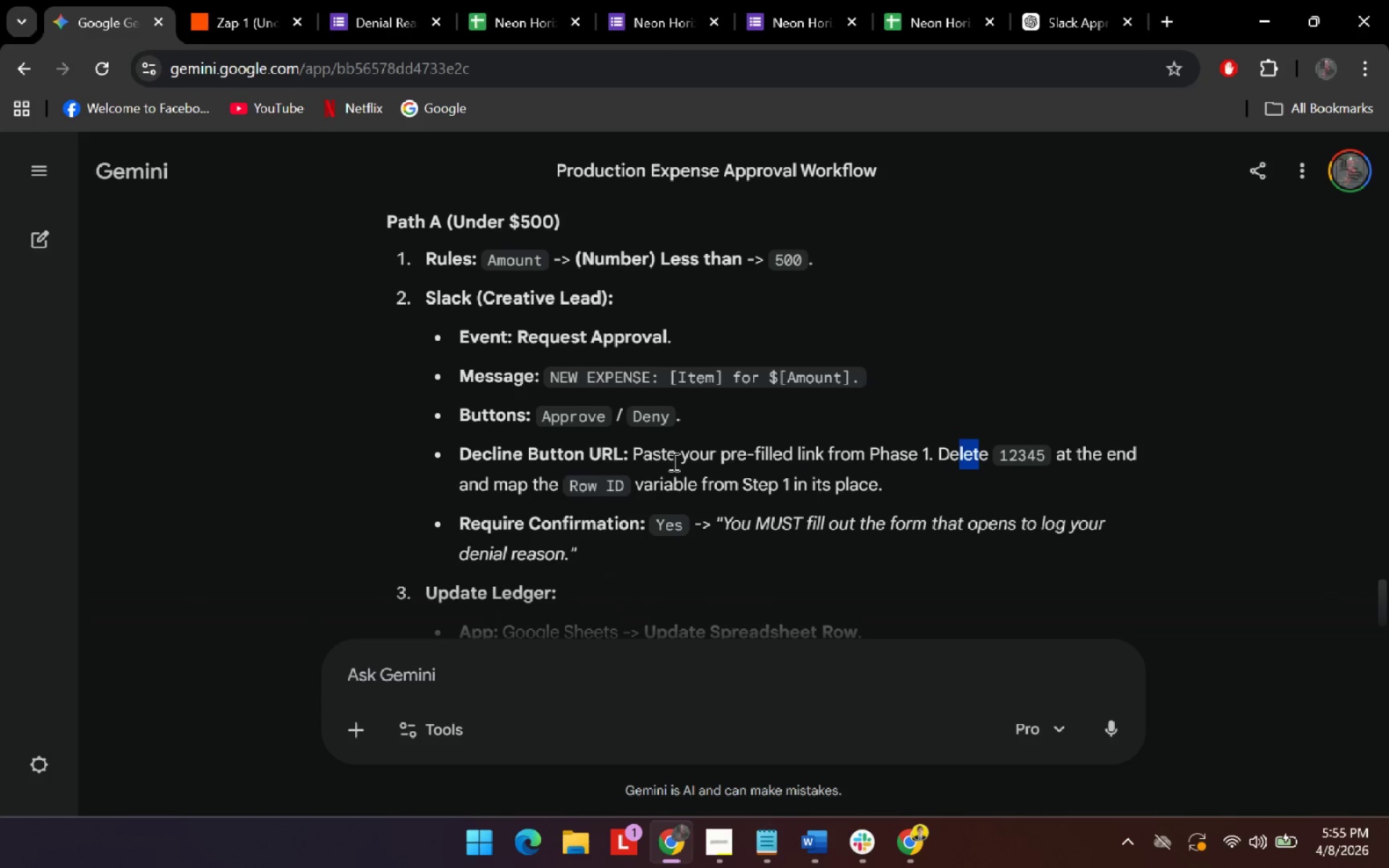 
left_click_drag(start_coordinate=[674, 461], to_coordinate=[689, 466])
 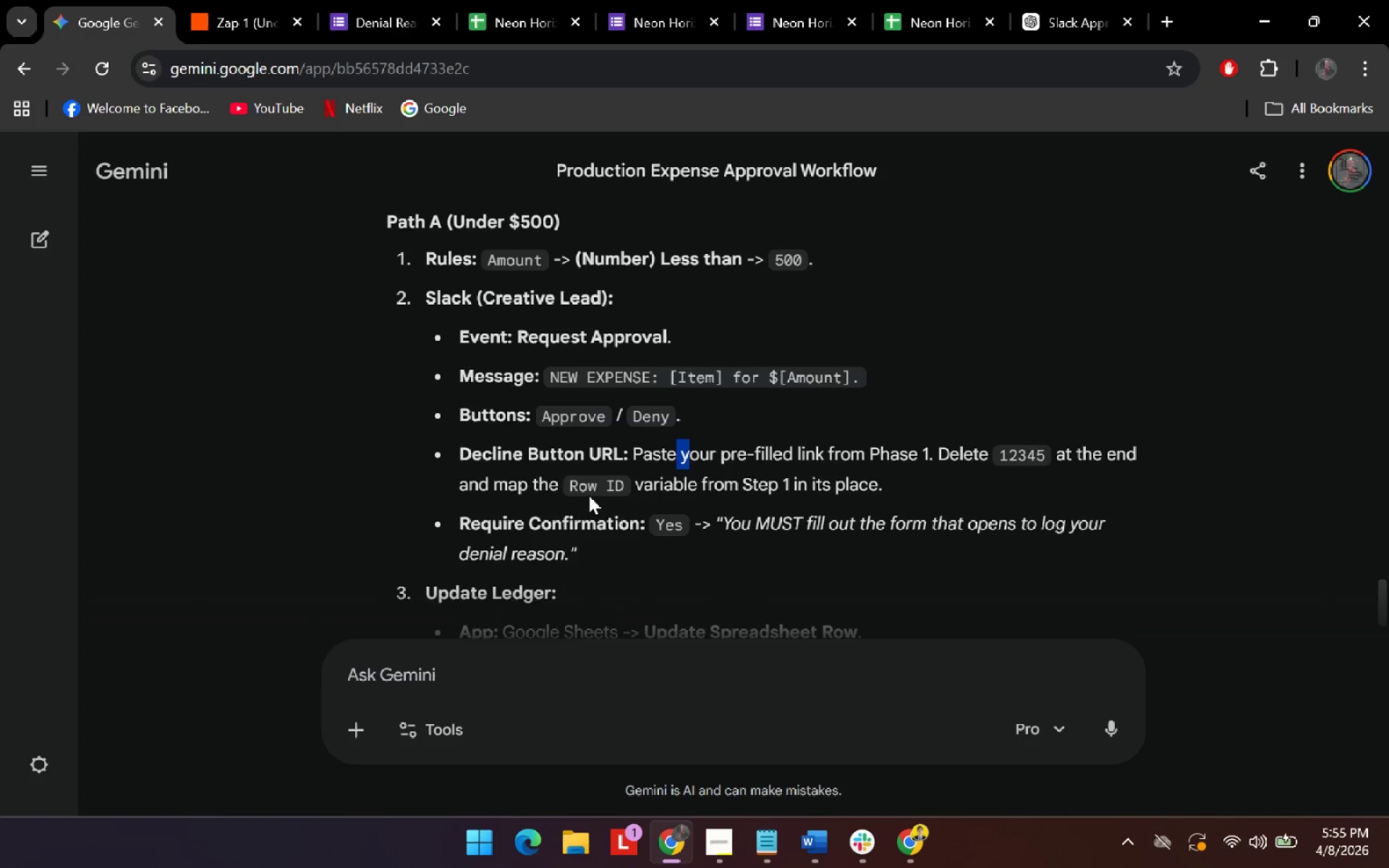 
scroll: coordinate [613, 480], scroll_direction: up, amount: 13.0
 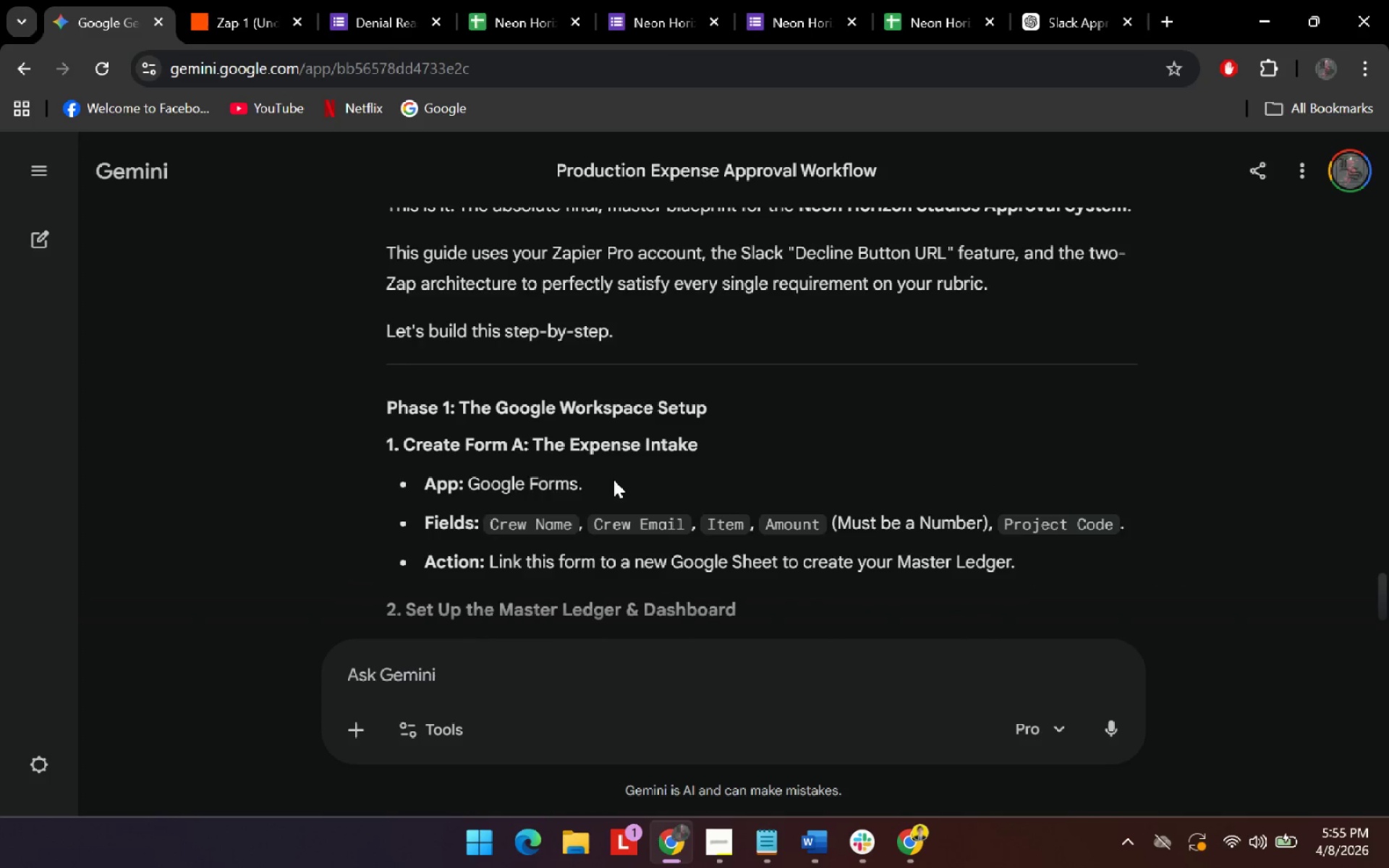 
scroll: coordinate [613, 480], scroll_direction: down, amount: 2.0
 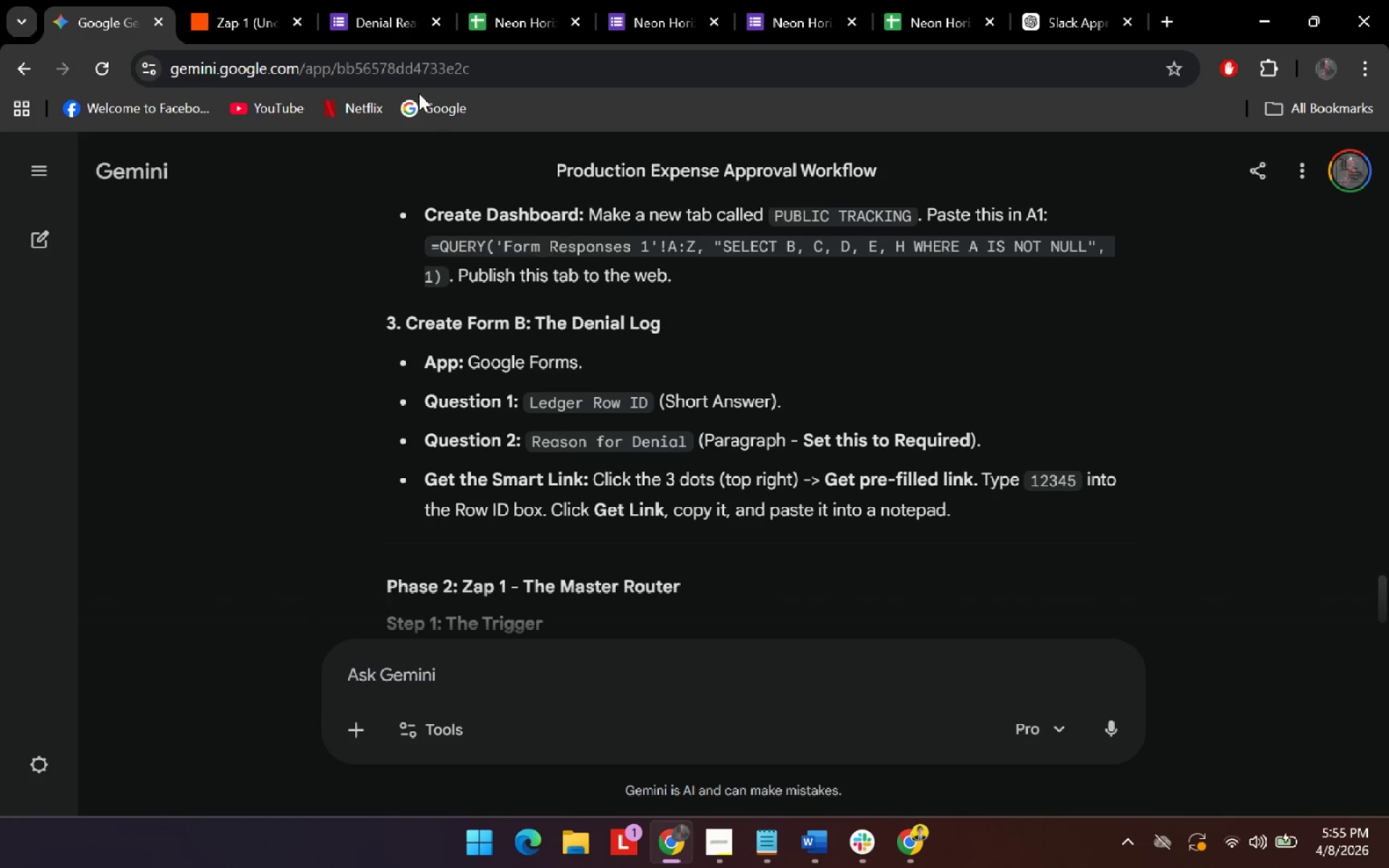 
left_click([252, 7])
 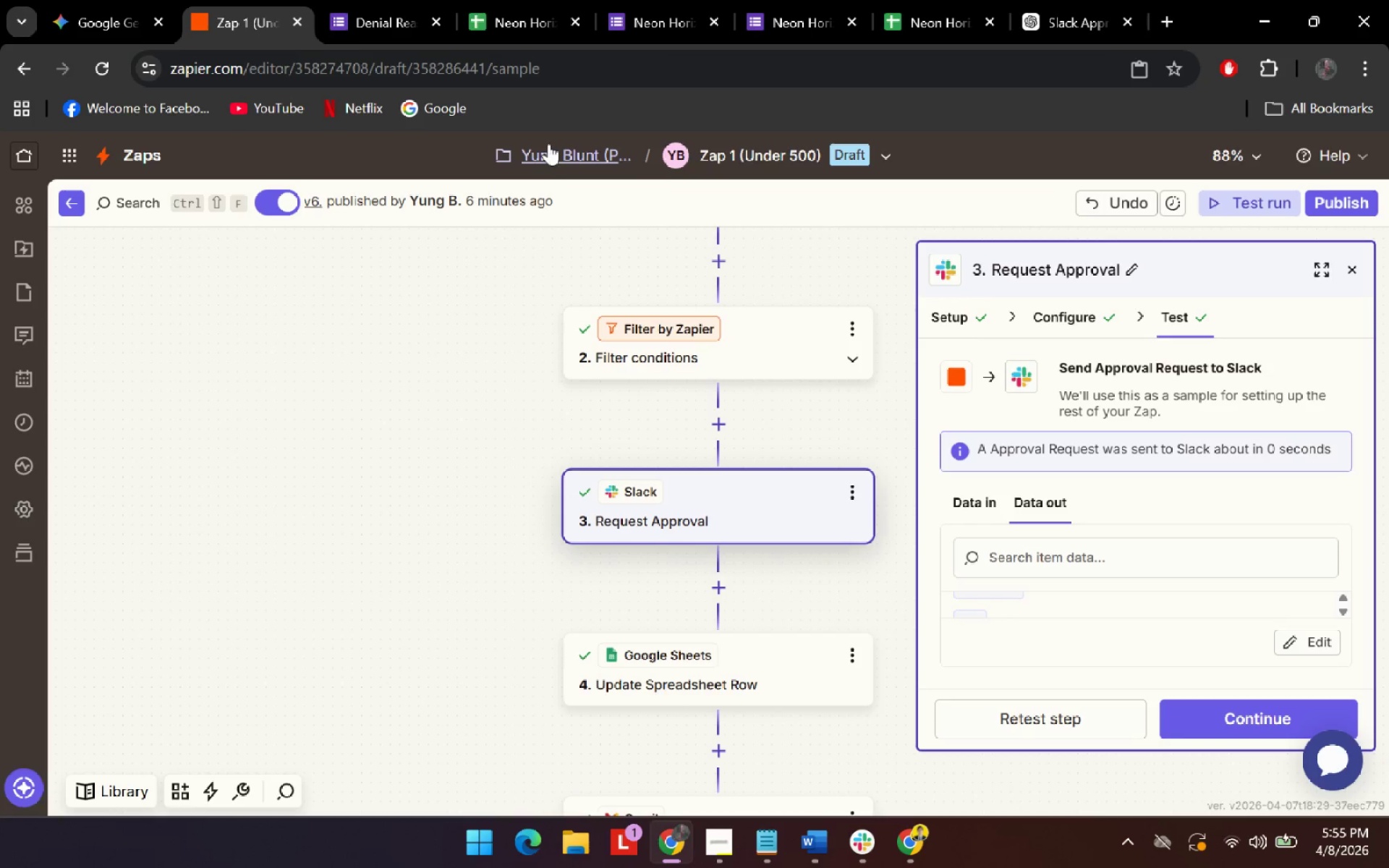 
left_click([572, 161])
 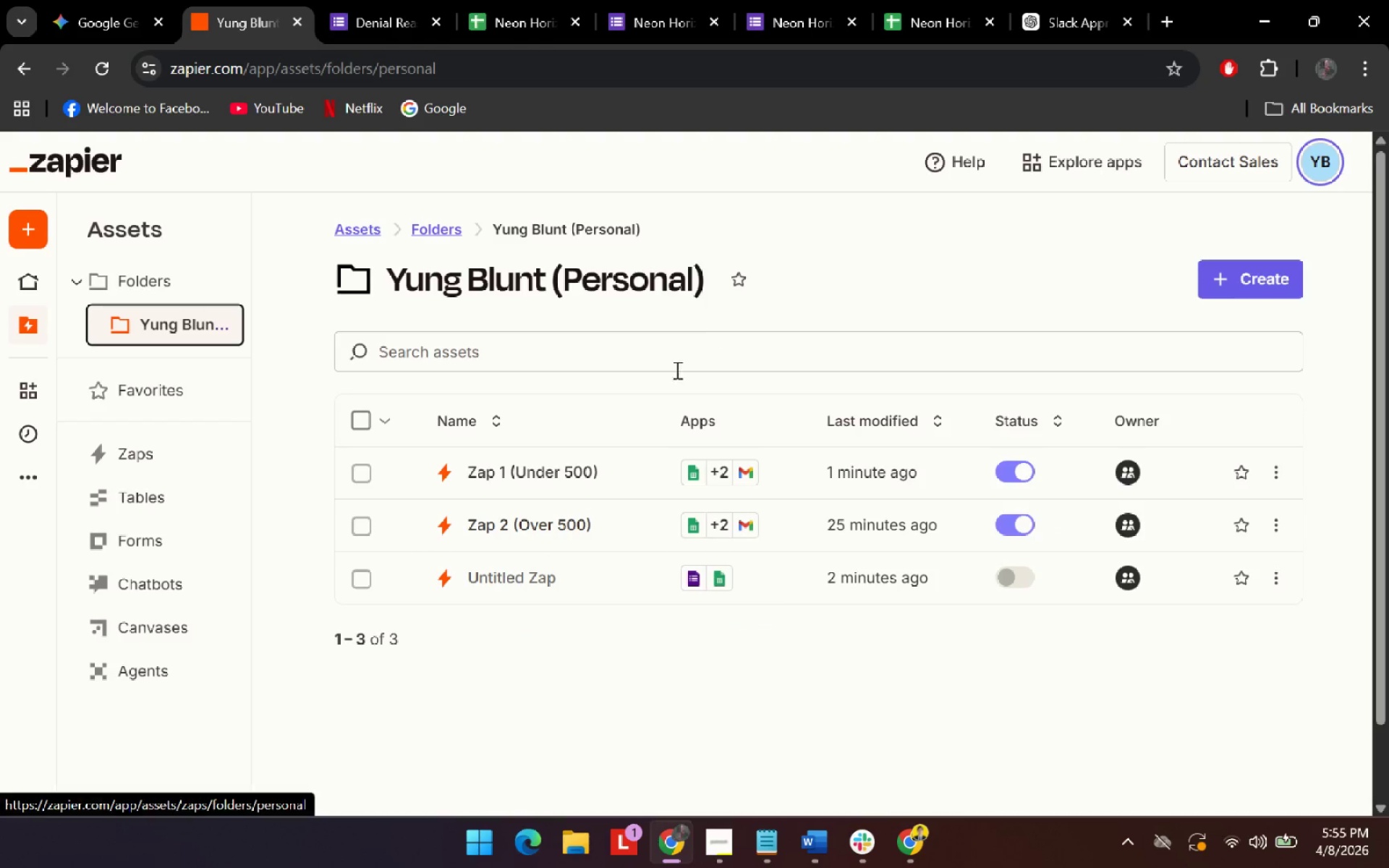 
left_click([487, 584])
 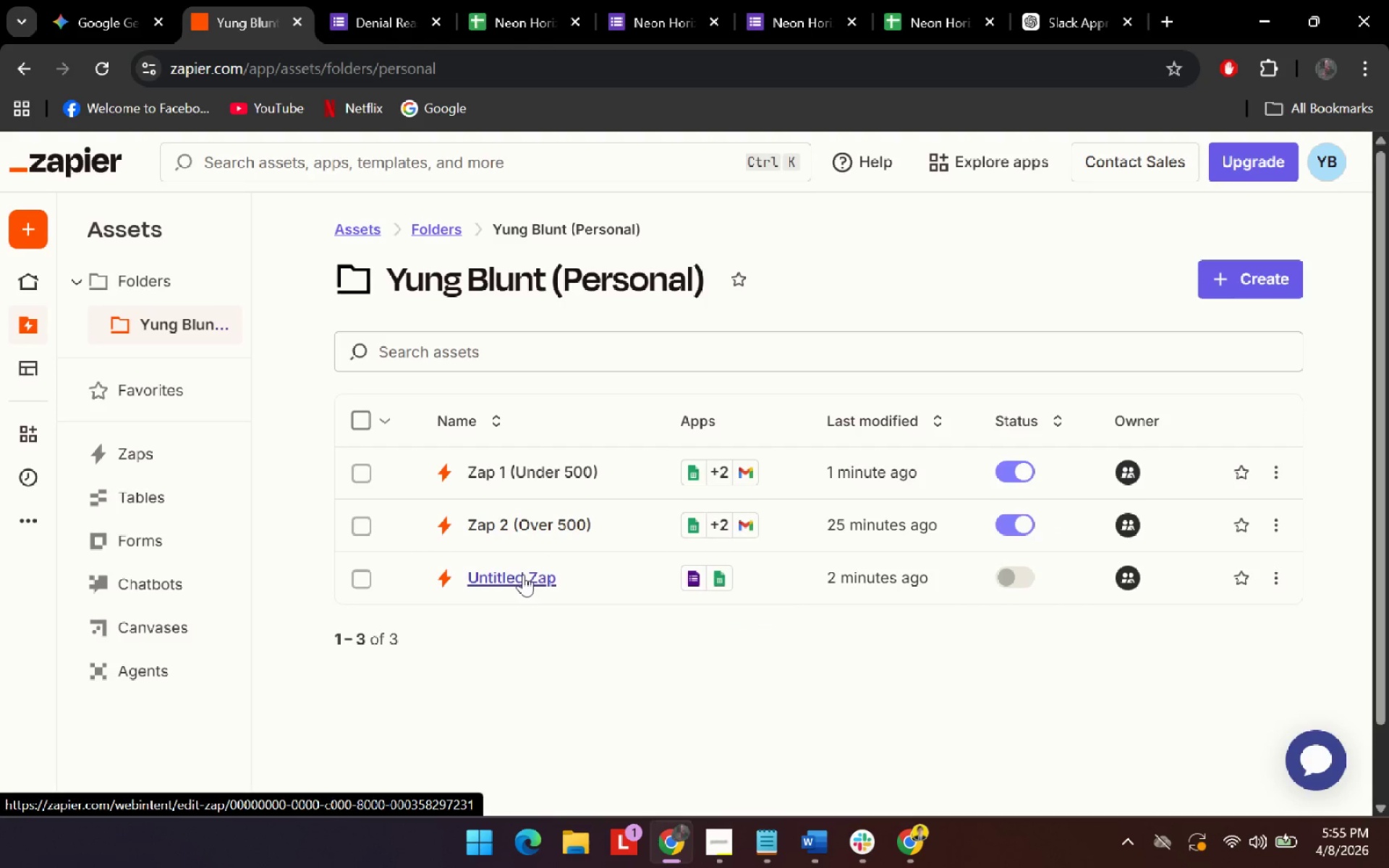 
left_click([523, 574])
 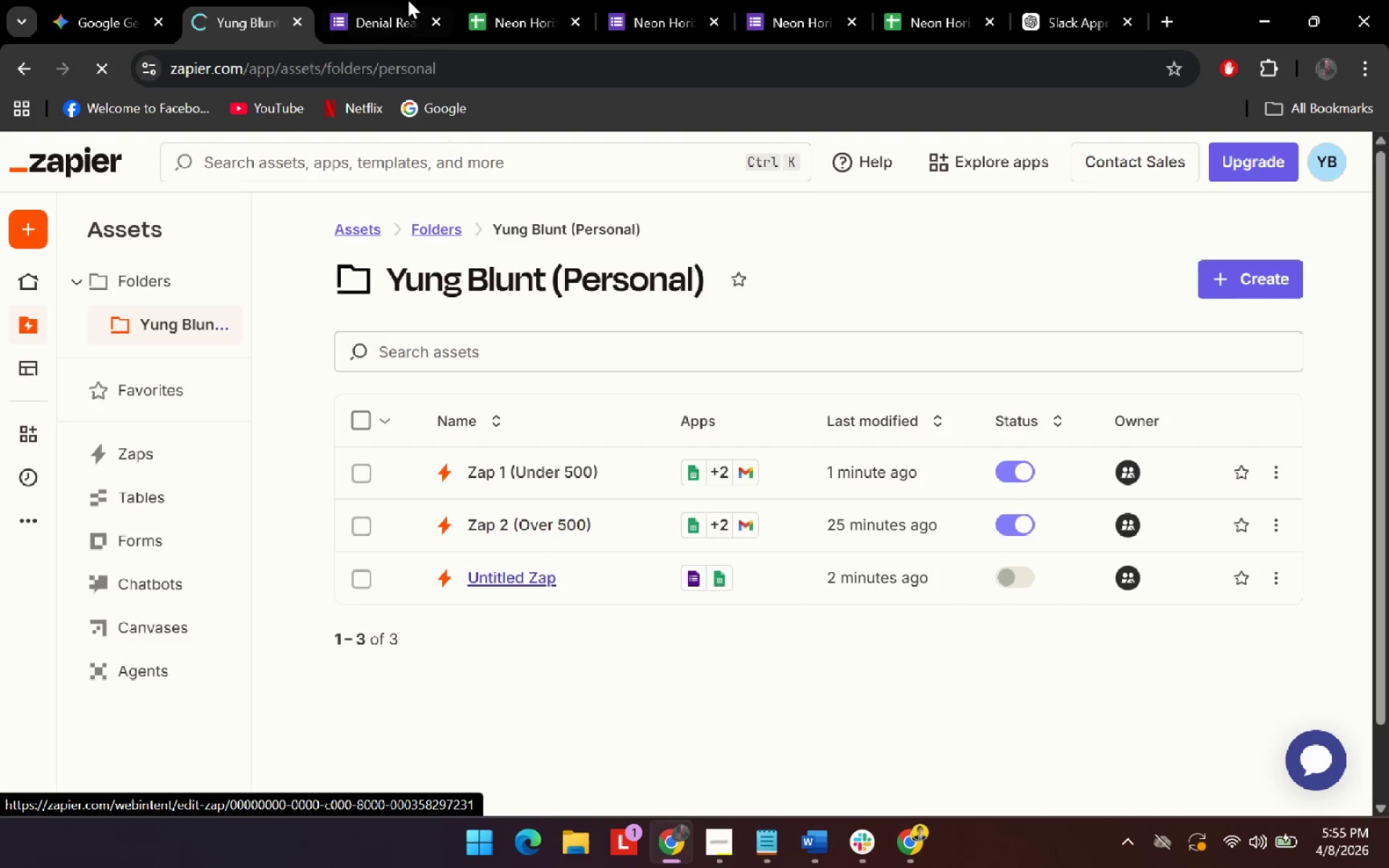 
left_click([404, 0])
 